 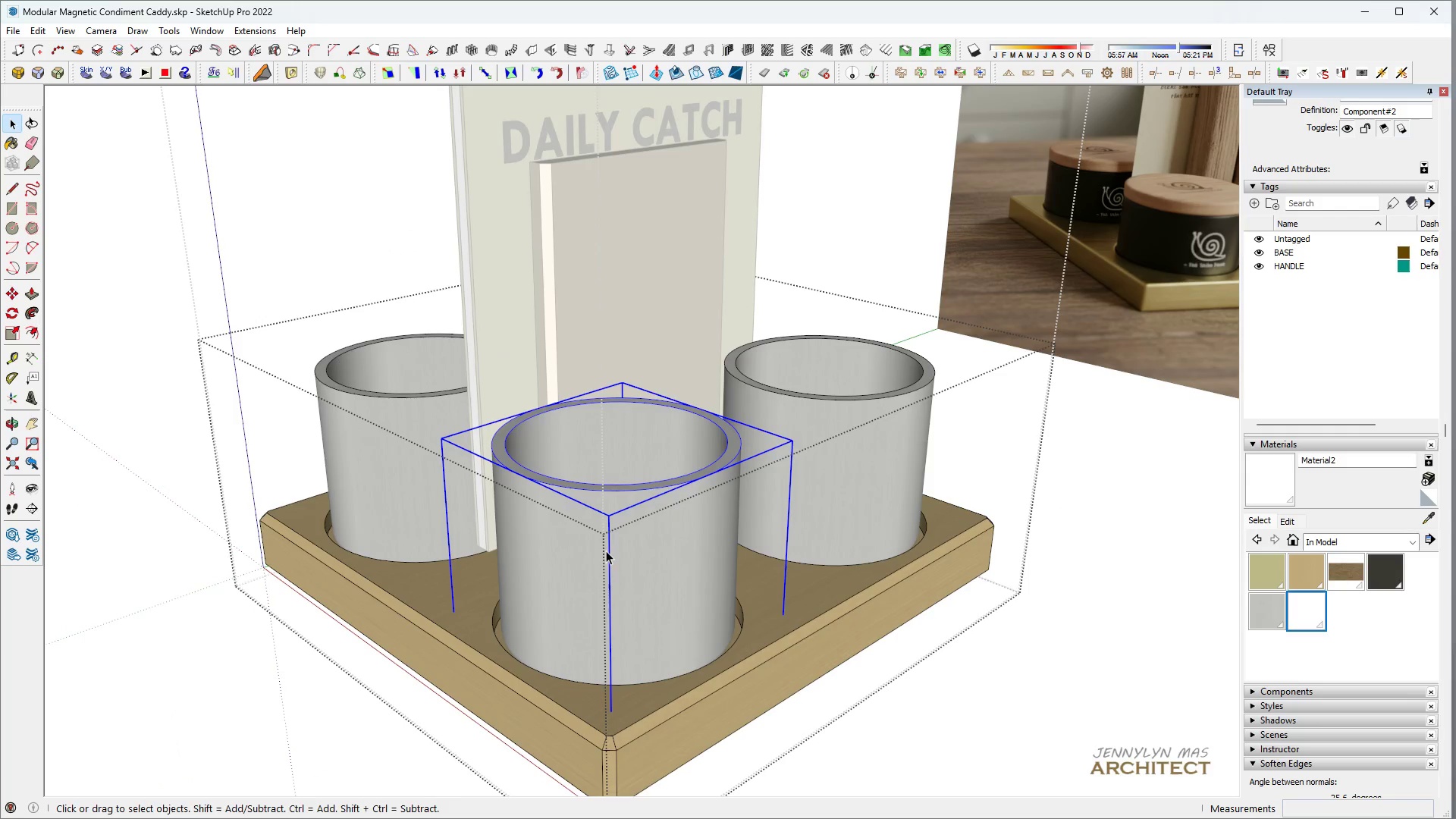 
left_click([606, 551])
 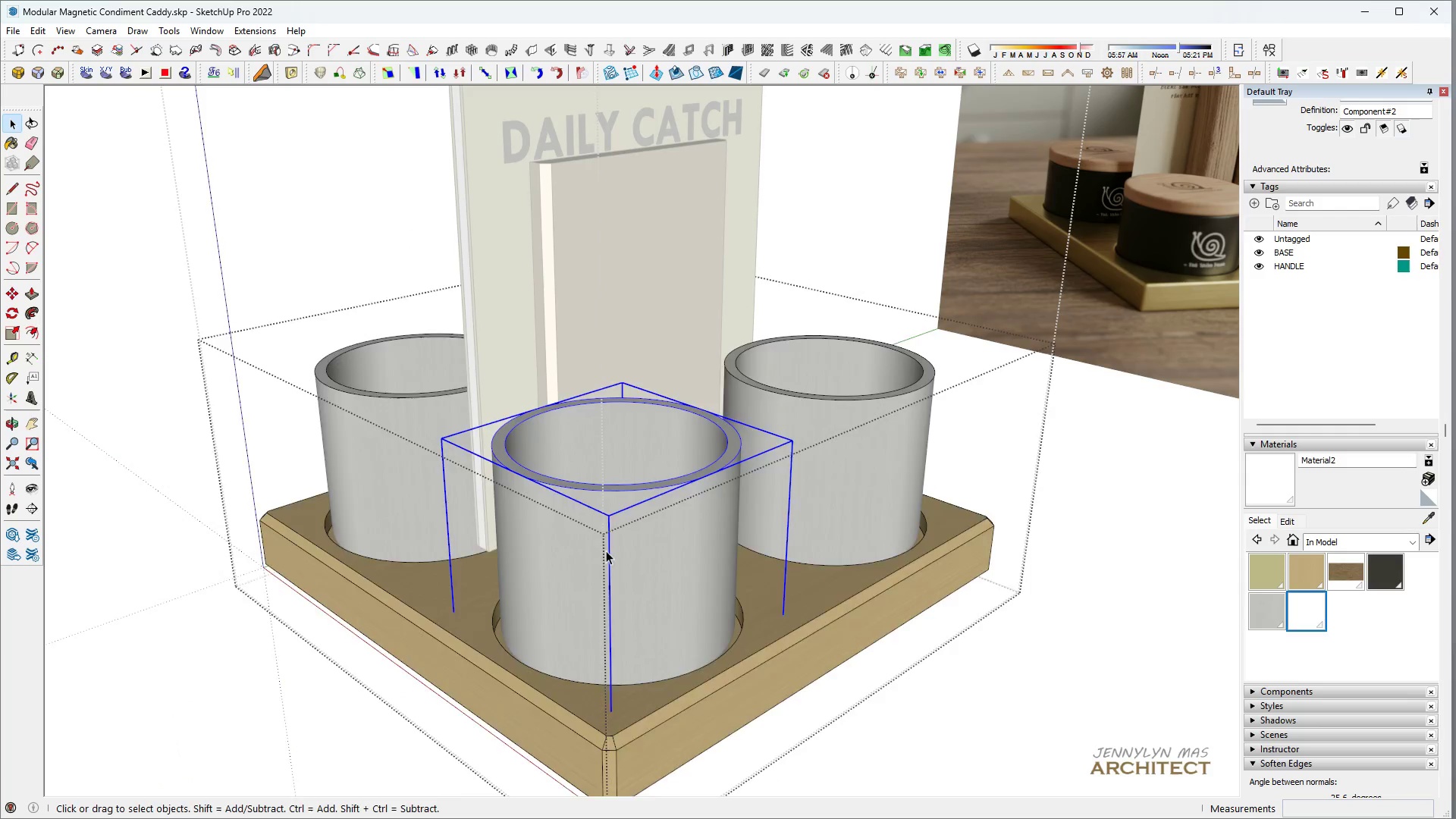 
scroll: coordinate [602, 553], scroll_direction: down, amount: 3.0
 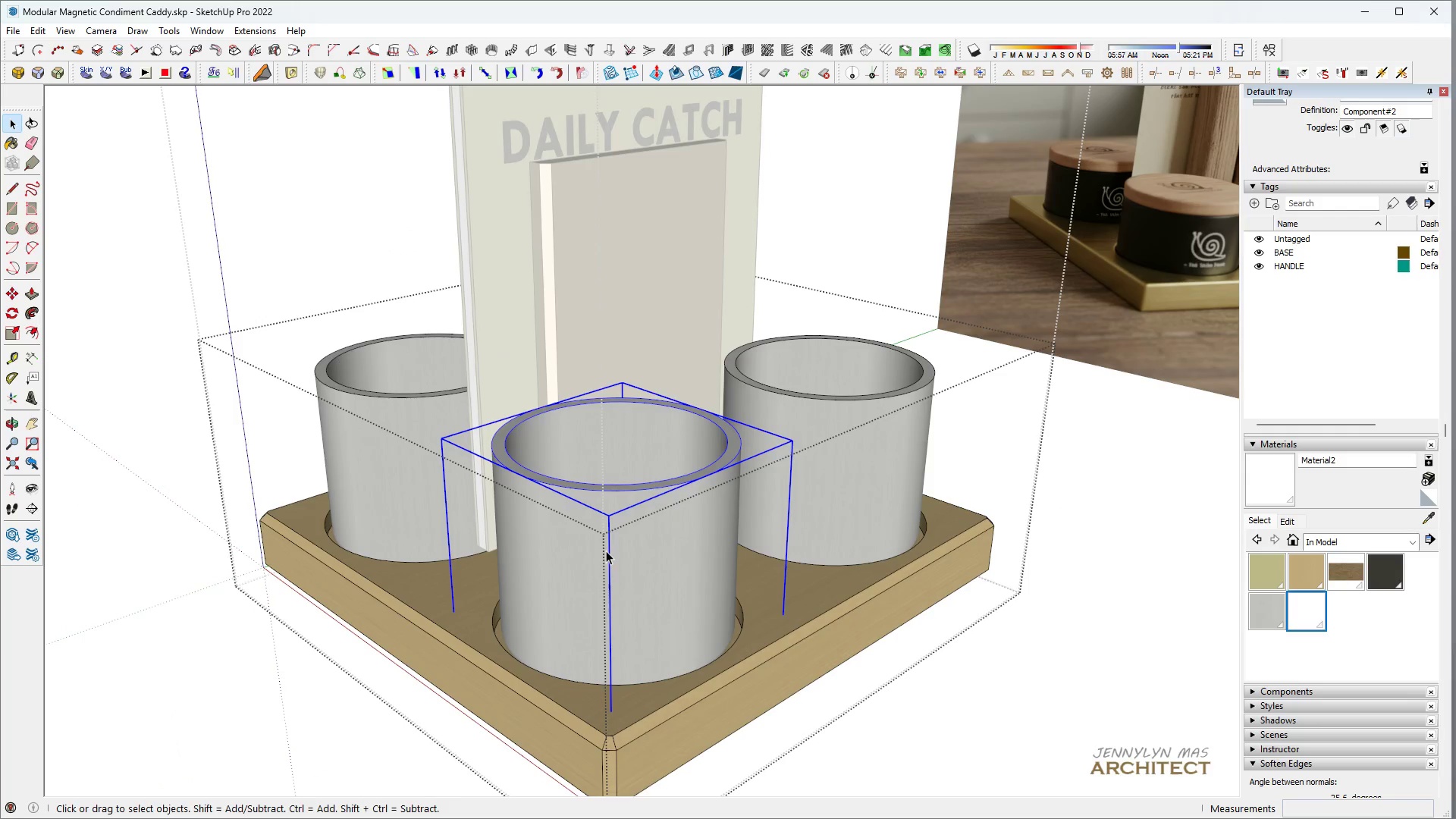 
double_click([606, 551])
 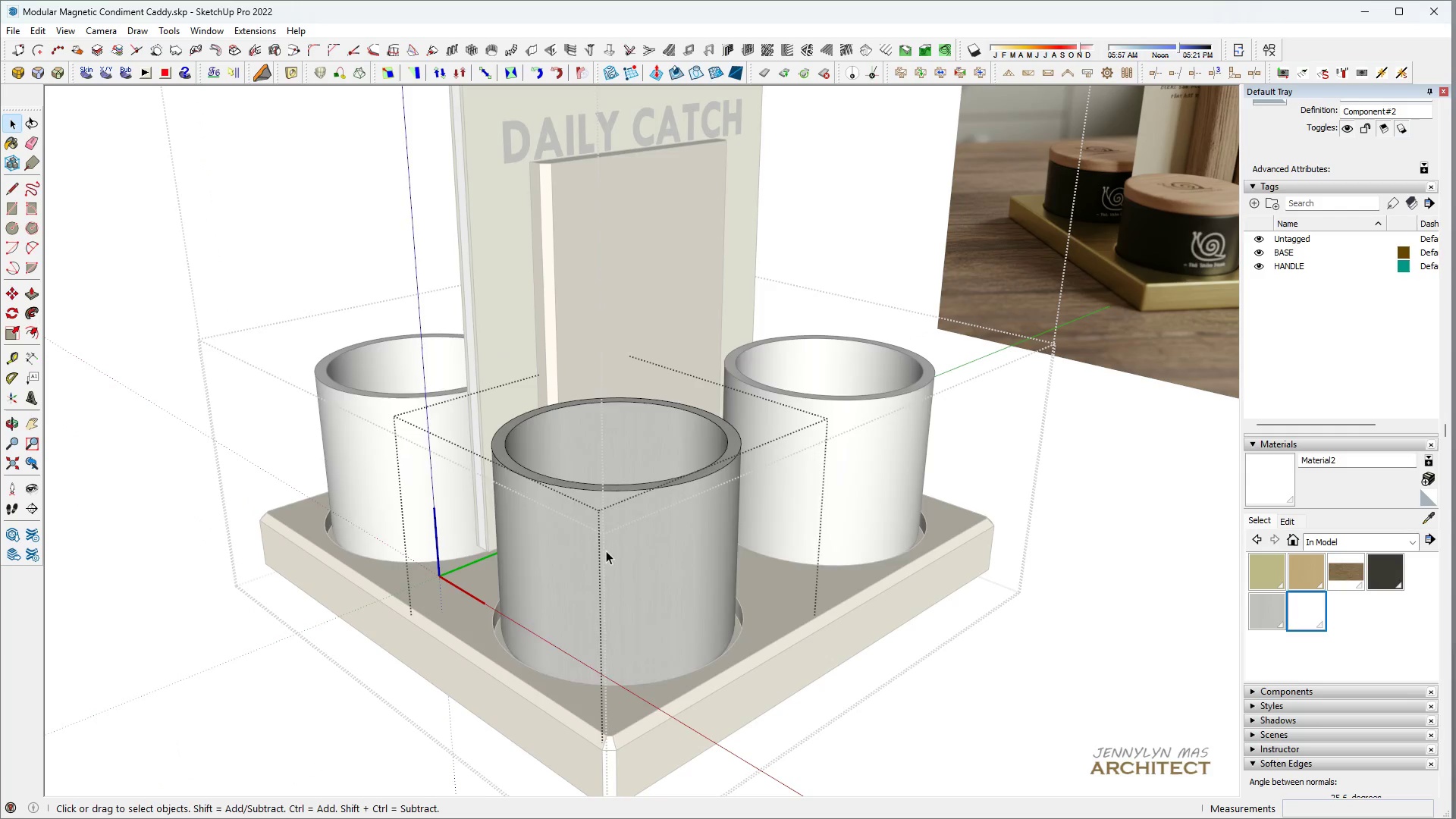 
triple_click([606, 551])
 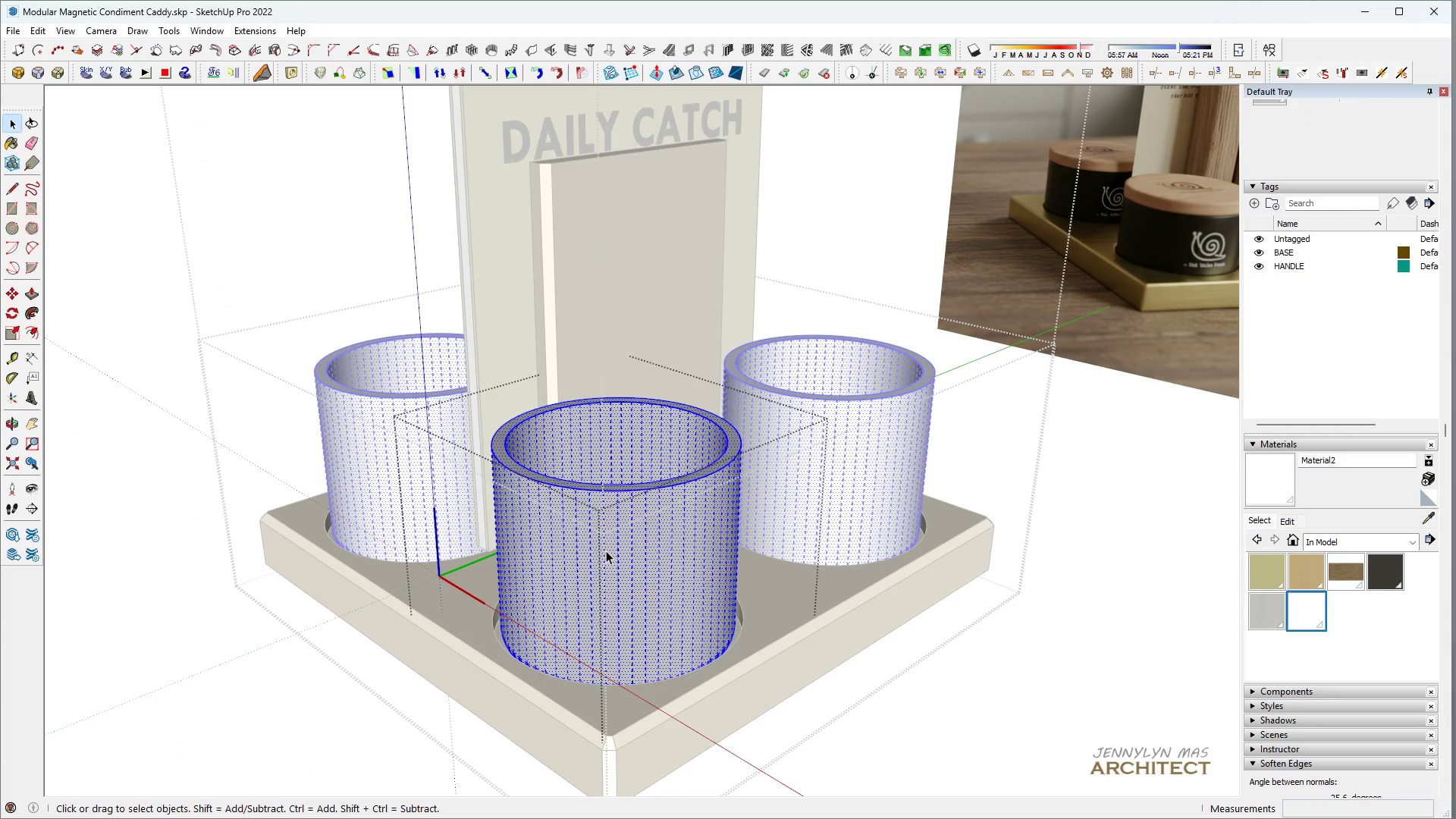 
key(Space)
 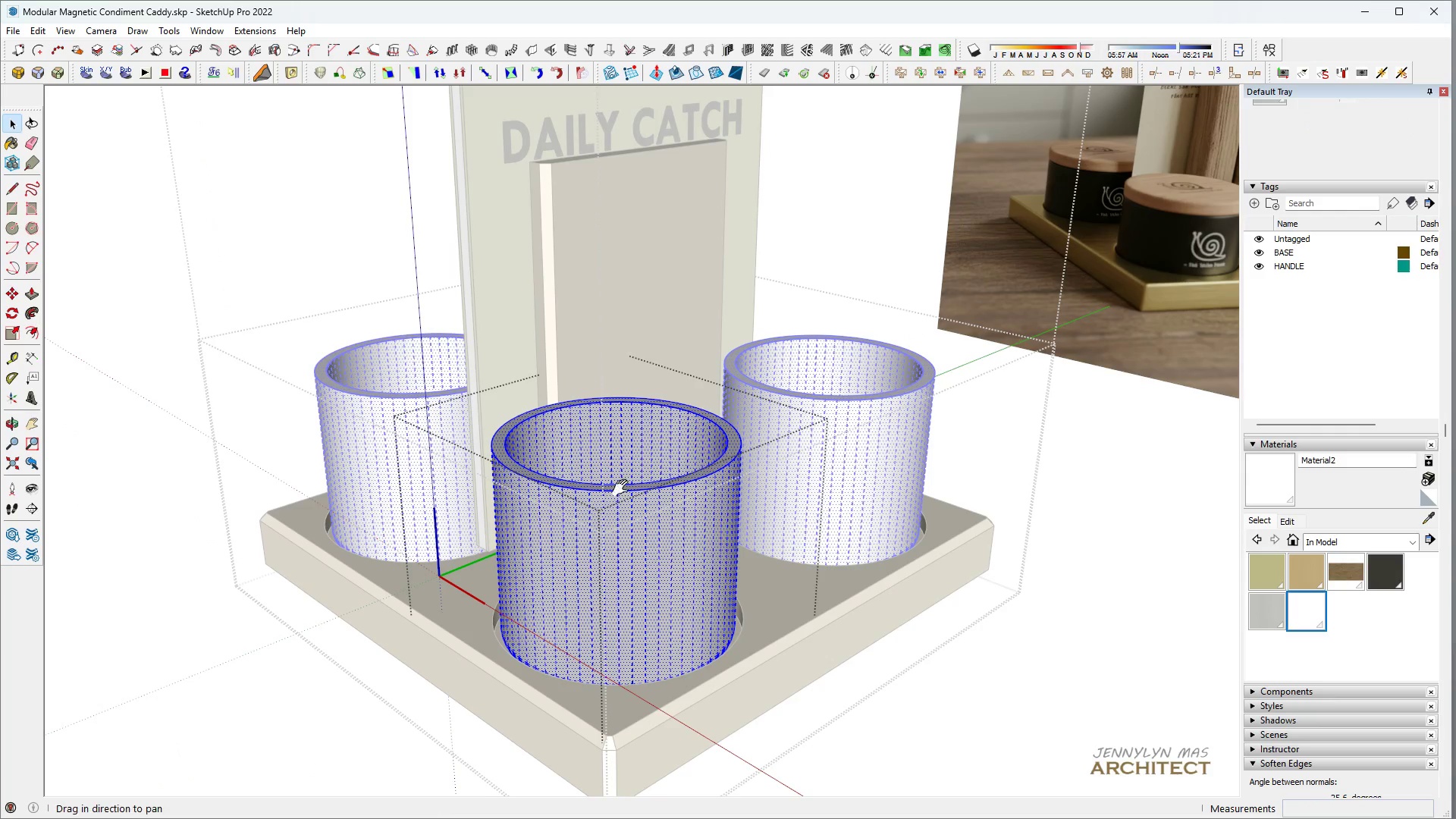 
type(HH )
 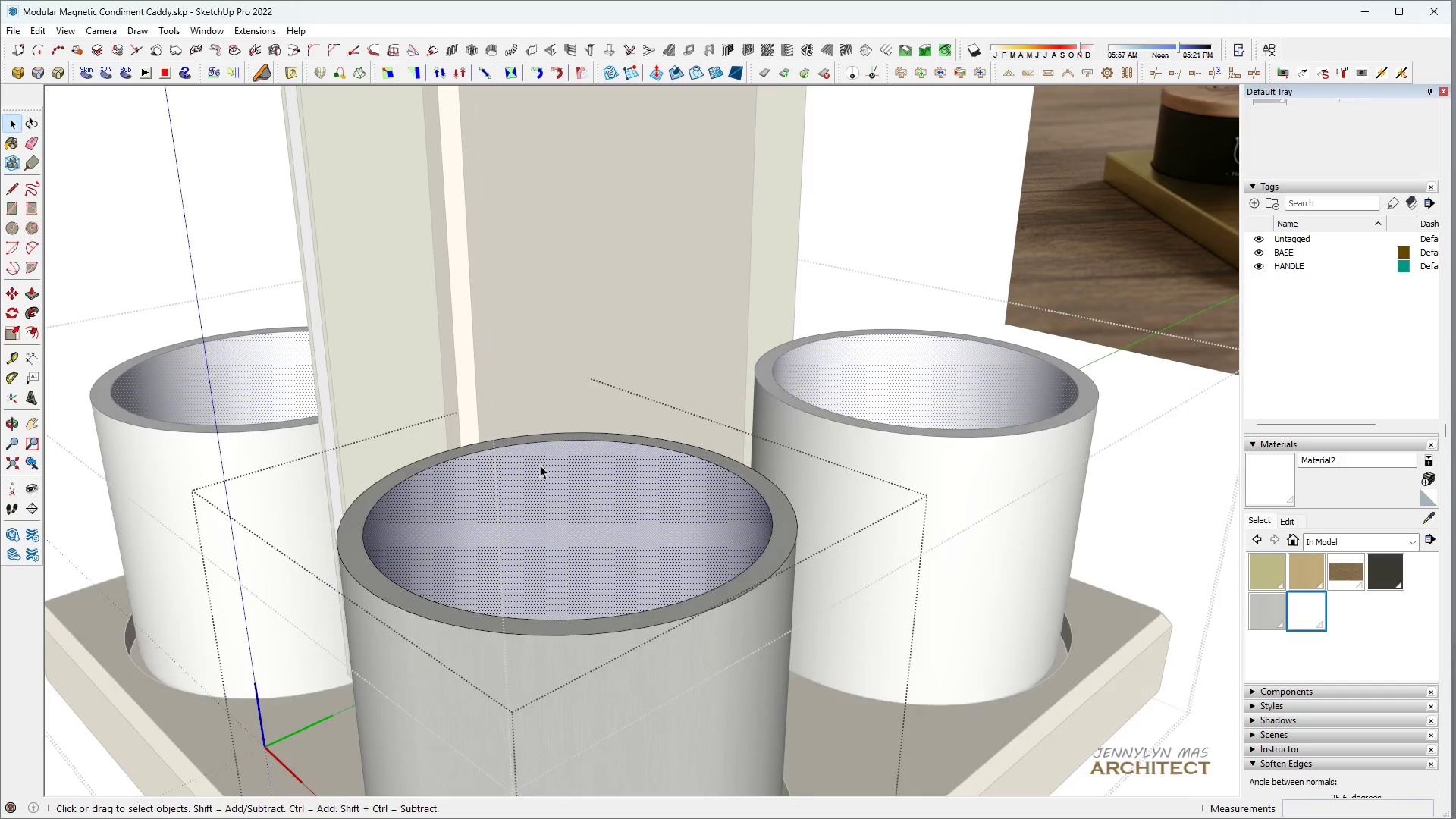 
left_click_drag(start_coordinate=[621, 489], to_coordinate=[555, 570])
 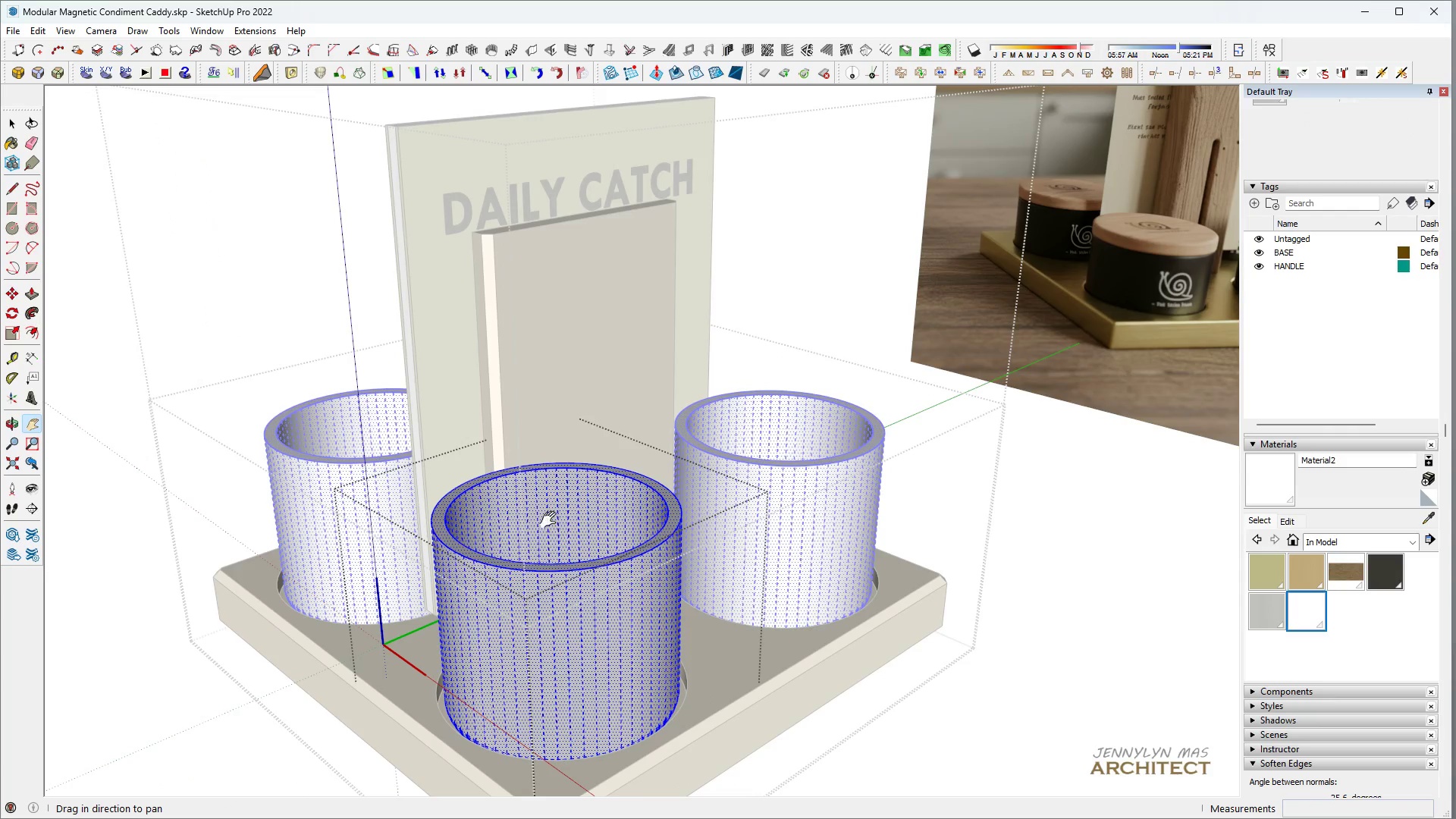 
left_click([544, 507])
 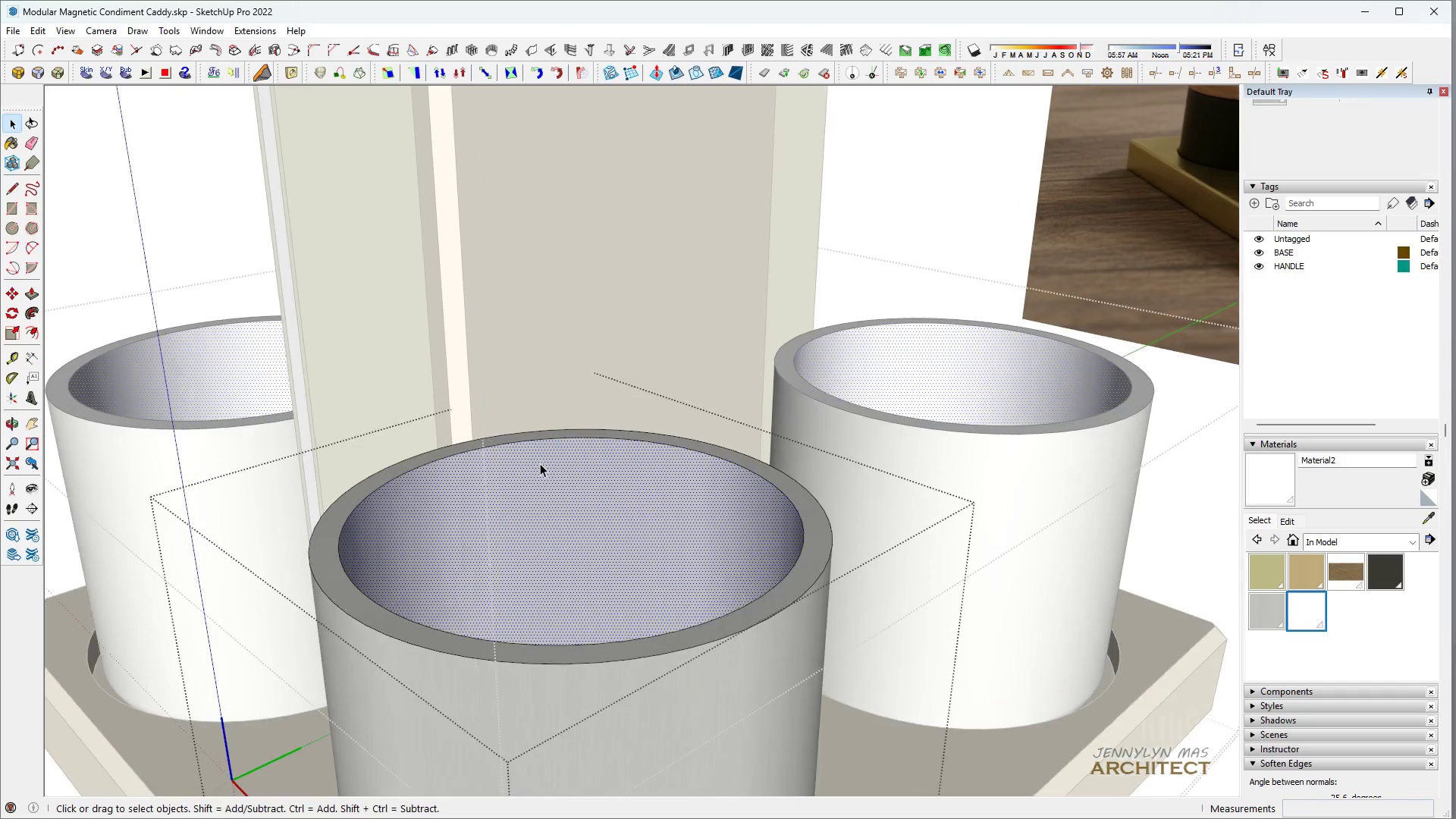 
scroll: coordinate [542, 507], scroll_direction: up, amount: 5.0
 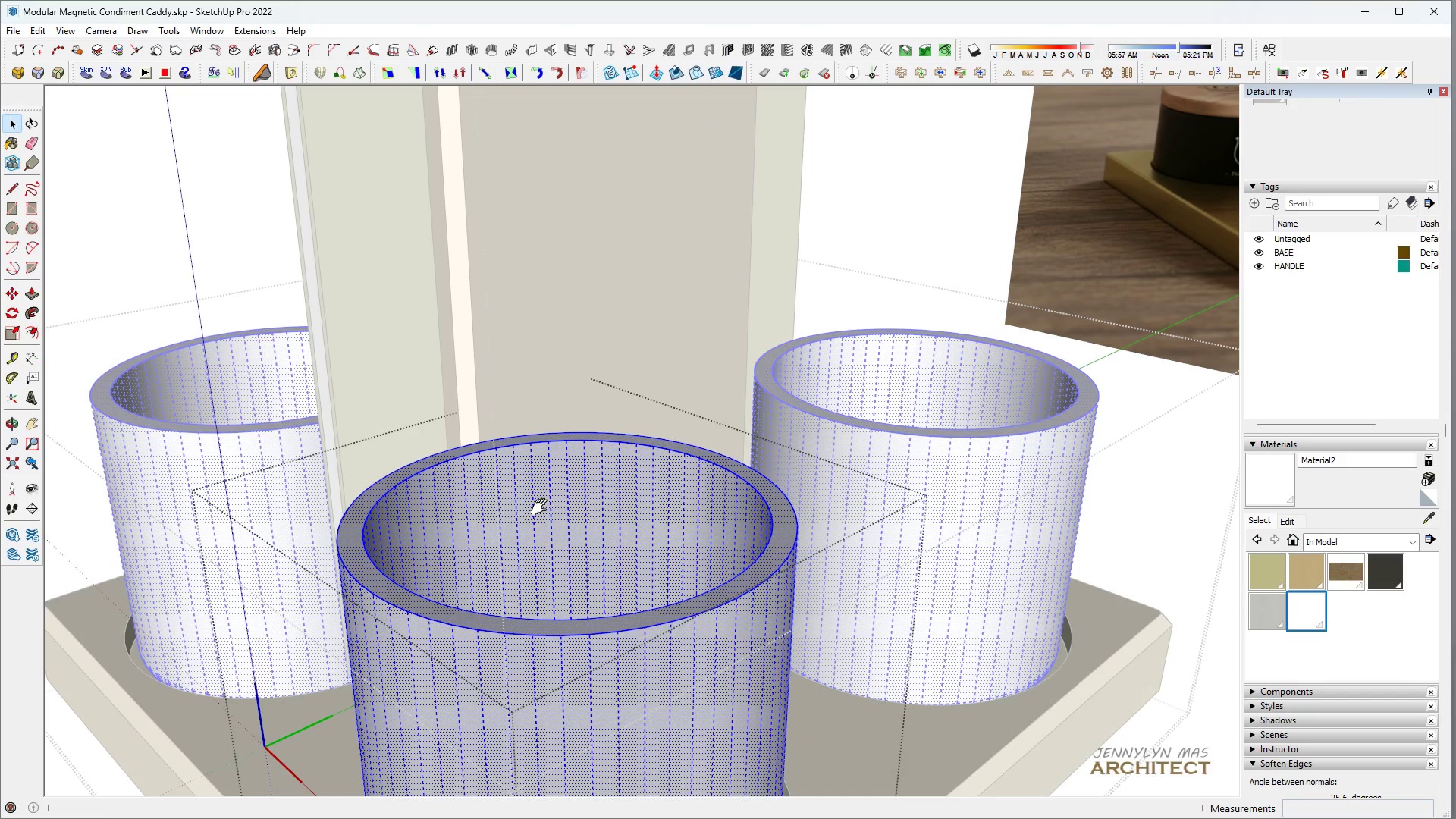 
key(L)
 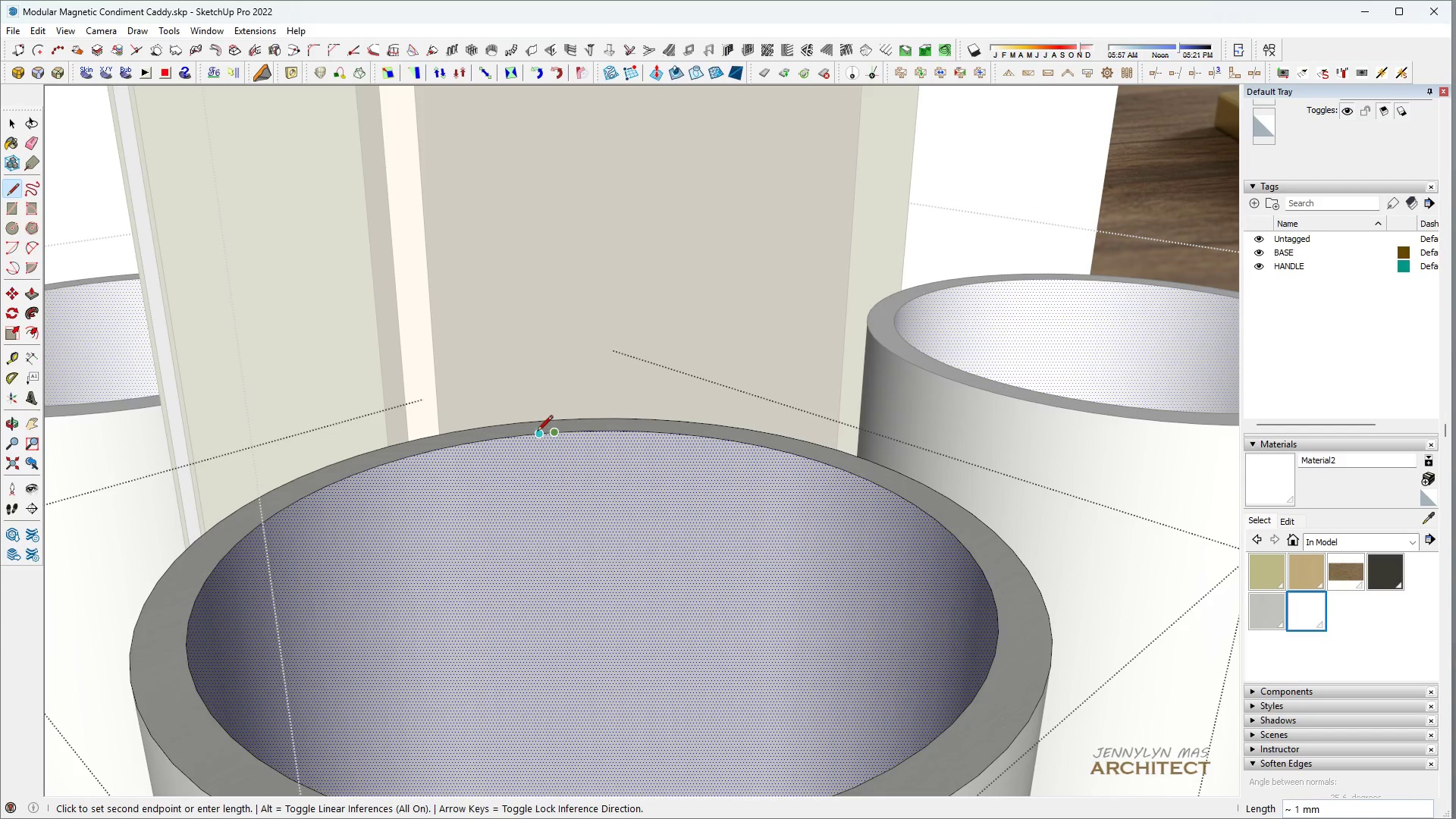 
scroll: coordinate [539, 450], scroll_direction: up, amount: 5.0
 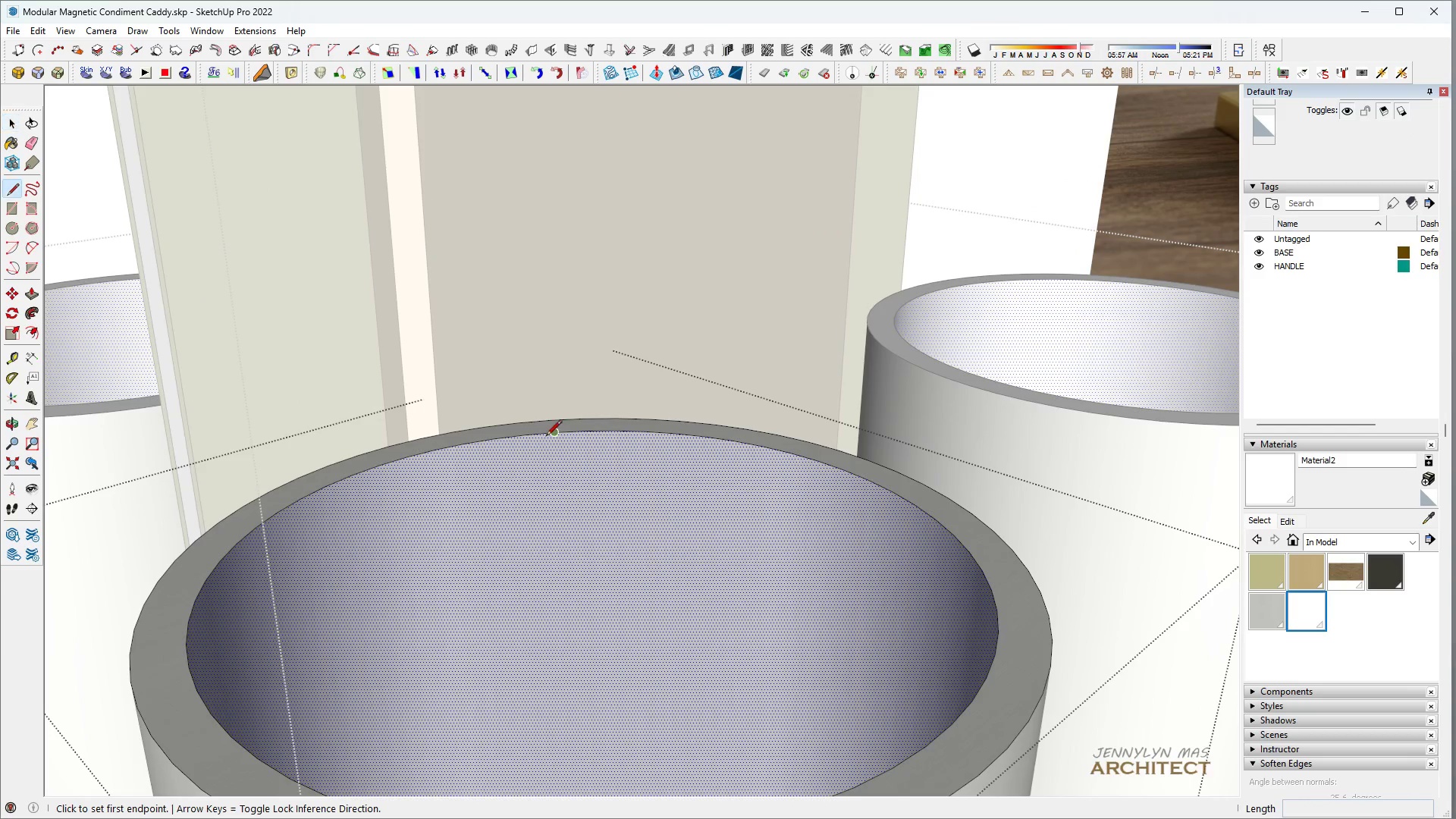 
left_click([534, 431])
 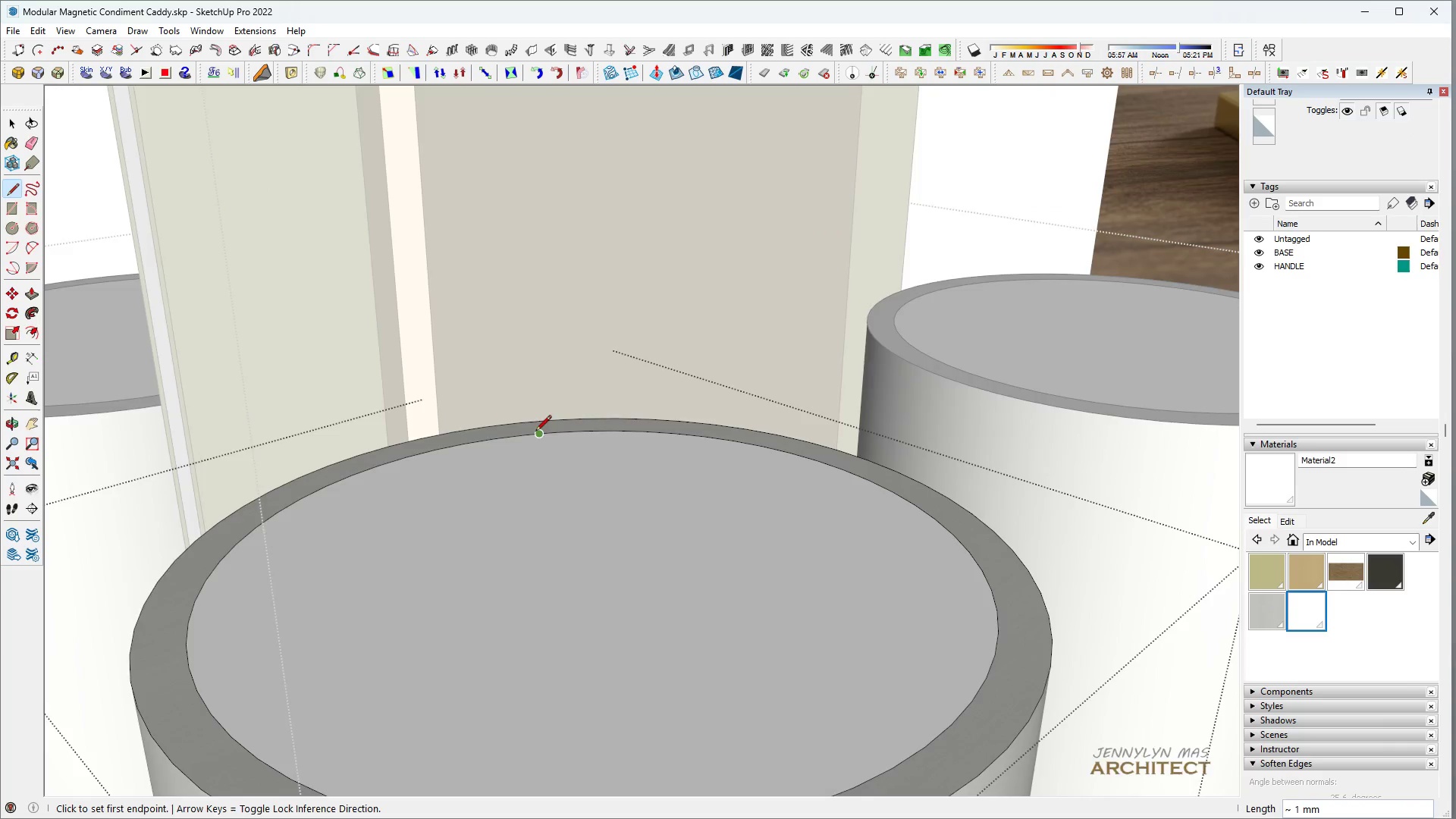 
key(Space)
 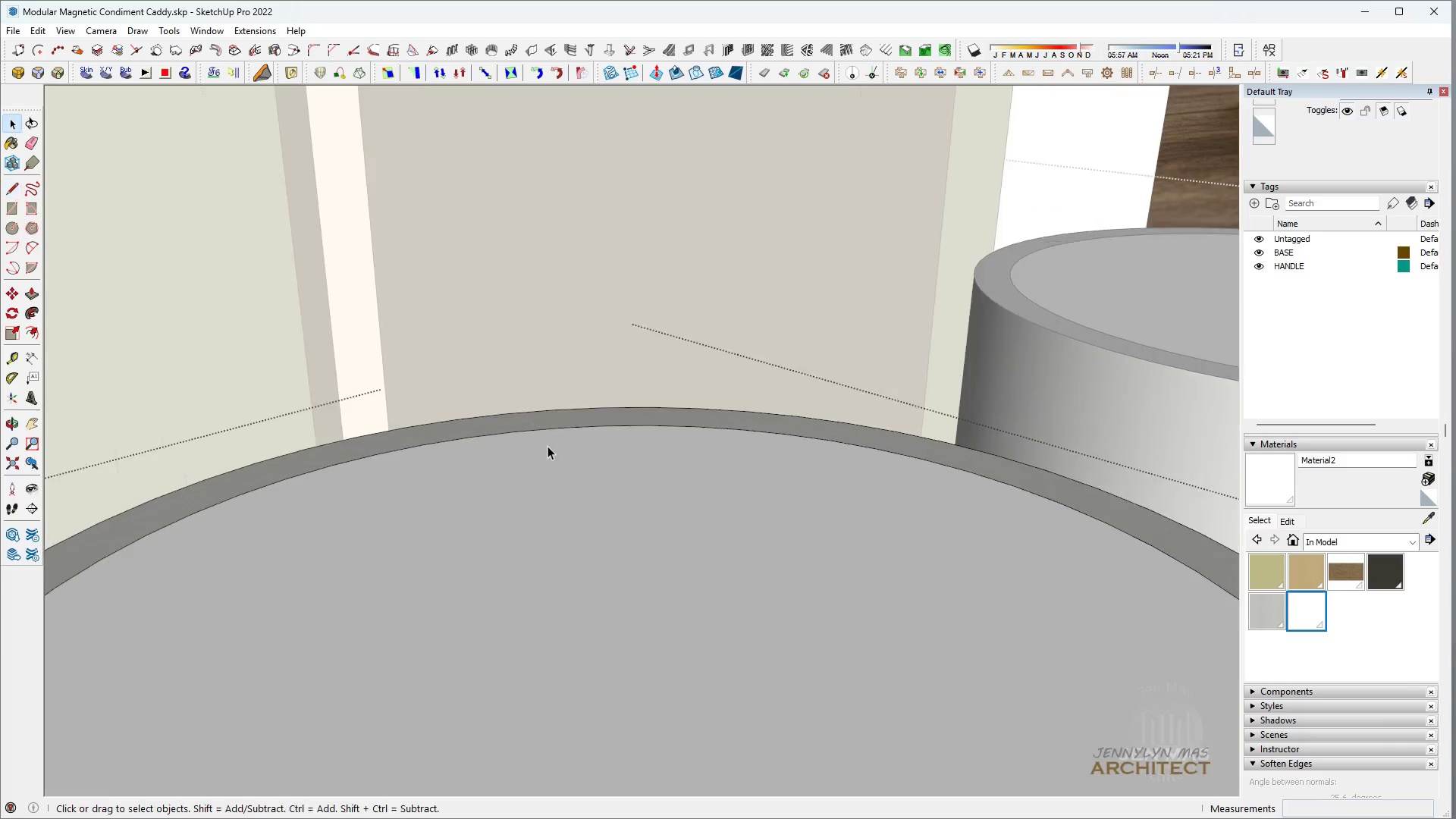 
double_click([548, 453])
 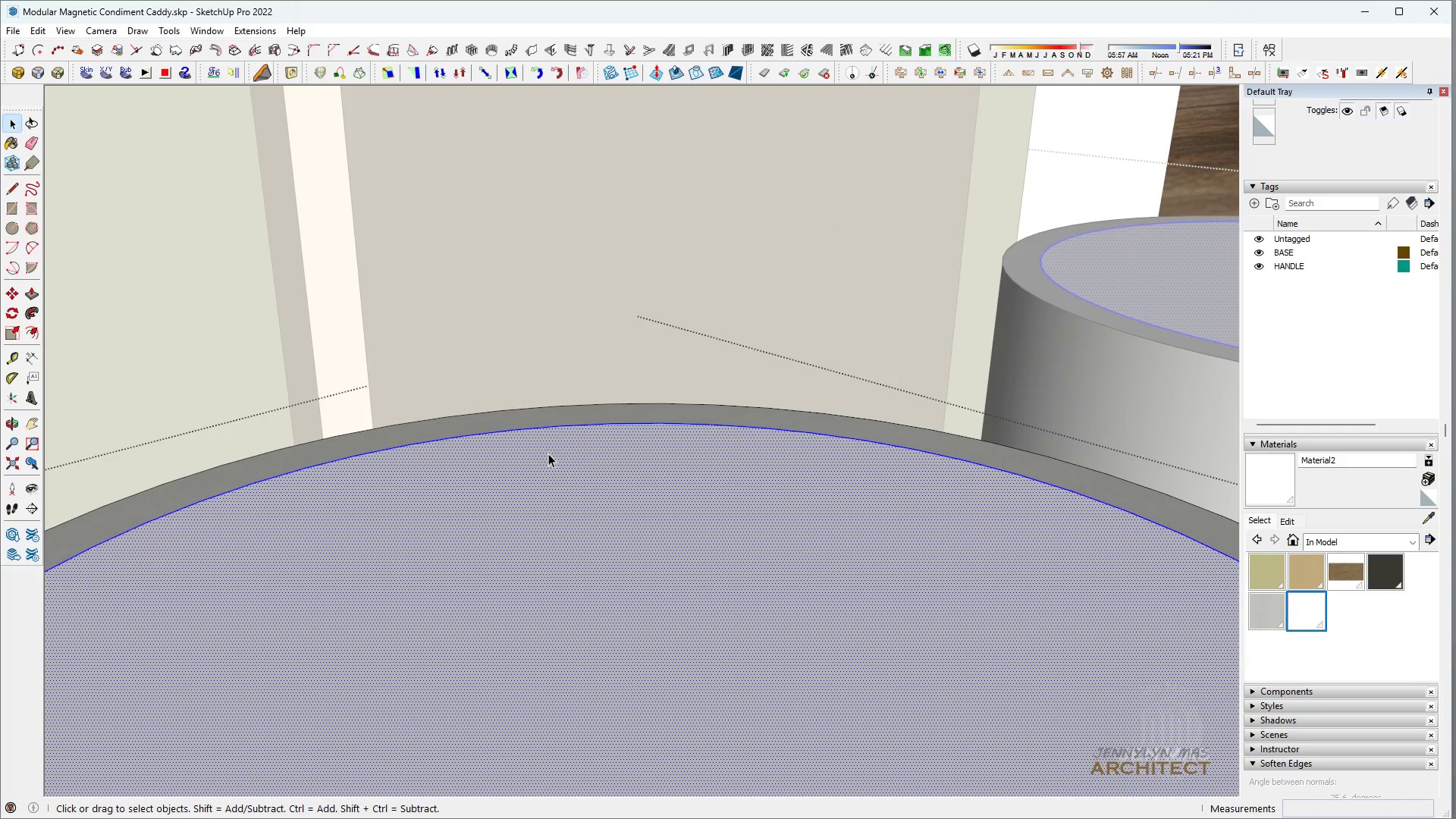 
scroll: coordinate [548, 446], scroll_direction: up, amount: 5.0
 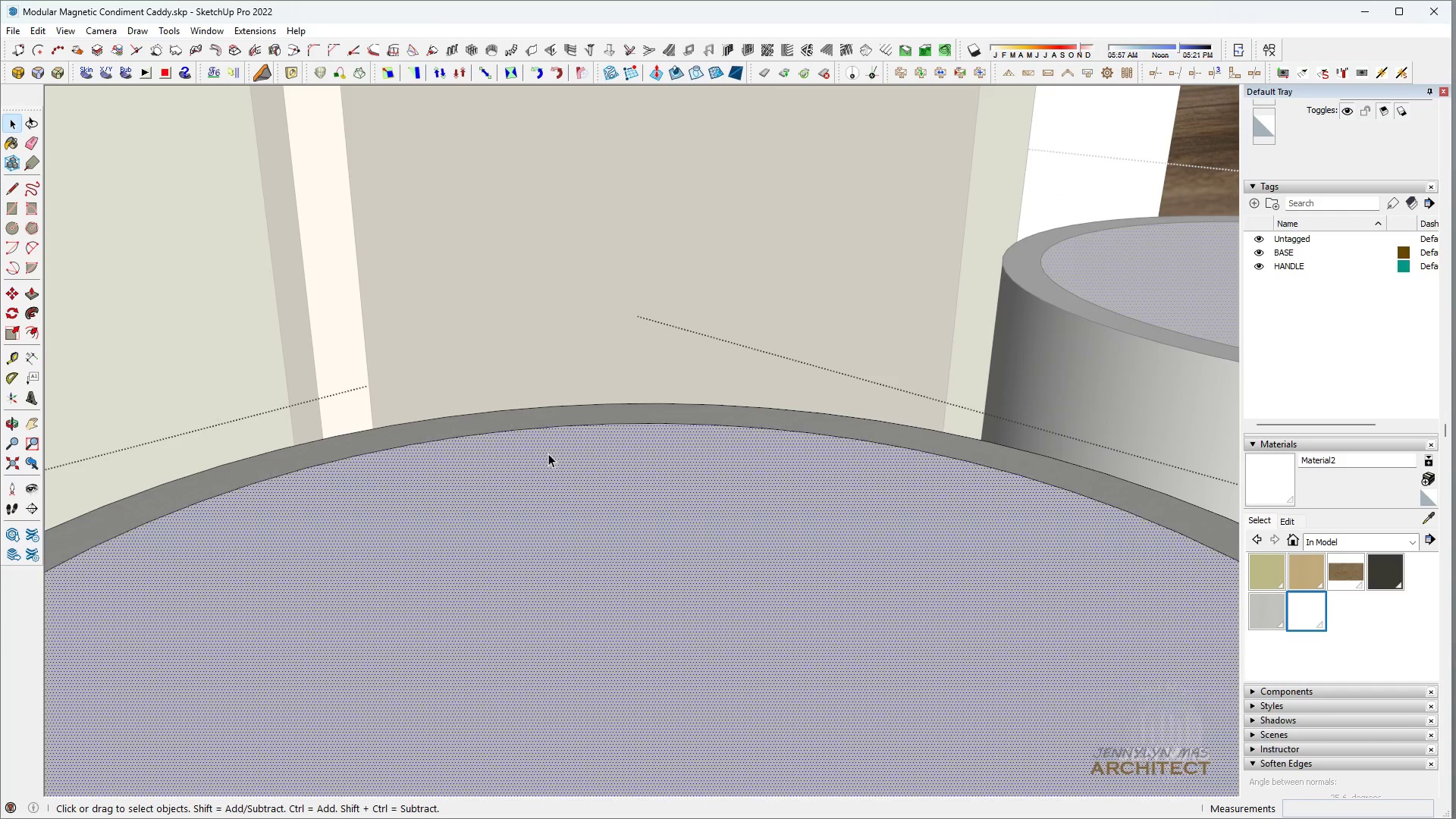 
right_click([548, 453])
 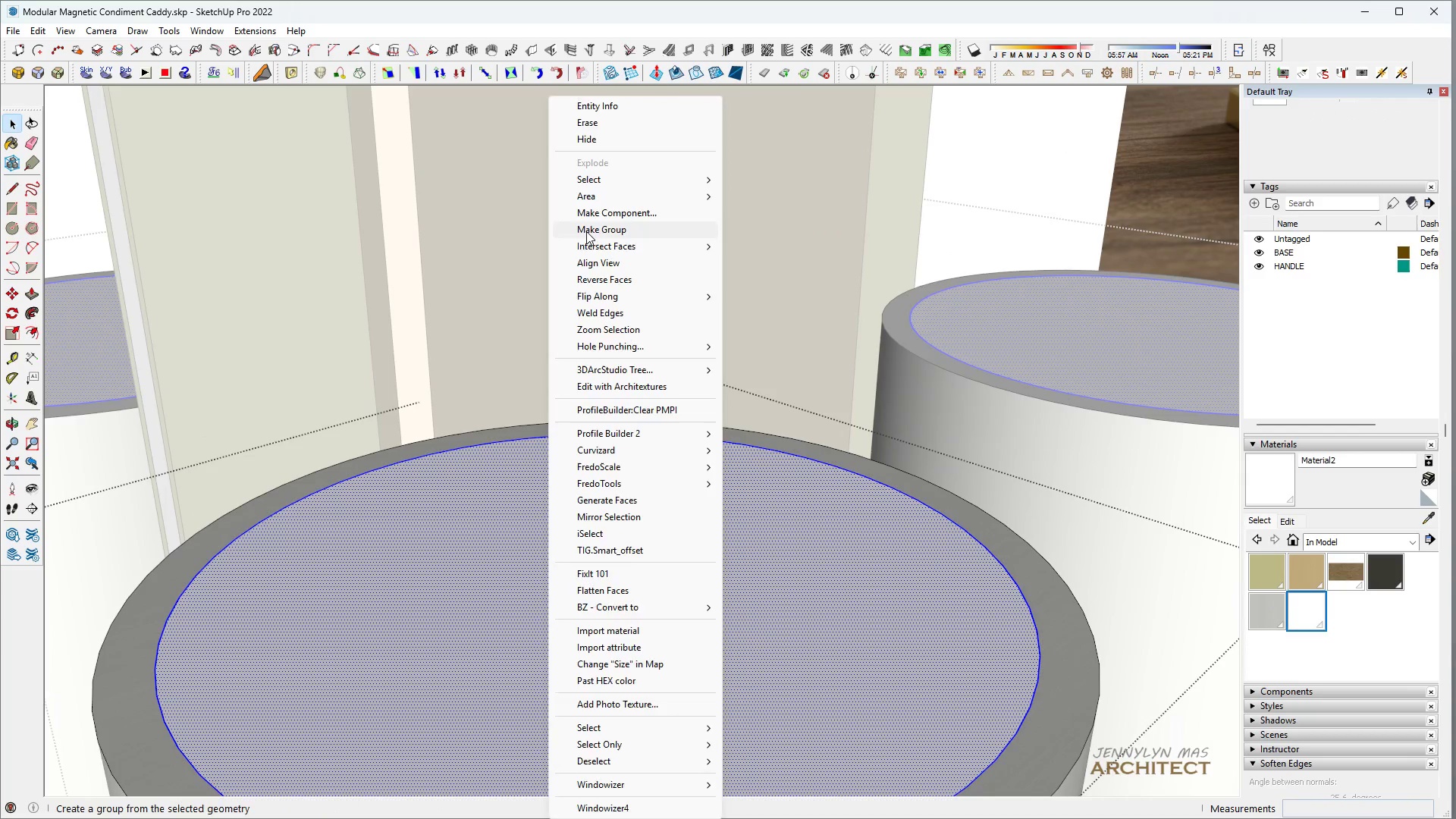 
scroll: coordinate [625, 558], scroll_direction: down, amount: 11.0
 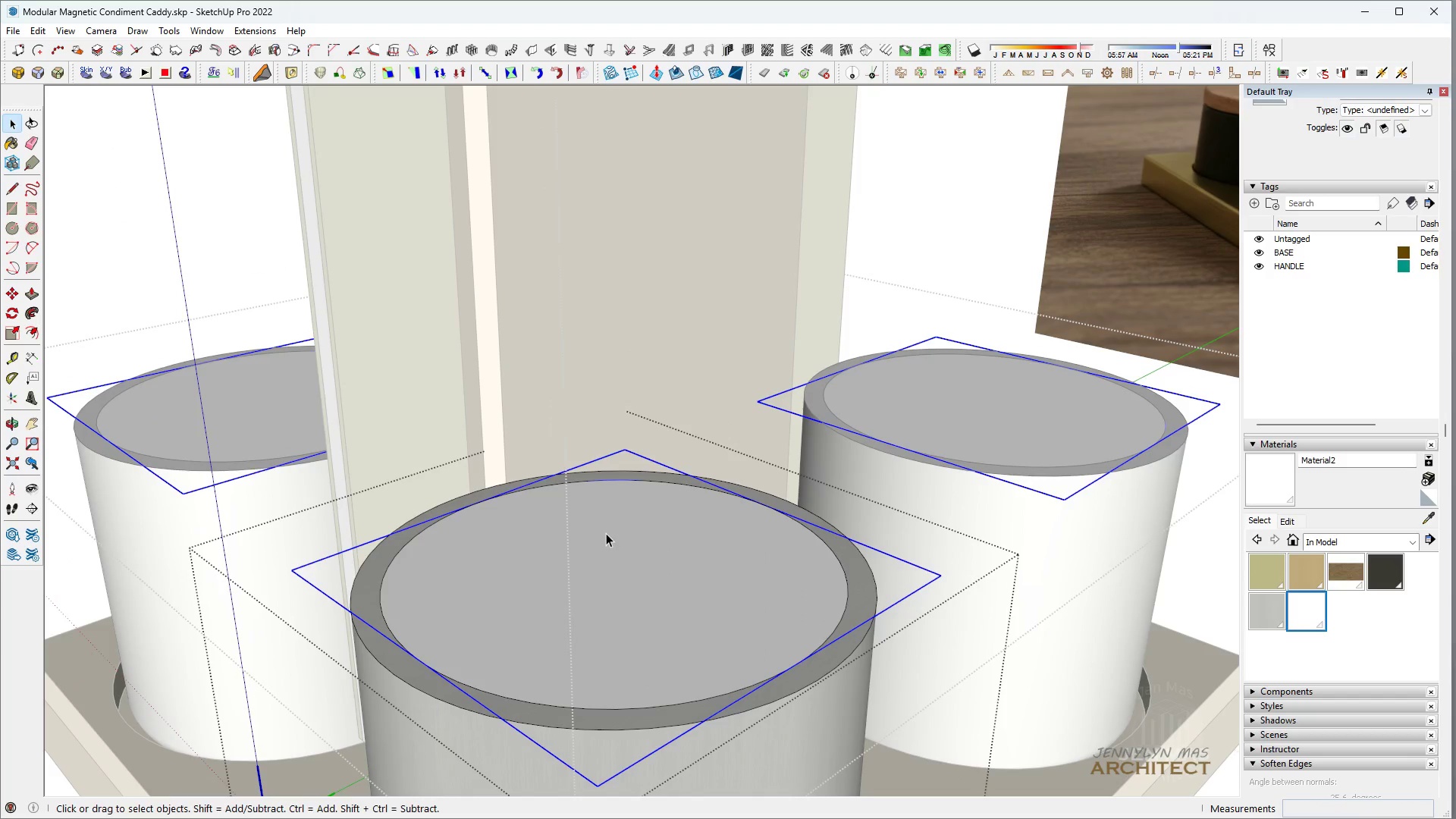 
double_click([609, 551])
 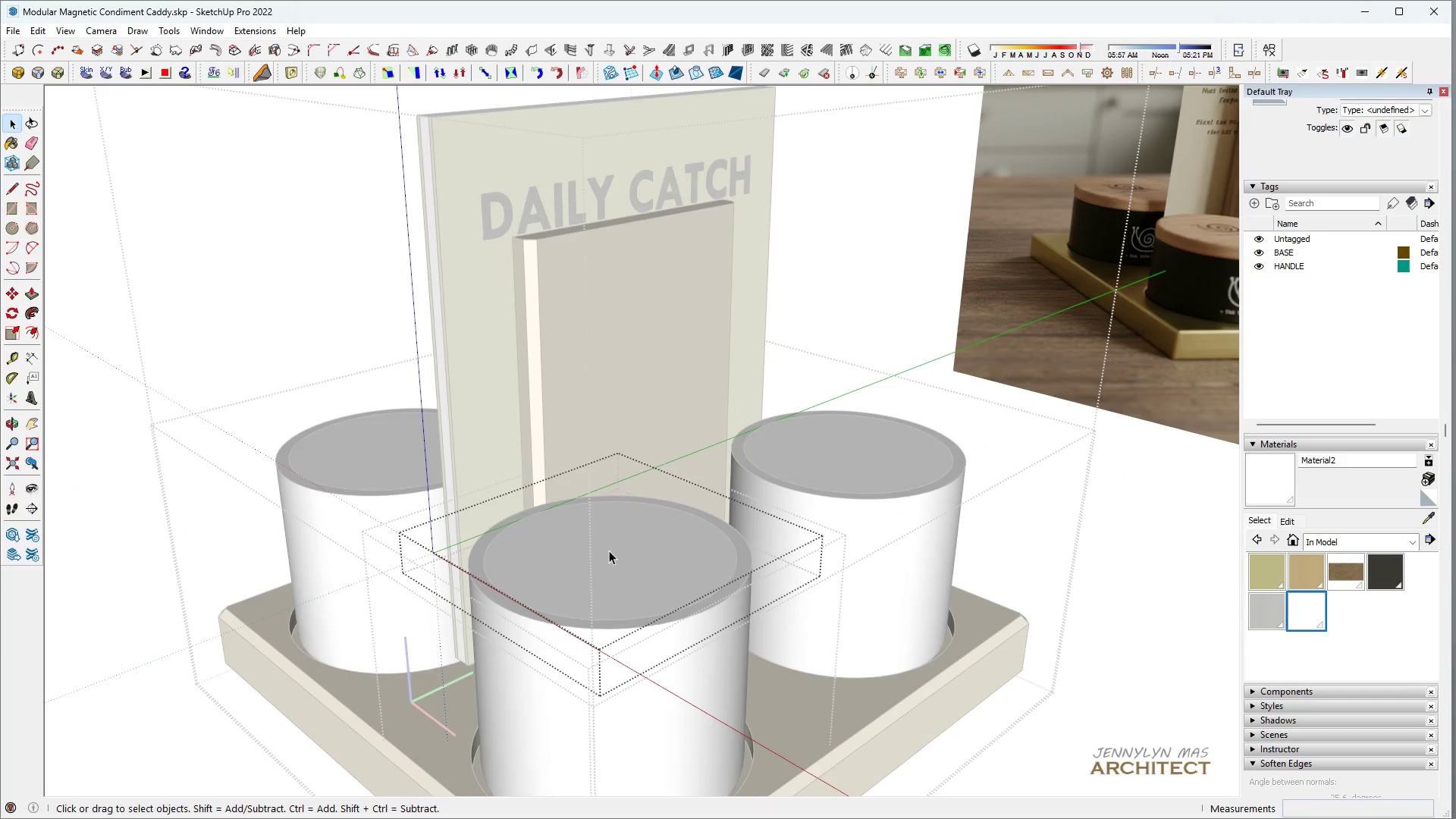 
triple_click([609, 551])
 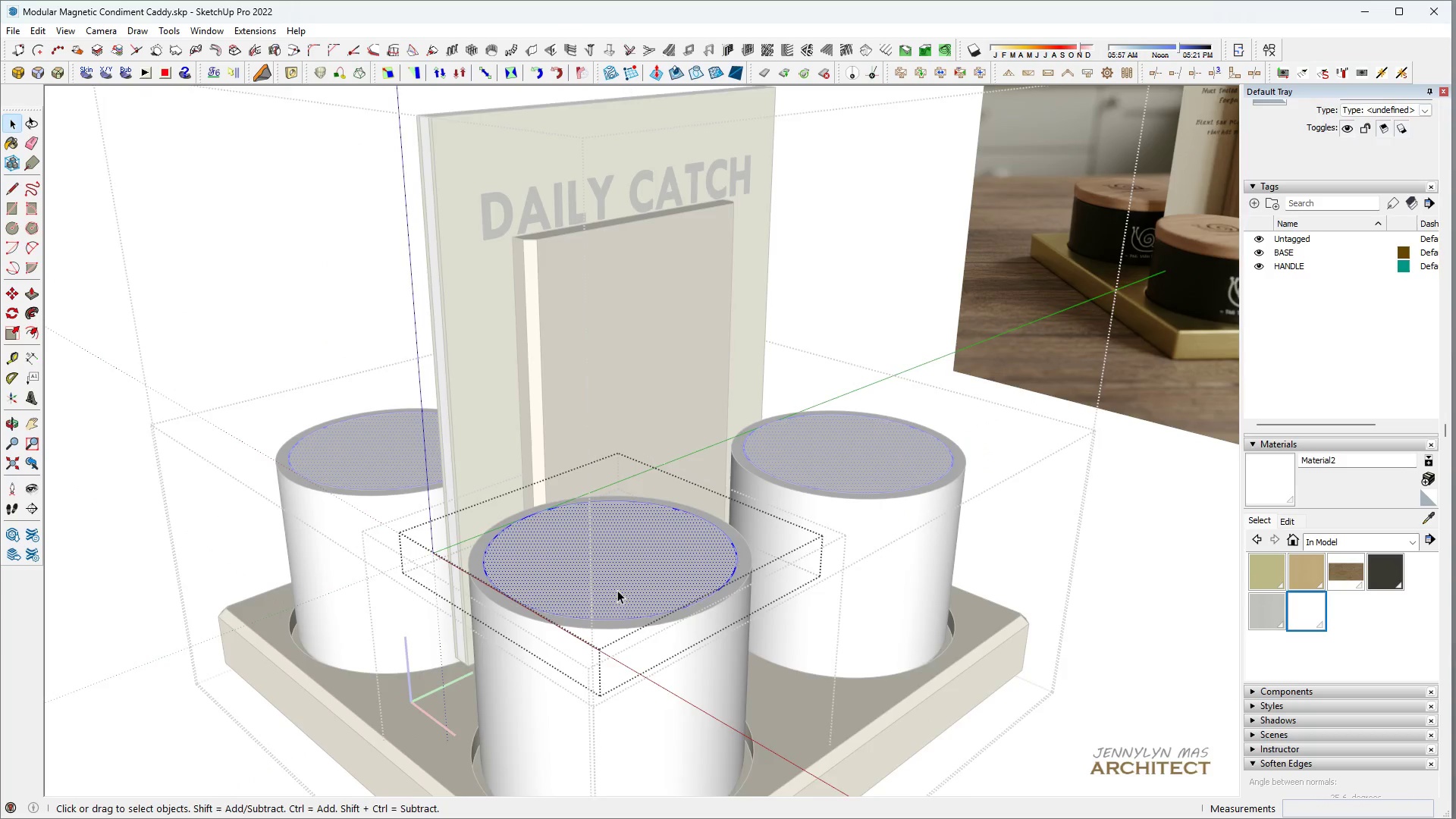 
scroll: coordinate [605, 532], scroll_direction: down, amount: 6.0
 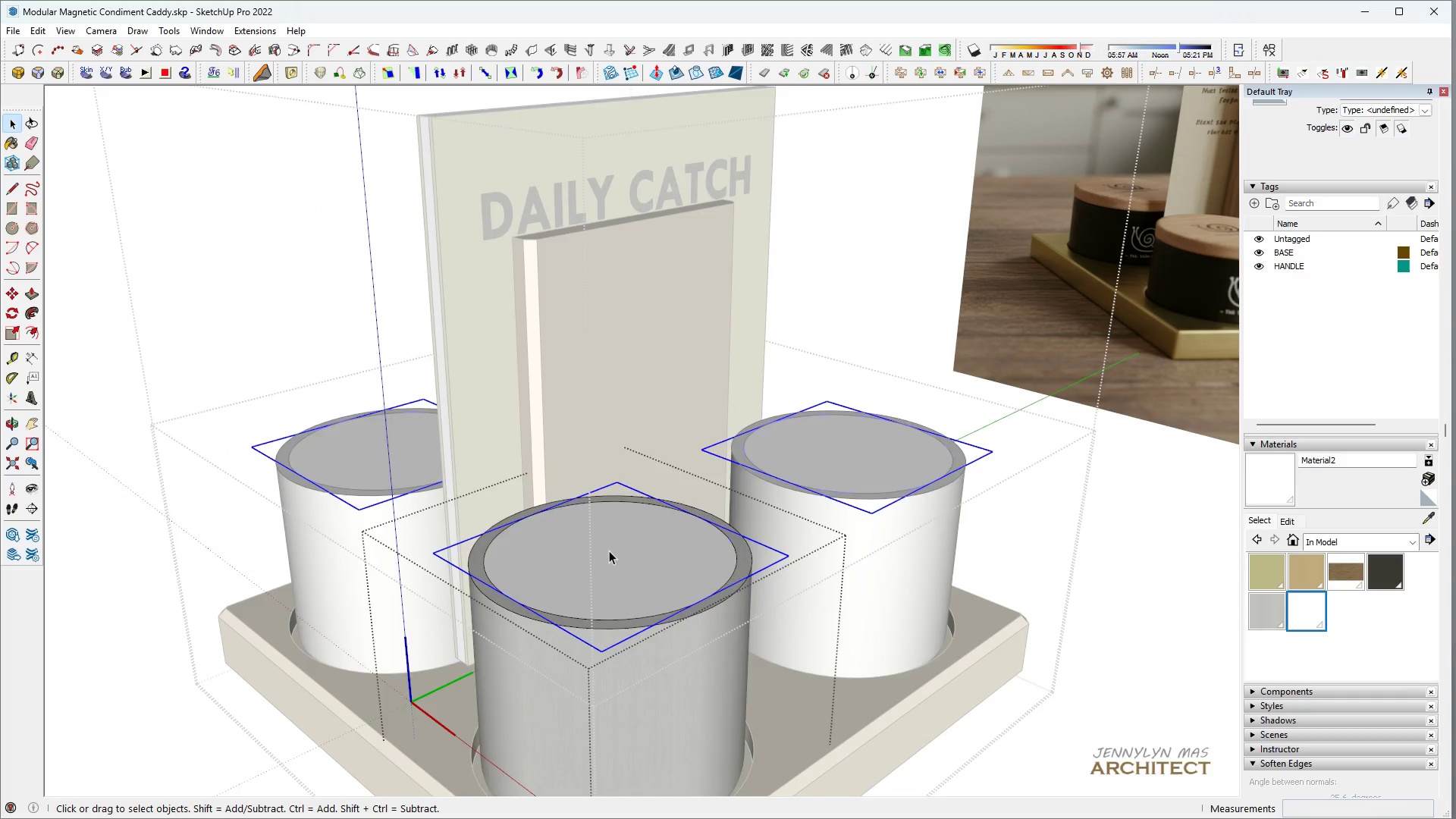 
key(H)
 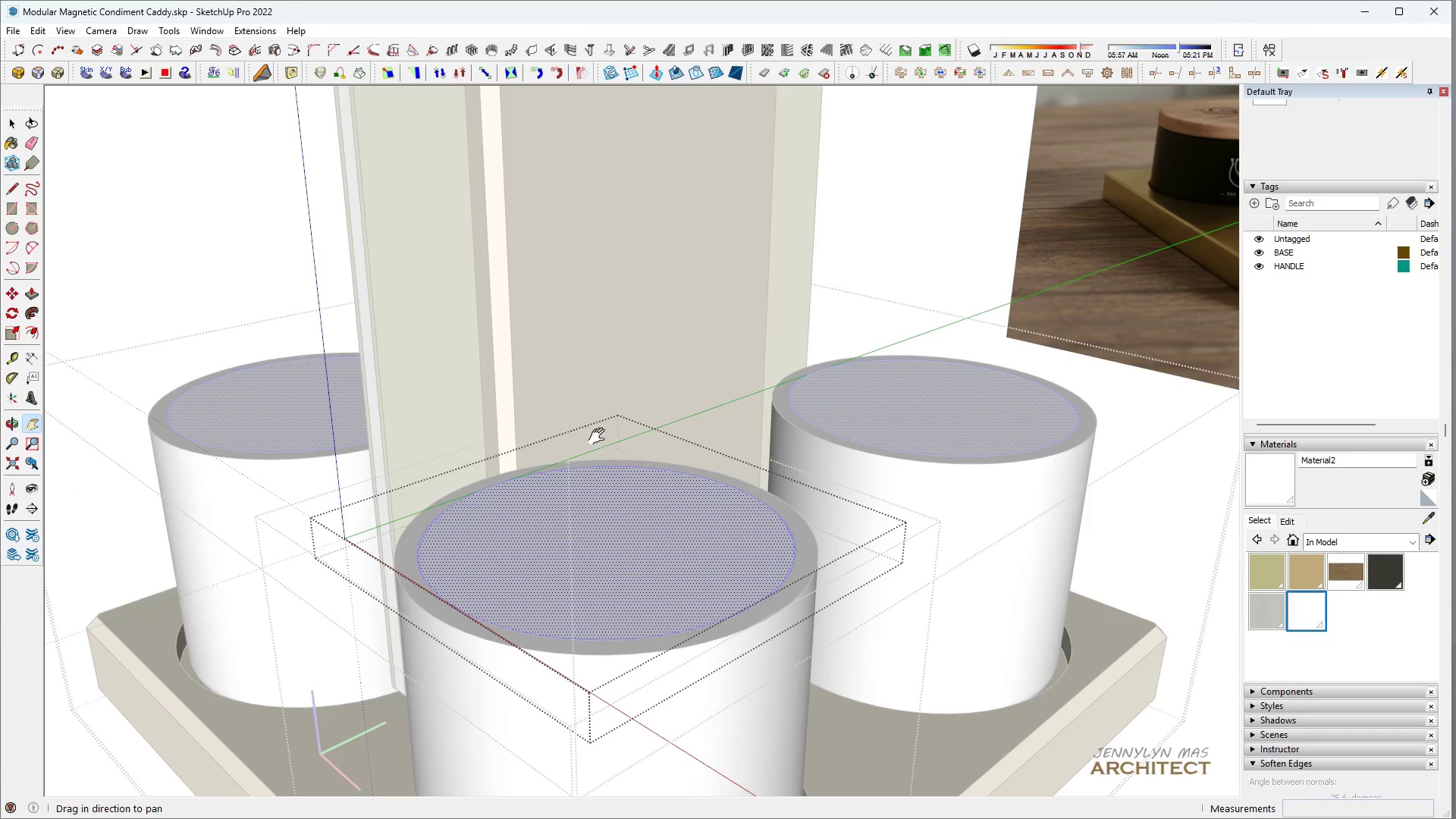 
key(Space)
 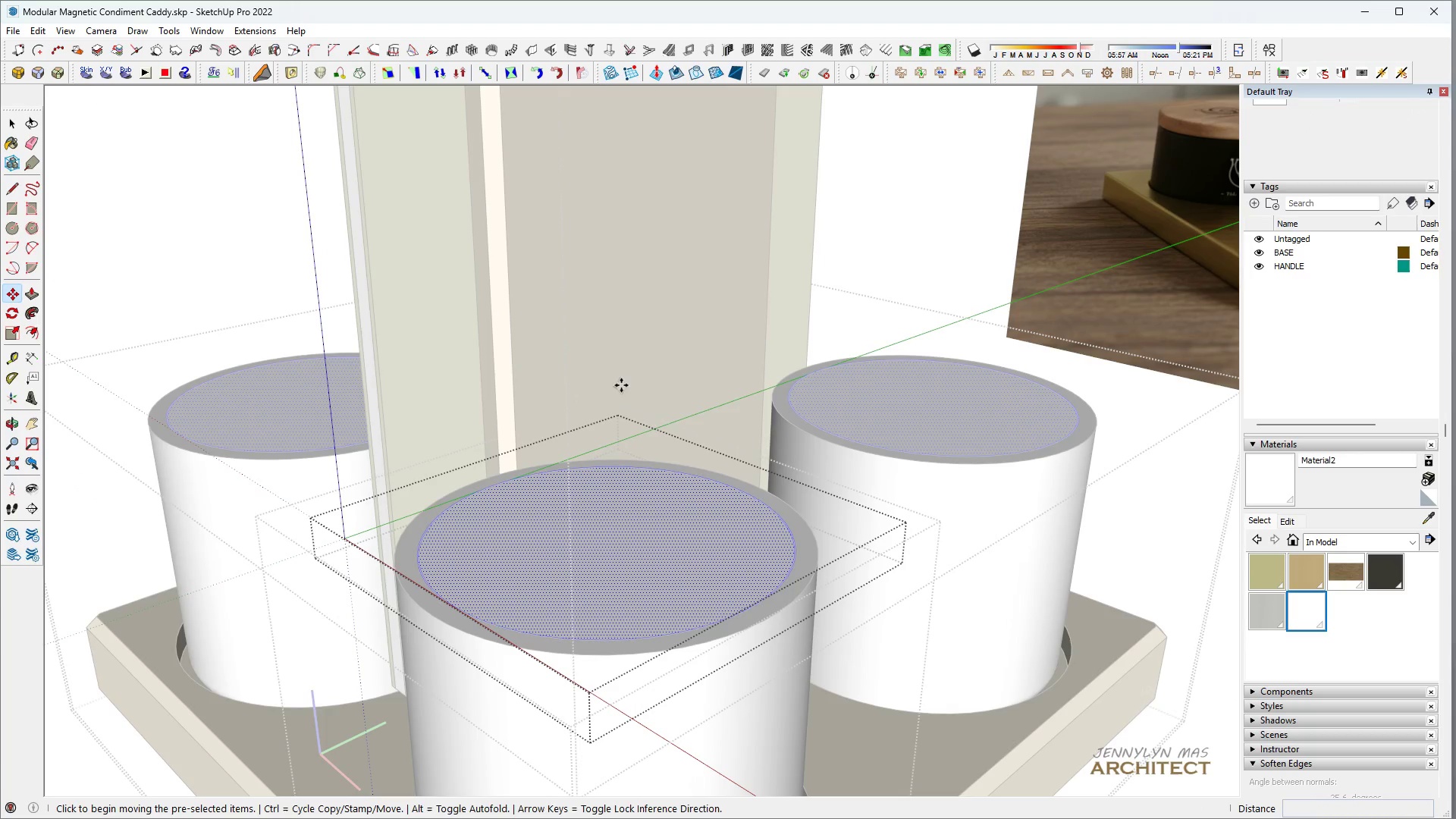 
scroll: coordinate [617, 580], scroll_direction: up, amount: 4.0
 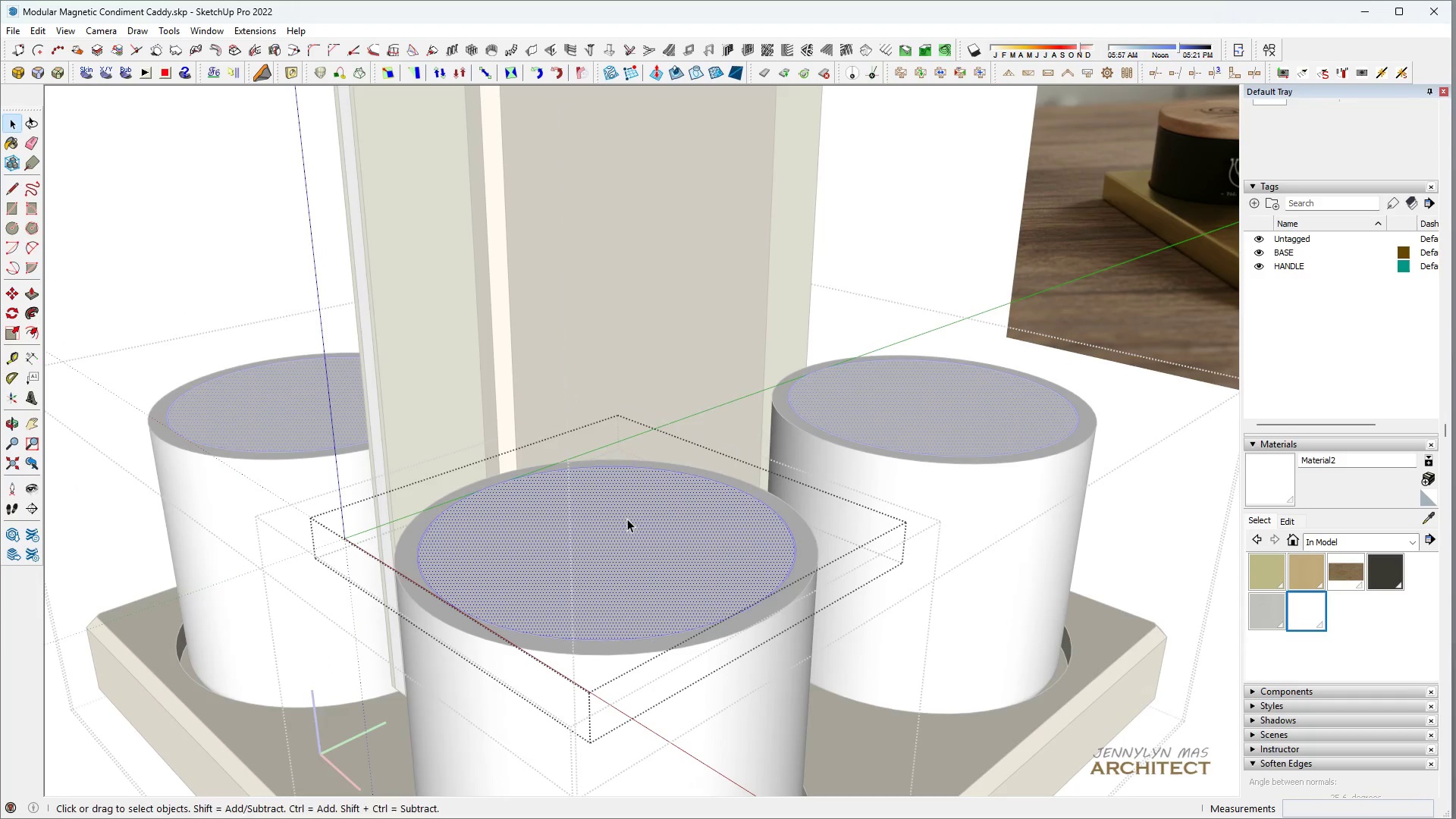 
type(M50)
 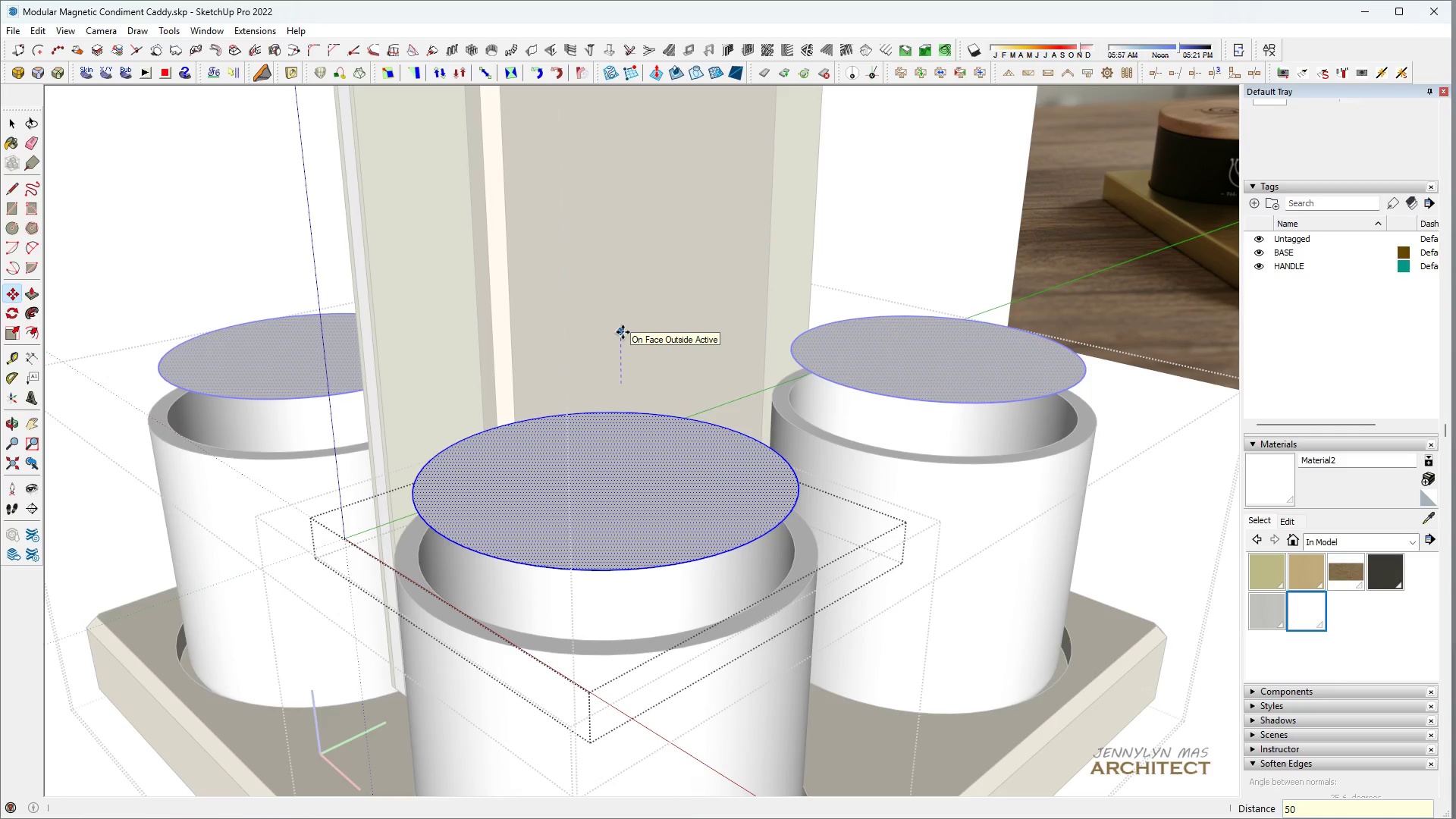 
key(Enter)
 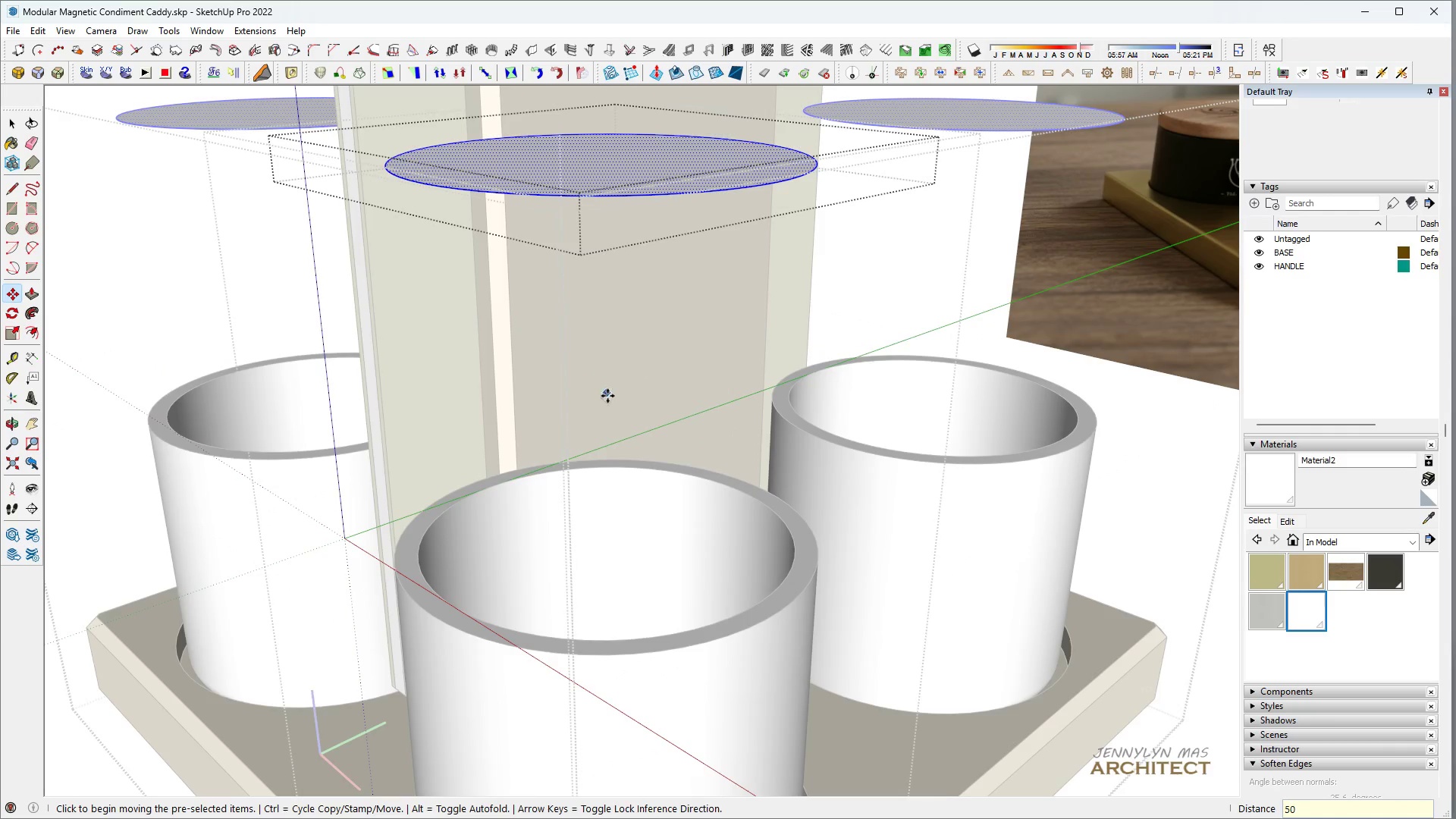 
key(Space)
 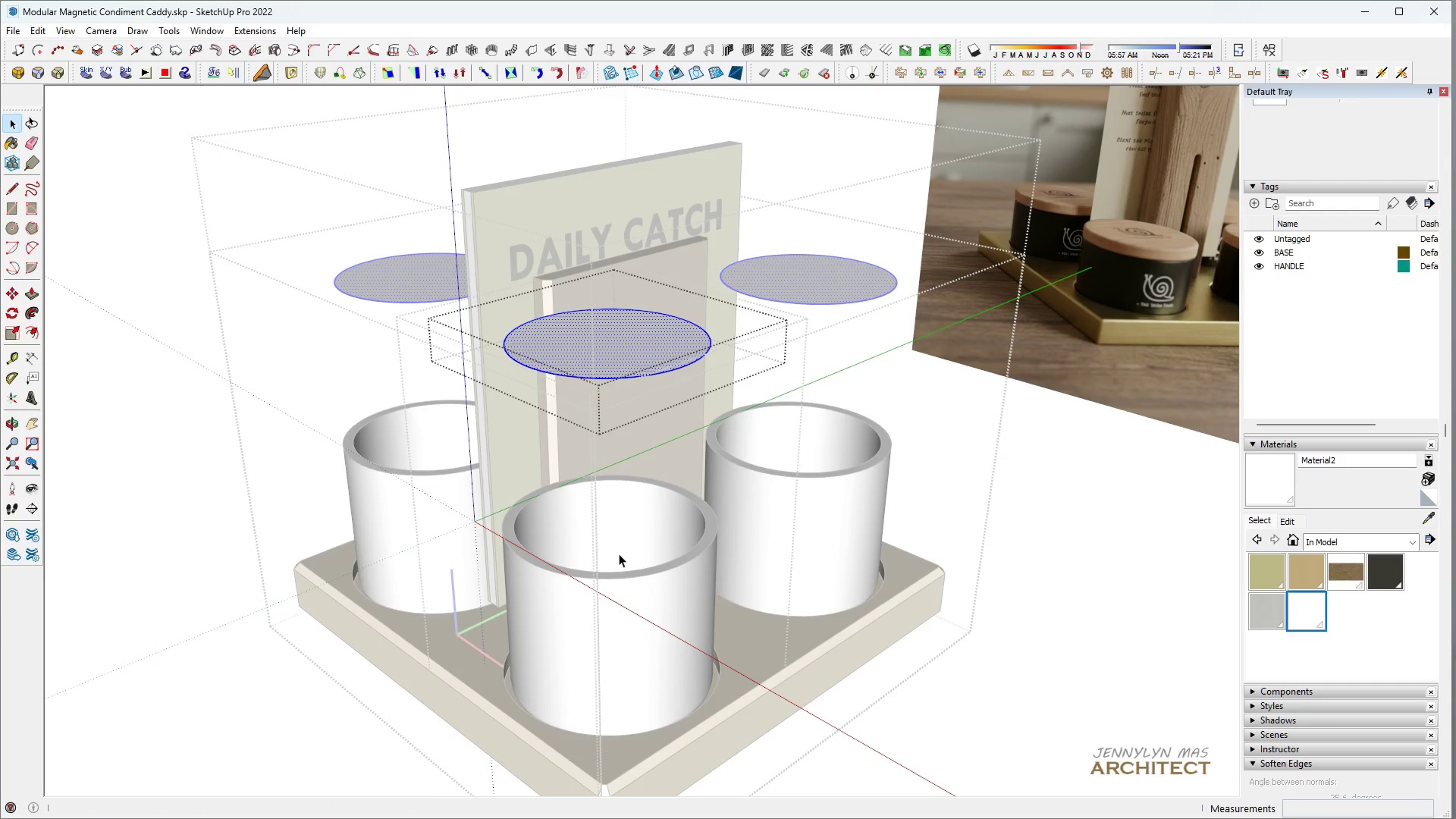 
scroll: coordinate [617, 526], scroll_direction: down, amount: 6.0
 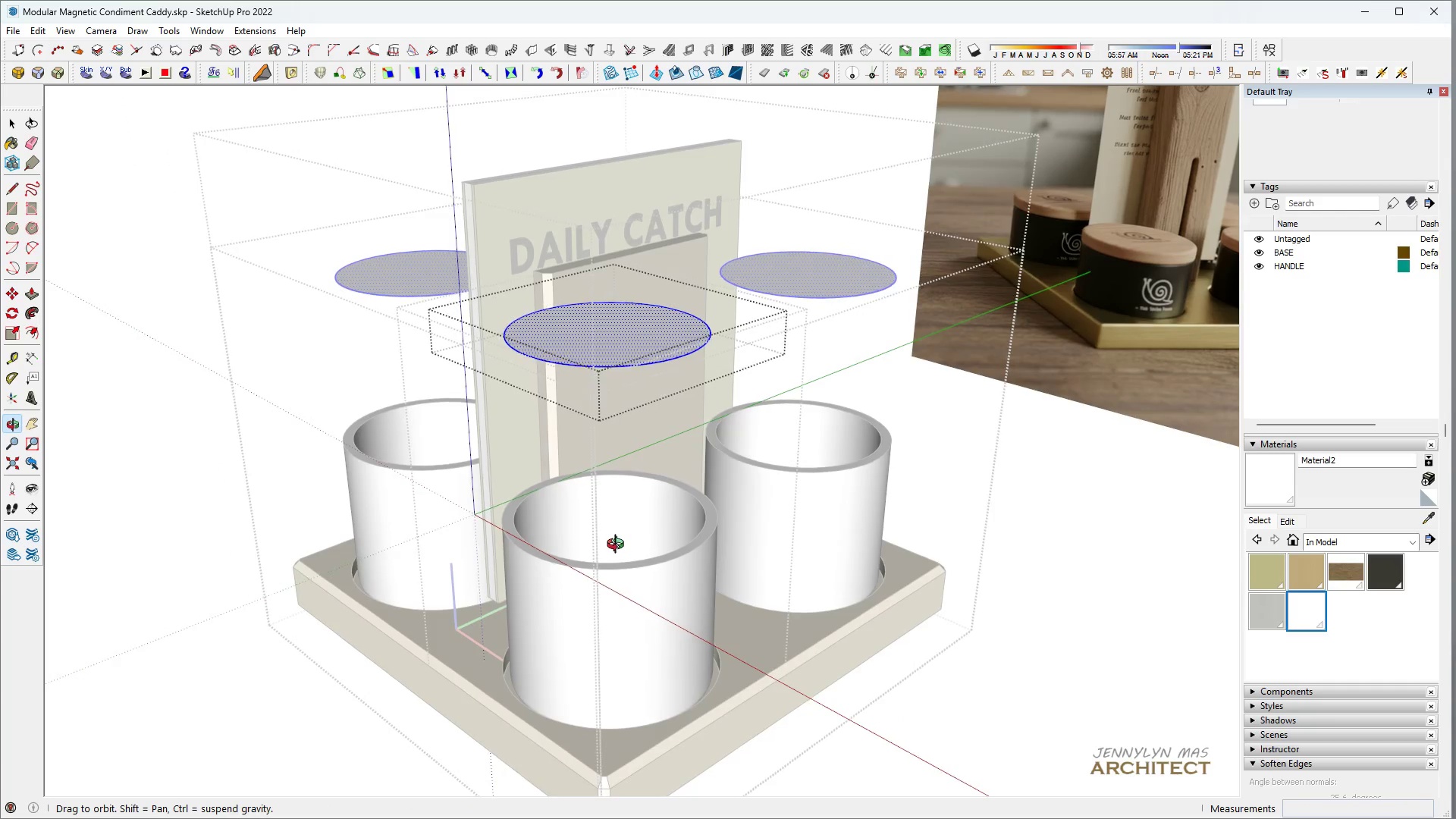 
key(T)
 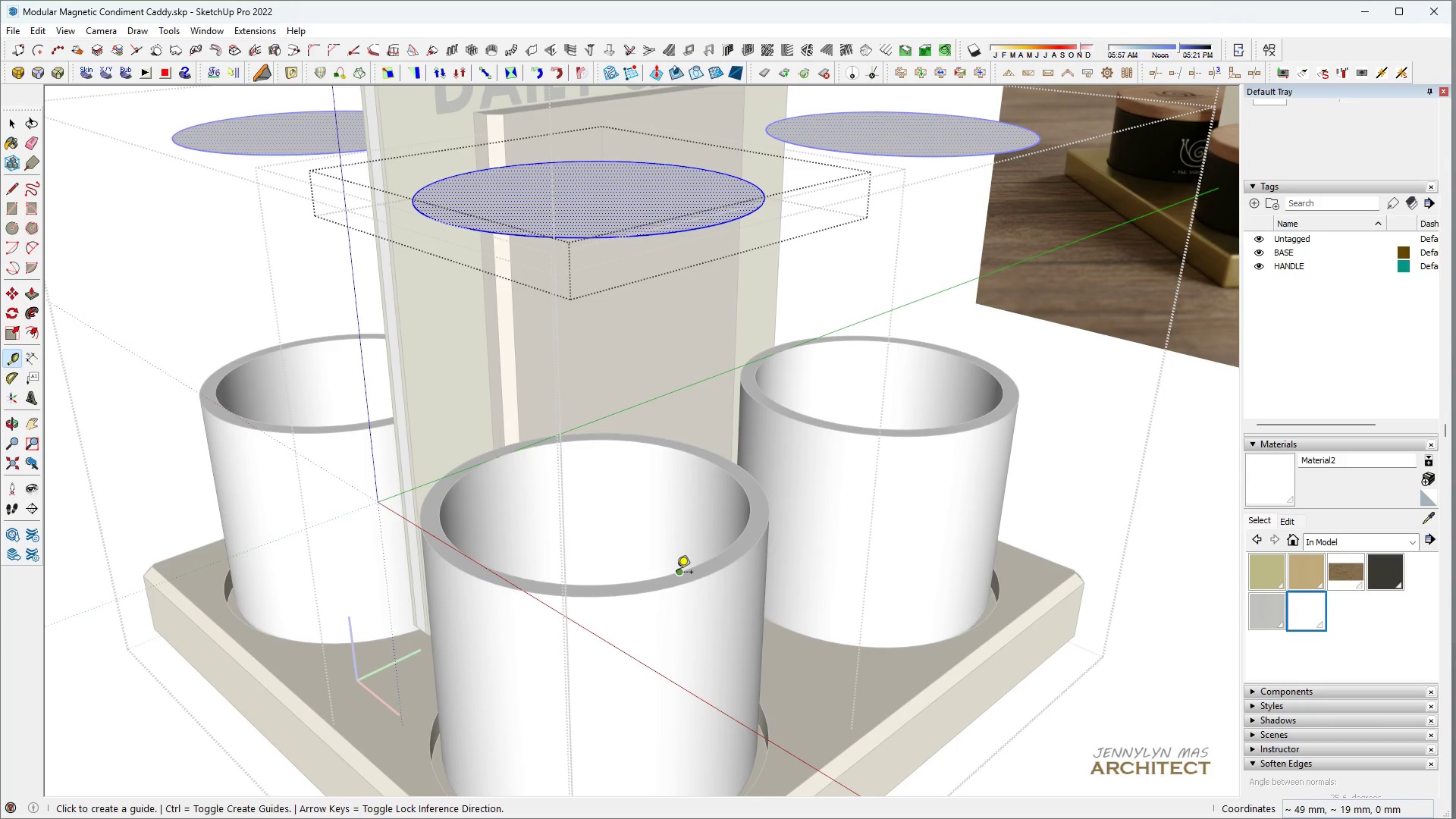 
scroll: coordinate [636, 554], scroll_direction: up, amount: 4.0
 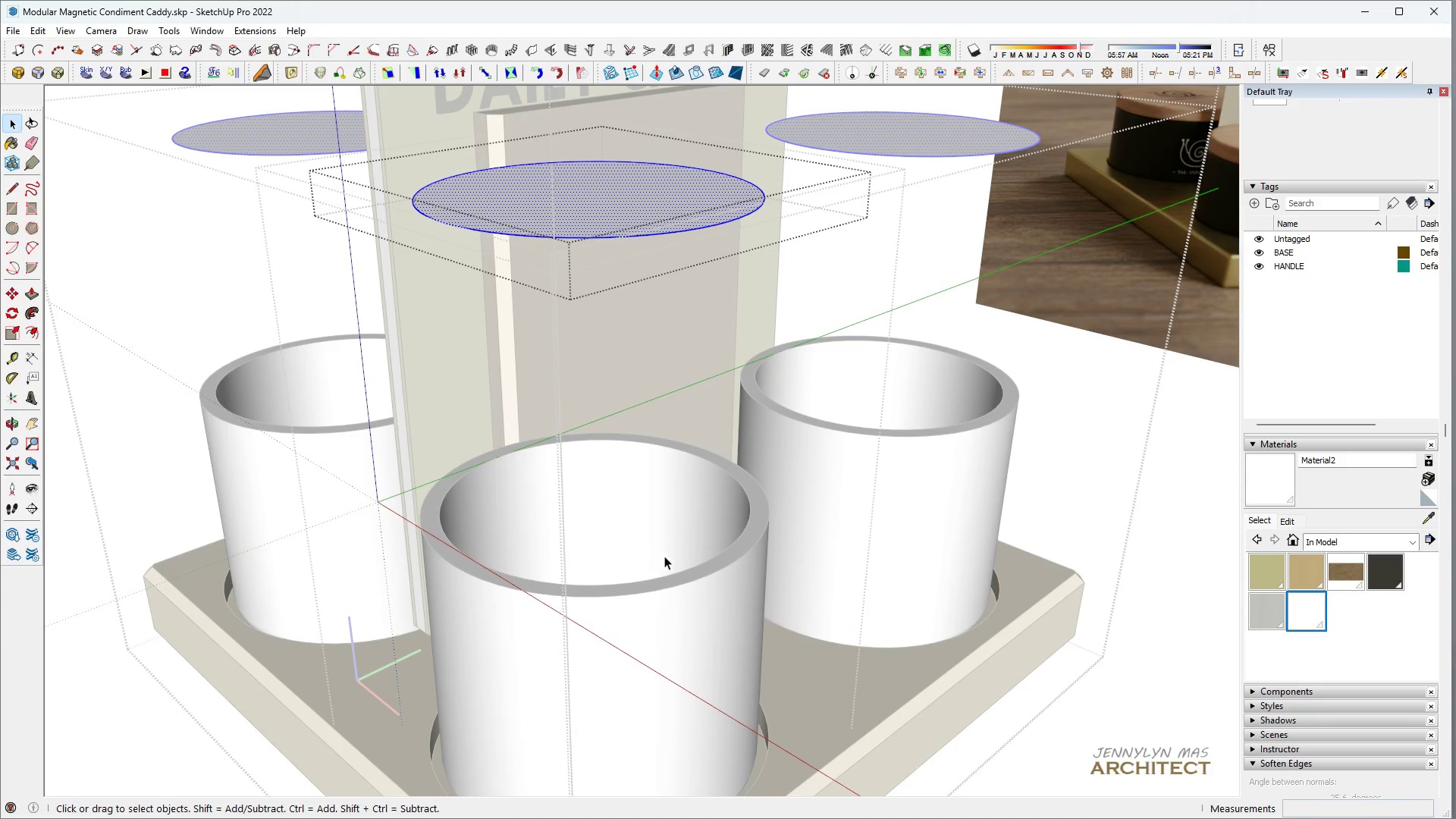 
left_click([677, 573])
 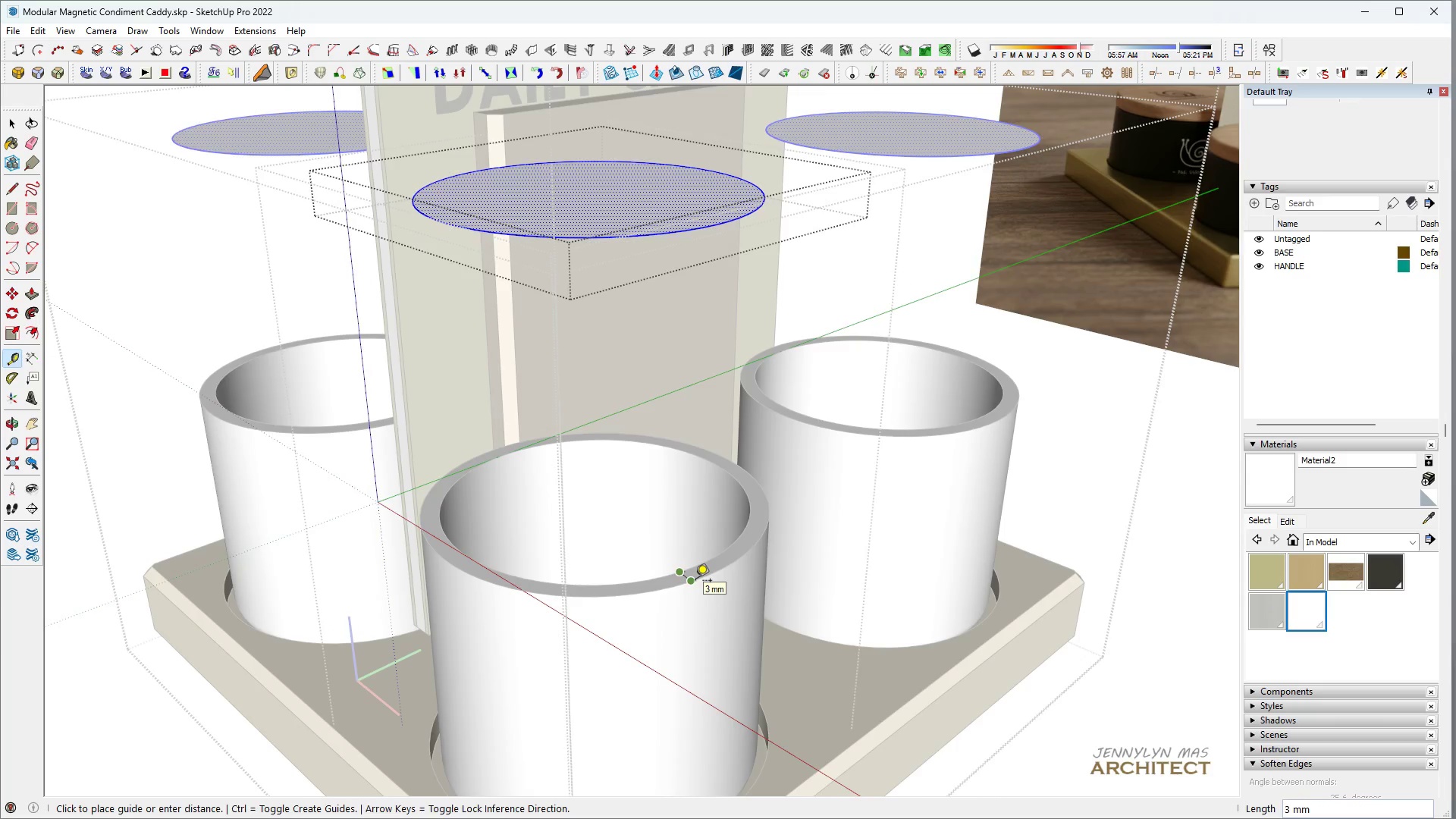 
key(Space)
 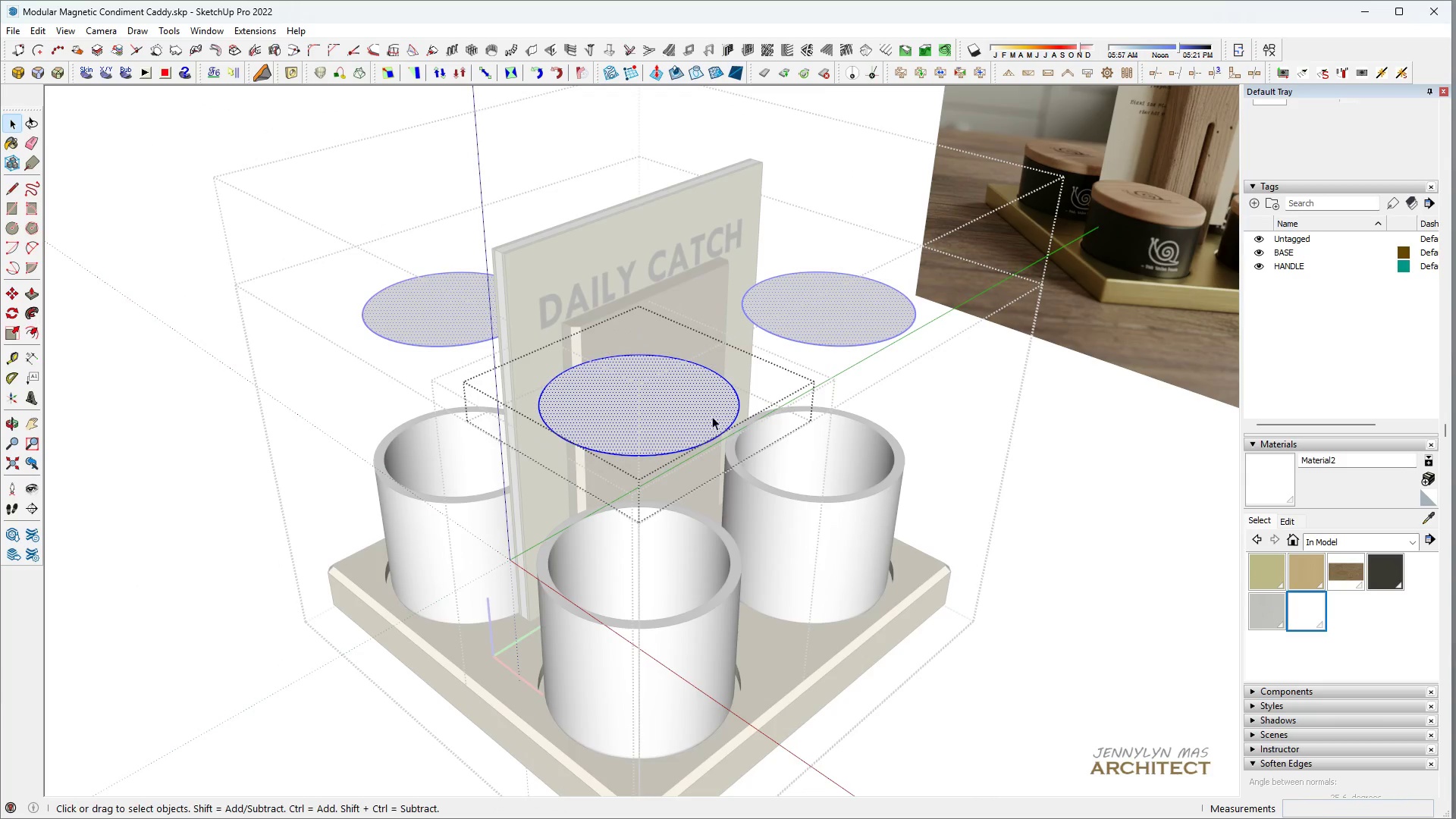 
scroll: coordinate [696, 580], scroll_direction: down, amount: 6.0
 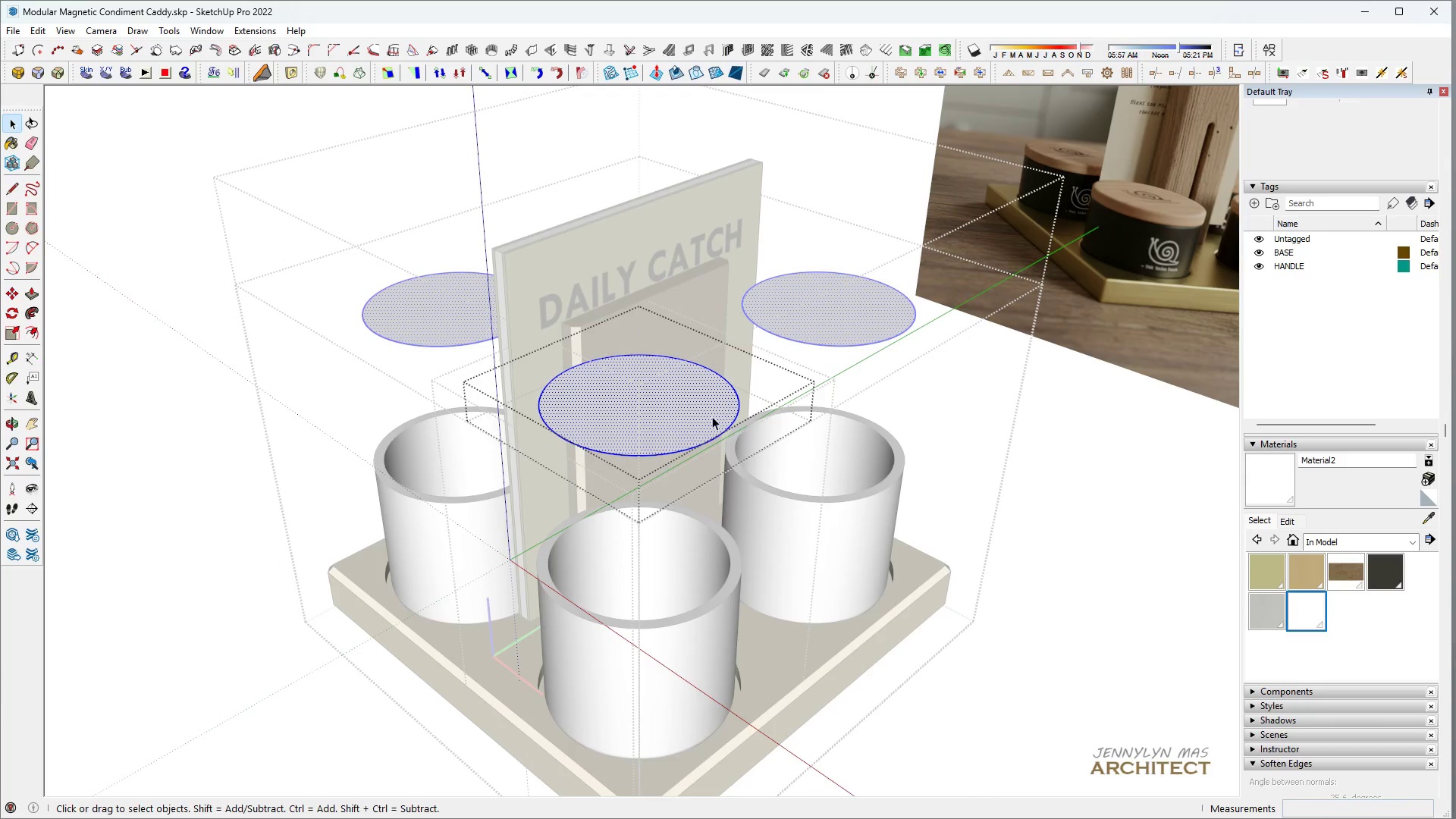 
key(L)
 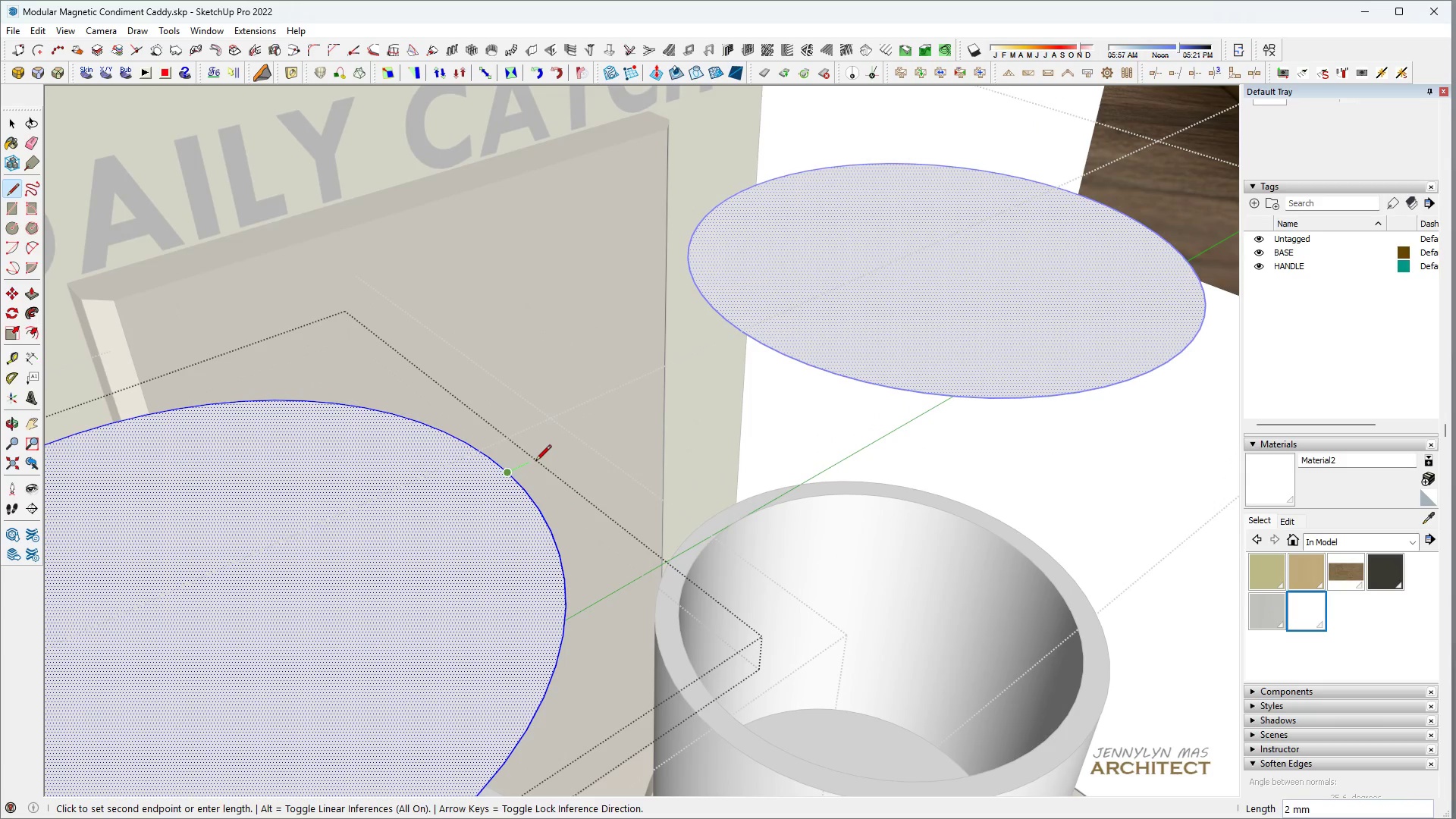 
scroll: coordinate [706, 382], scroll_direction: up, amount: 11.0
 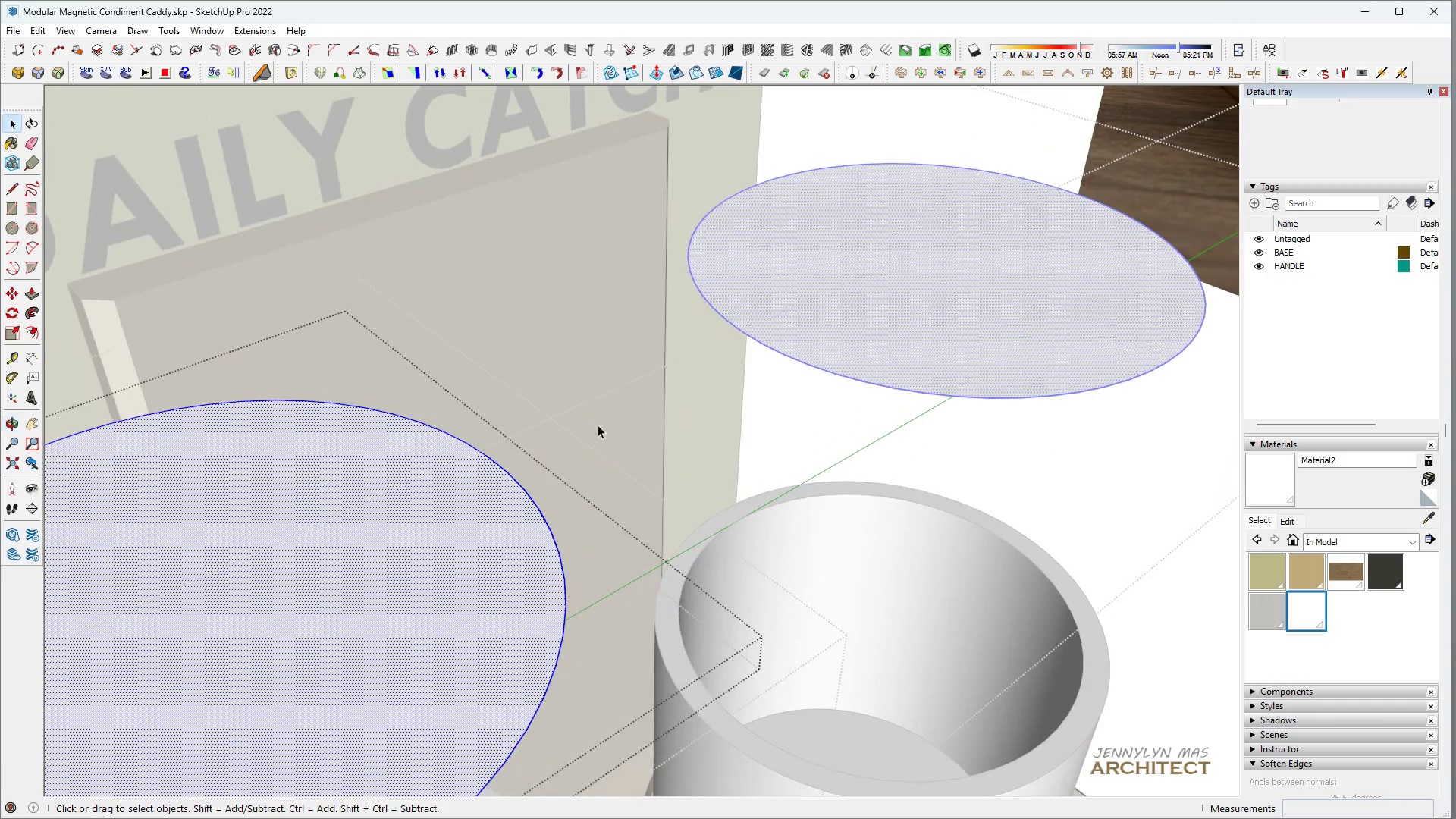 
key(3)
 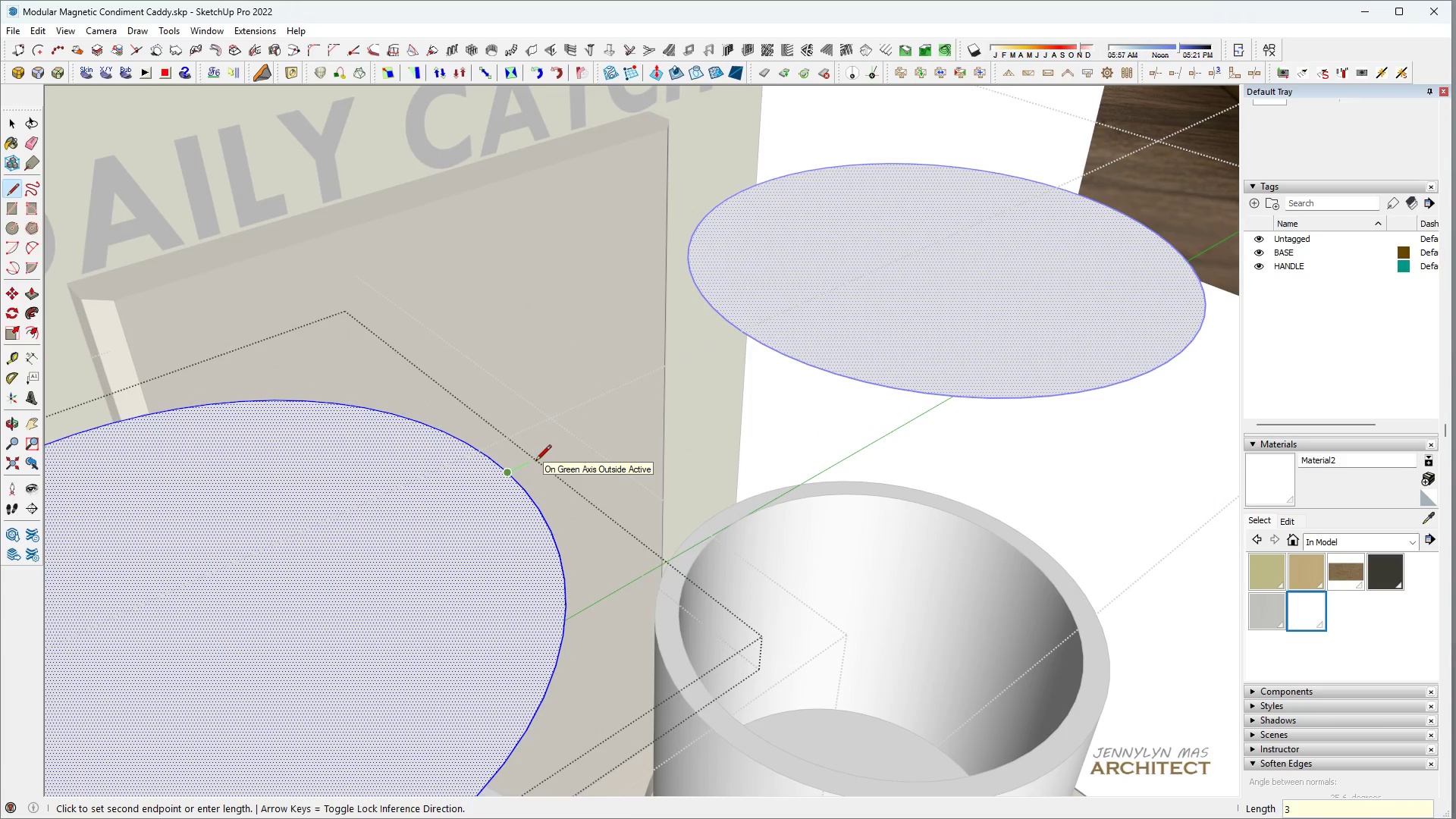 
key(Enter)
 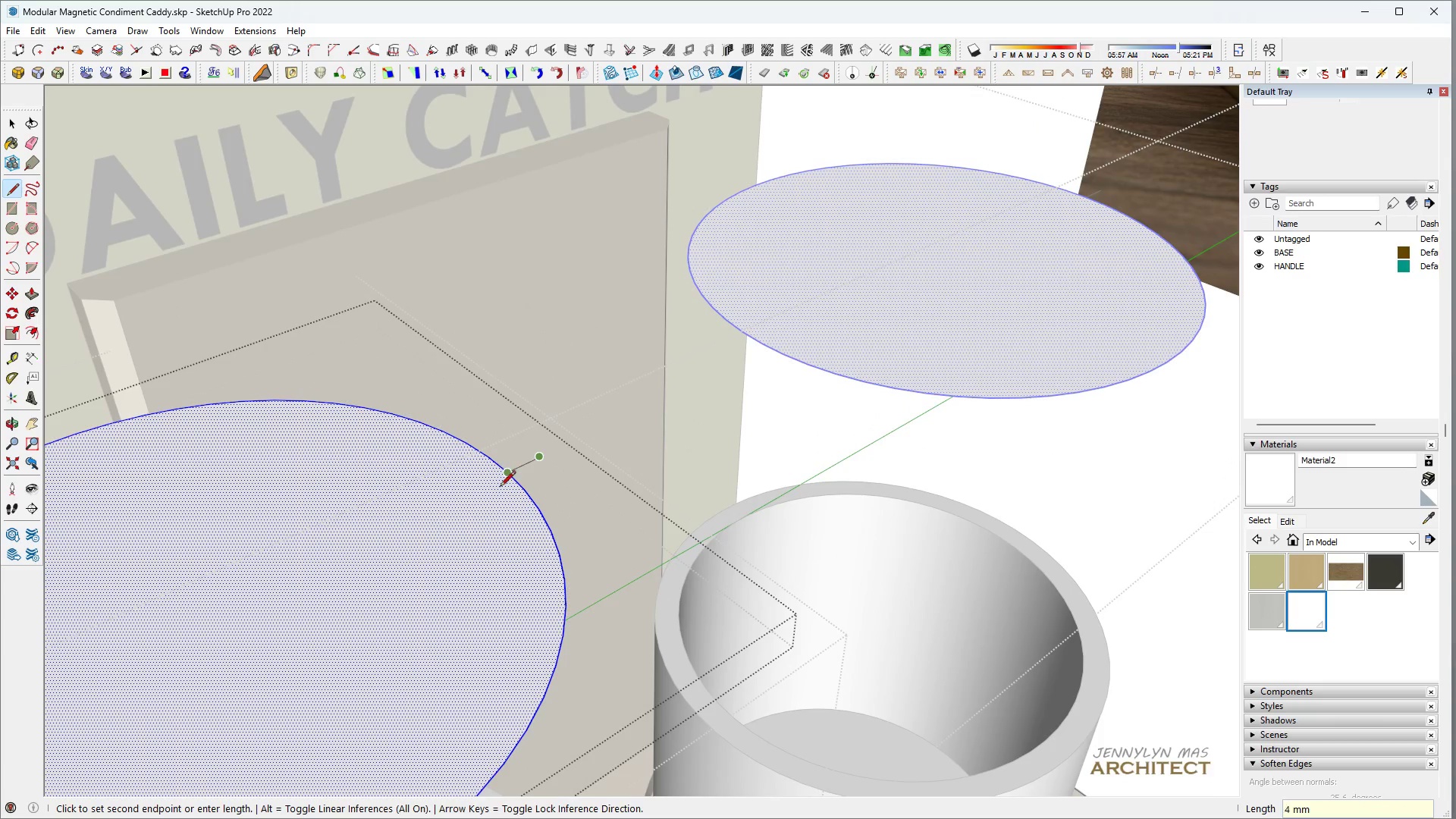 
scroll: coordinate [500, 493], scroll_direction: up, amount: 4.0
 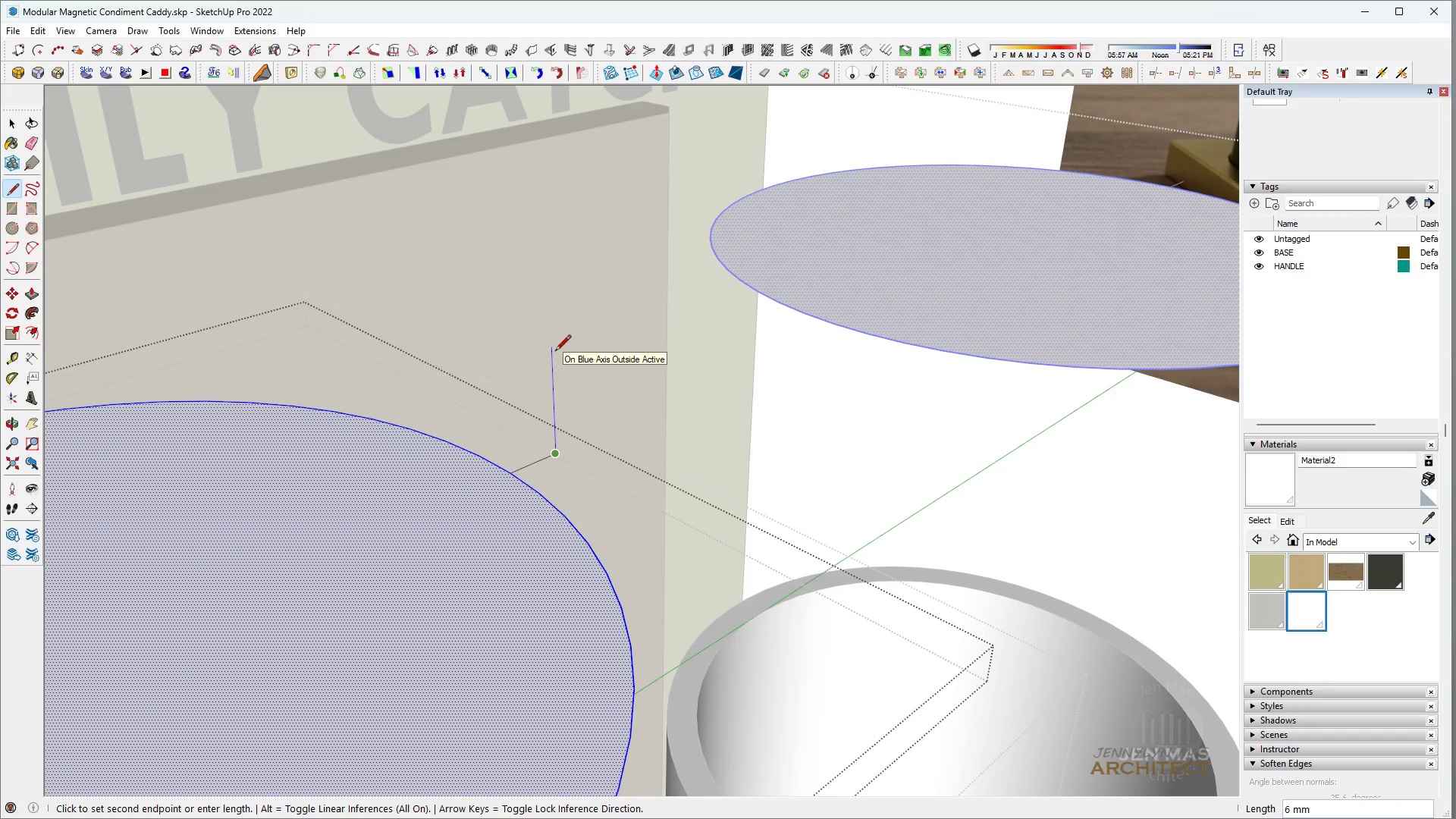 
key(6)
 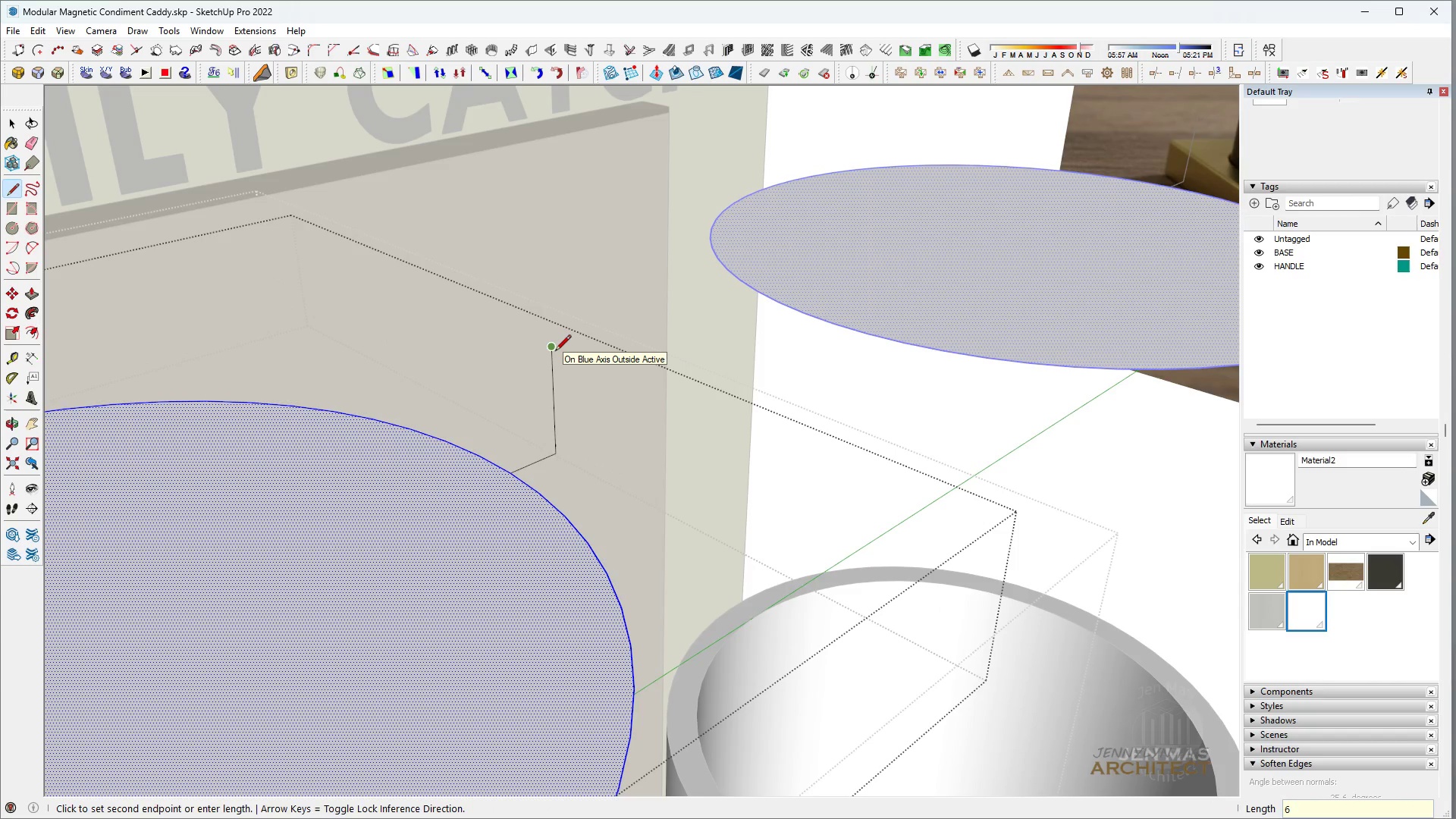 
key(Enter)
 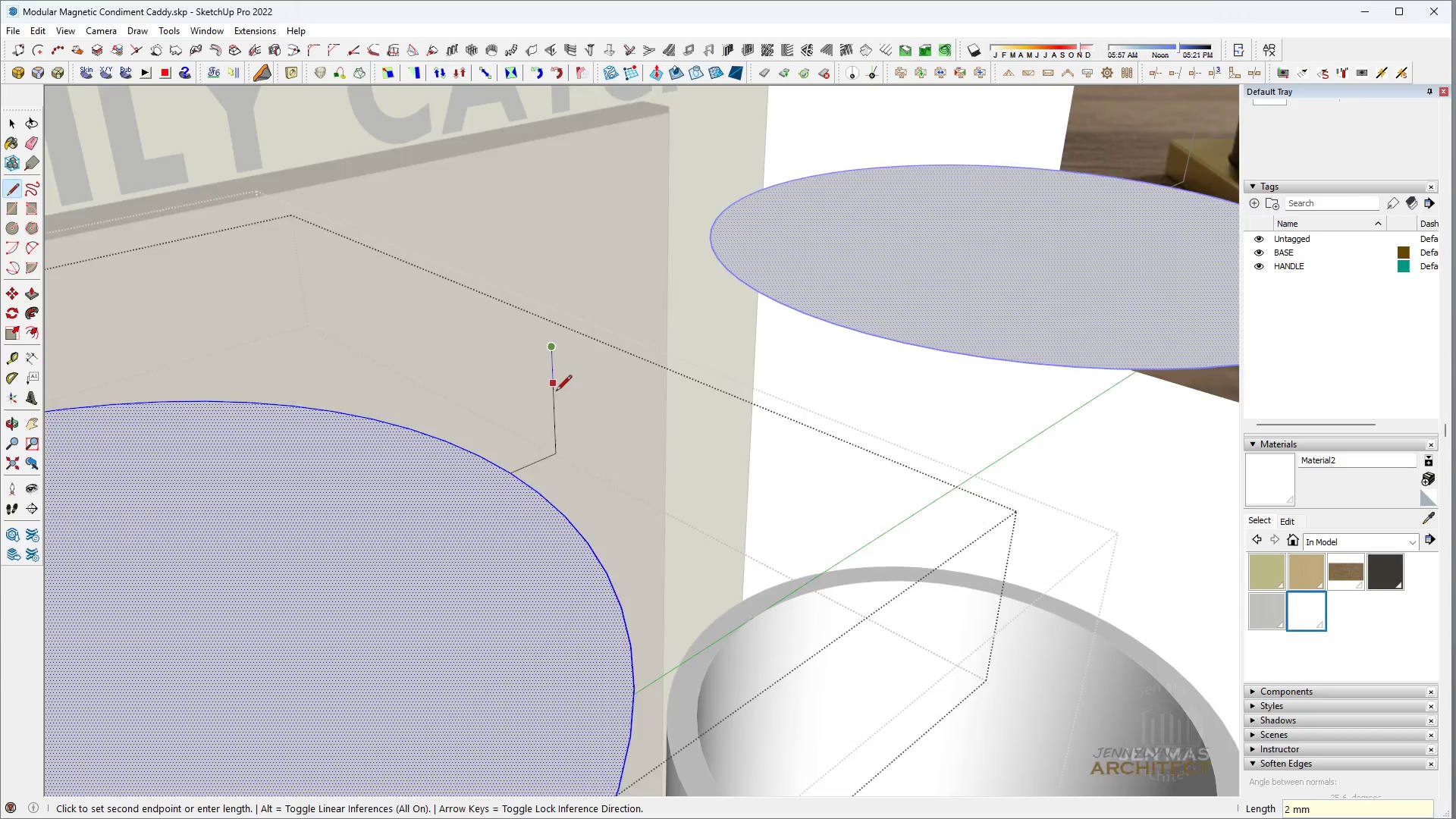 
scroll: coordinate [314, 490], scroll_direction: down, amount: 6.0
 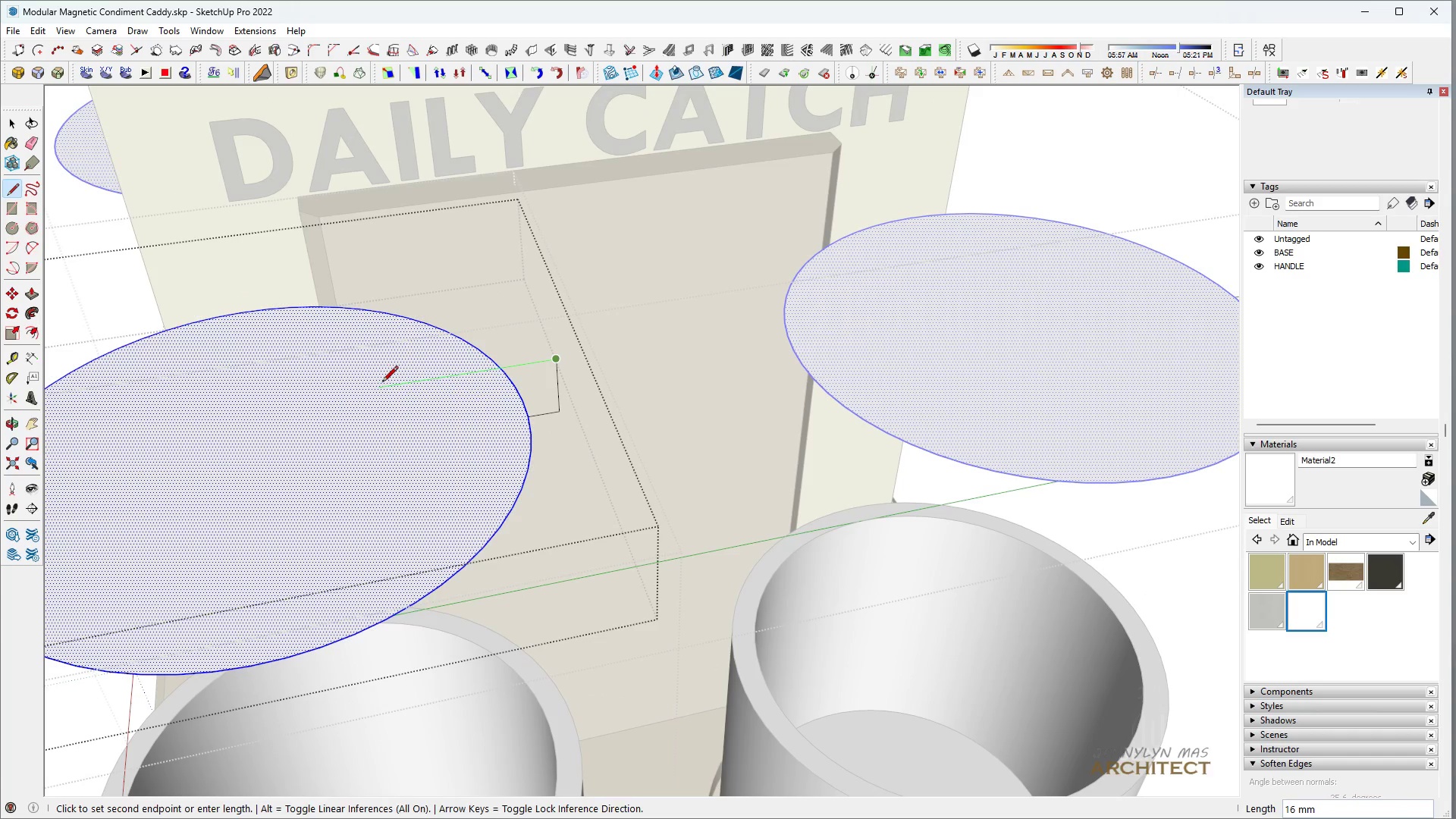 
left_click([382, 383])
 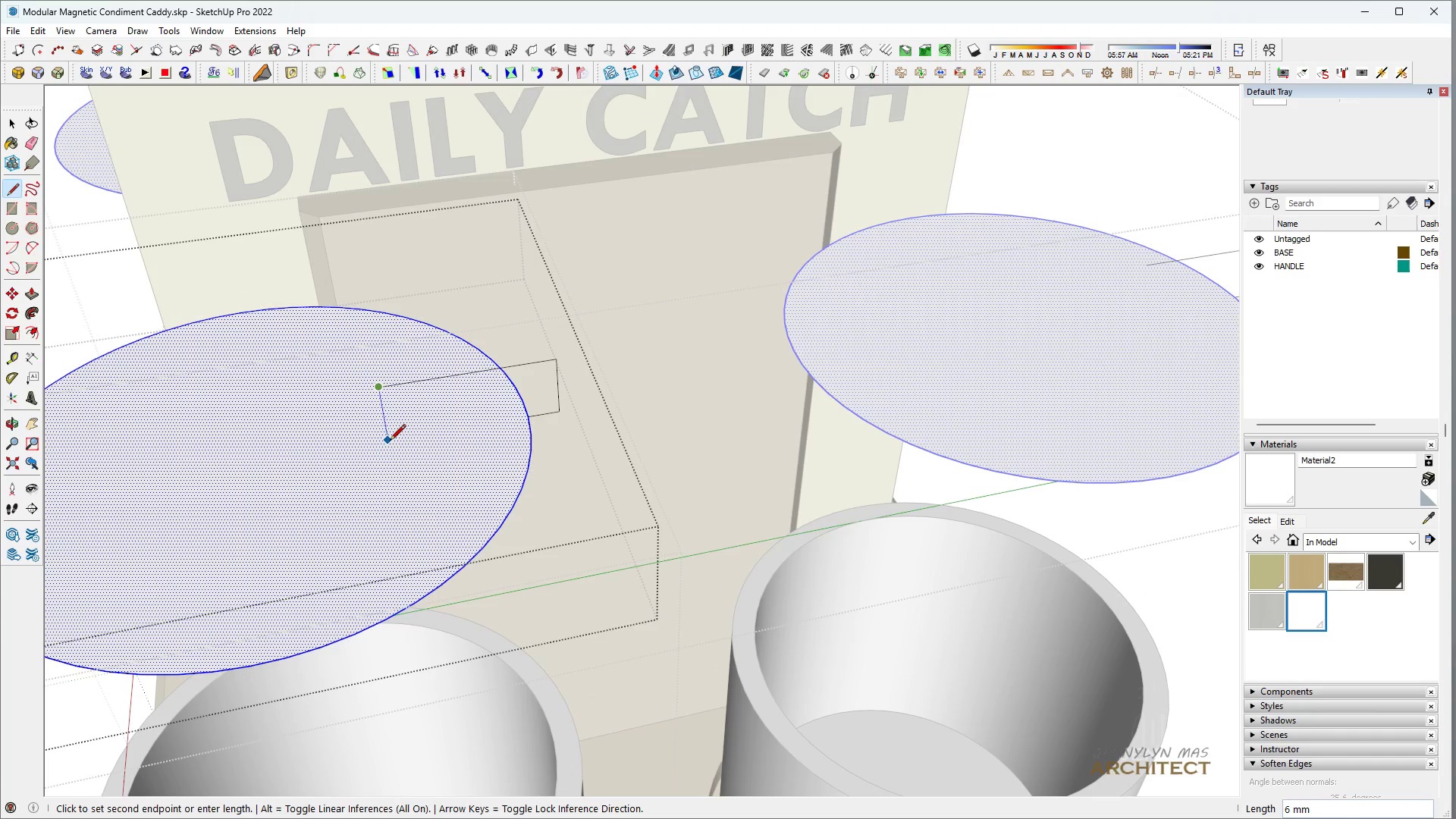 
left_click([390, 441])
 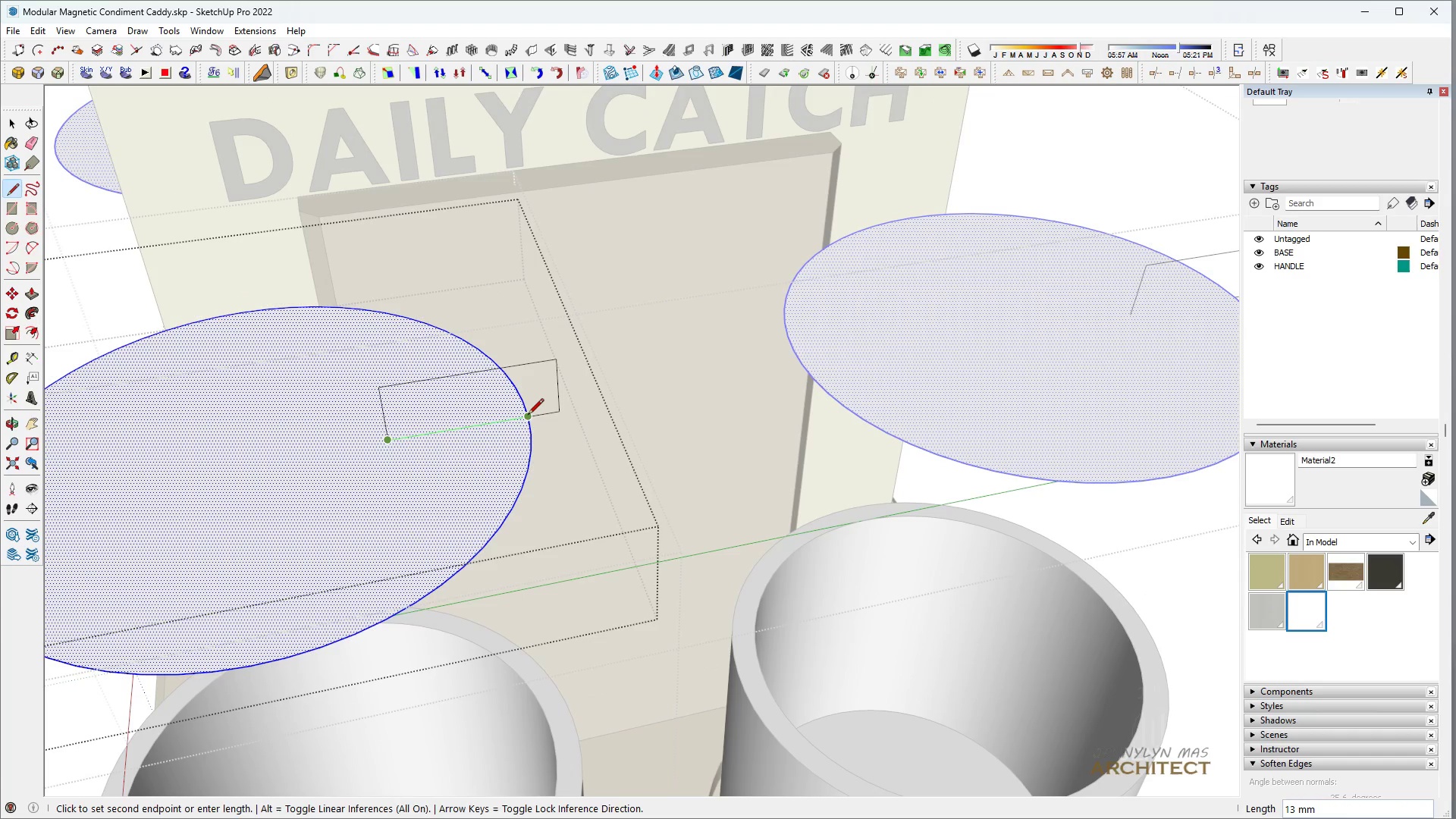 
left_click([530, 413])
 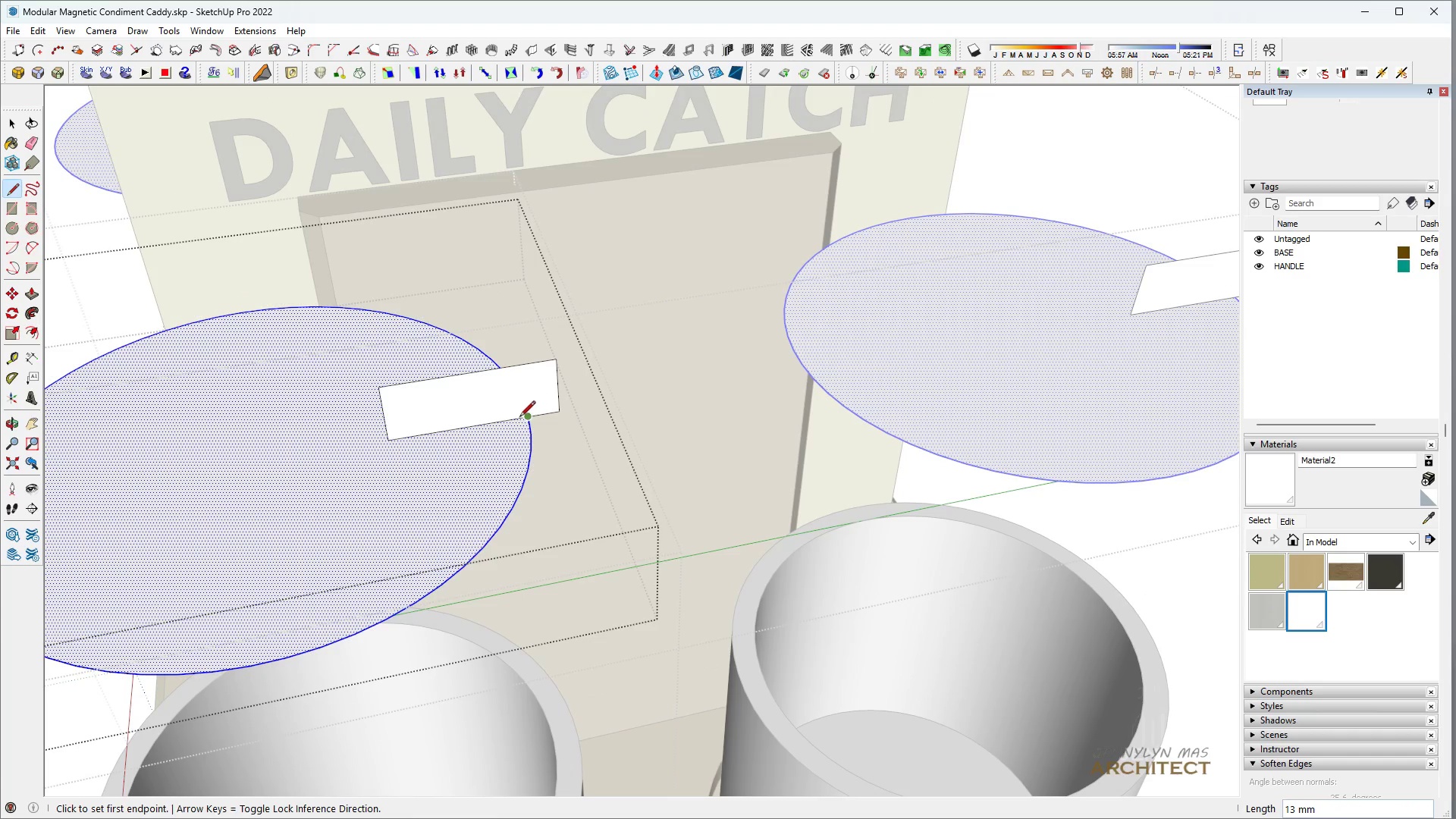 
key(Space)
 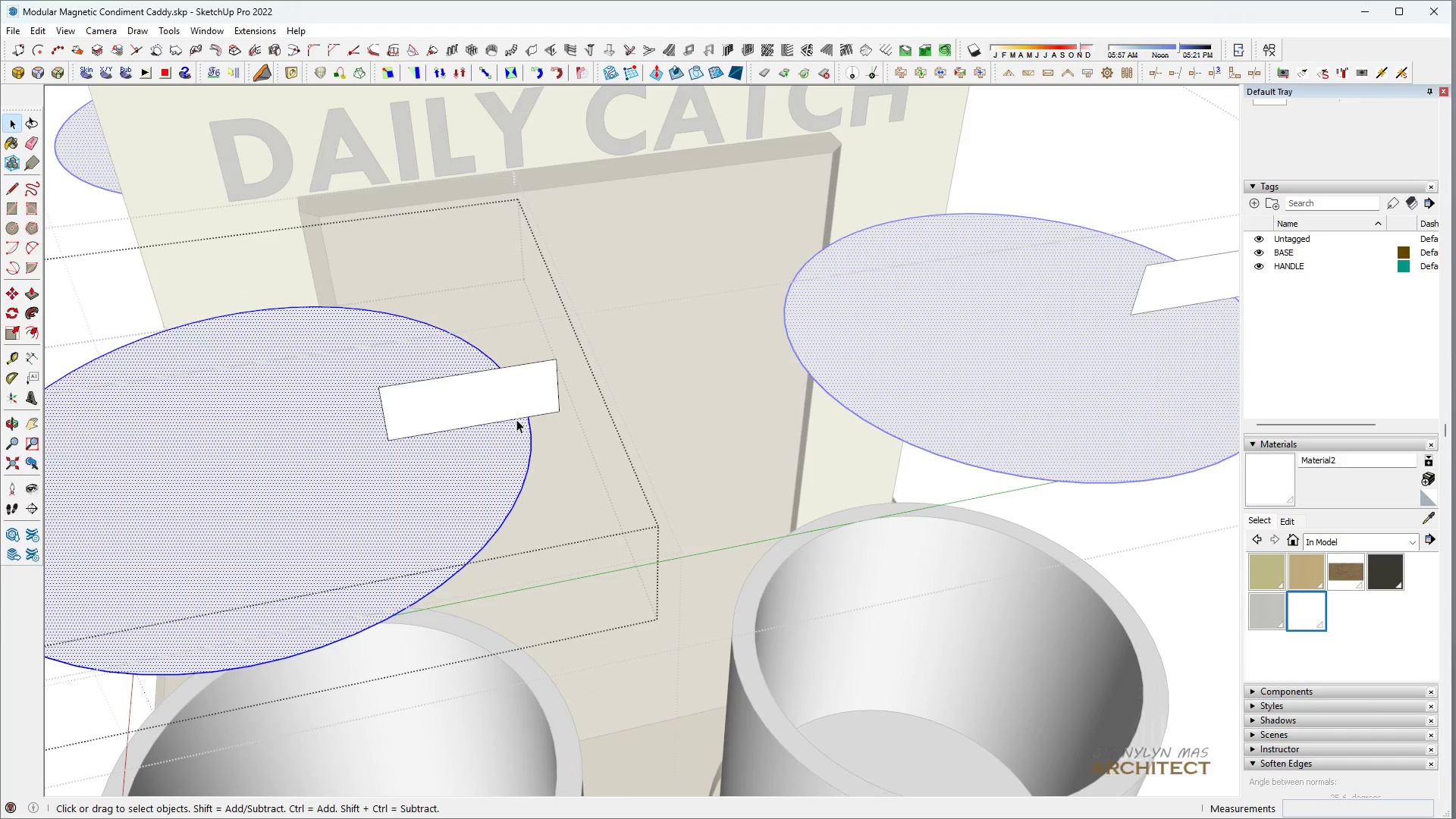 
key(H)
 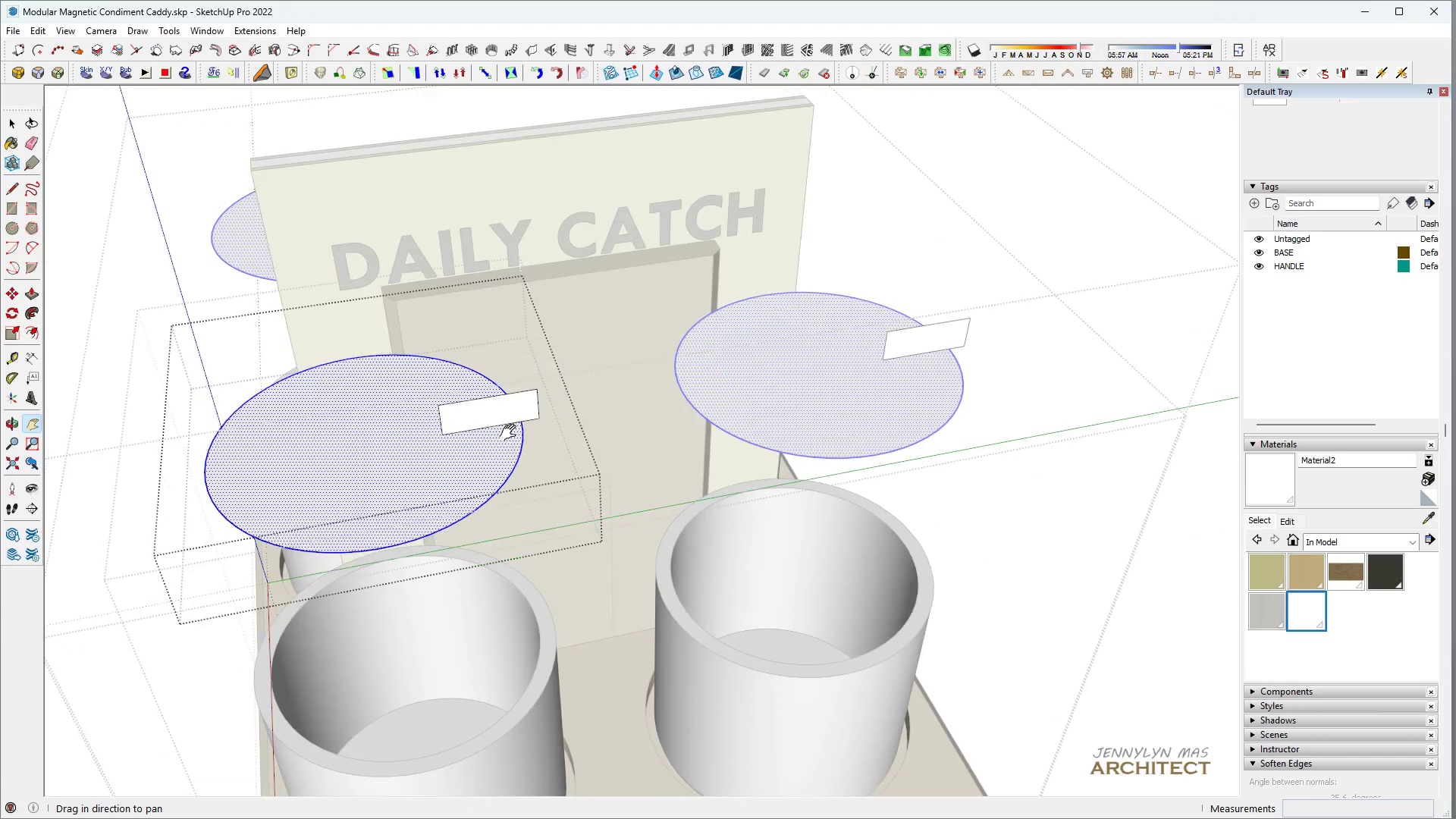 
scroll: coordinate [486, 438], scroll_direction: down, amount: 5.0
 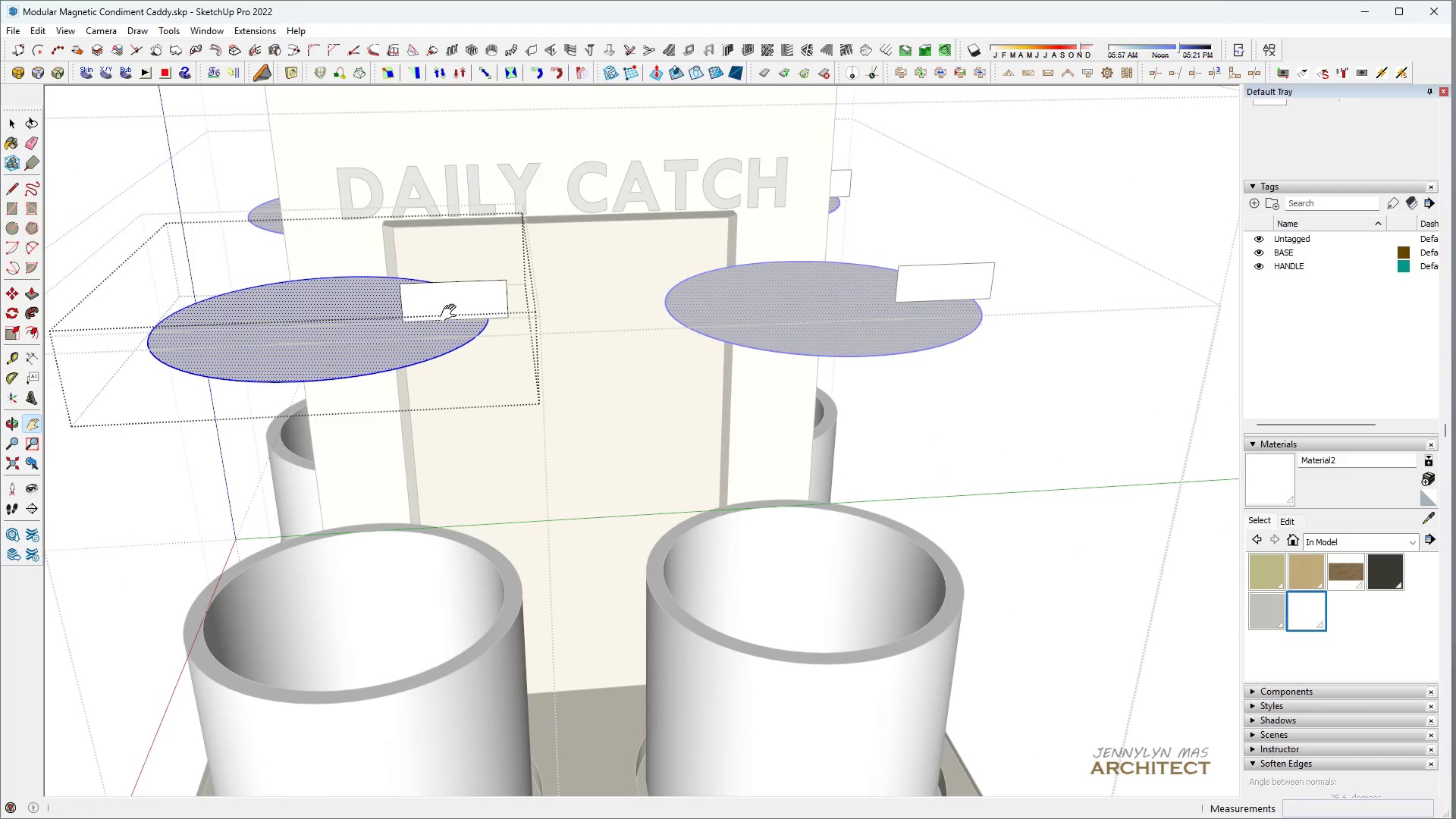 
key(Space)
 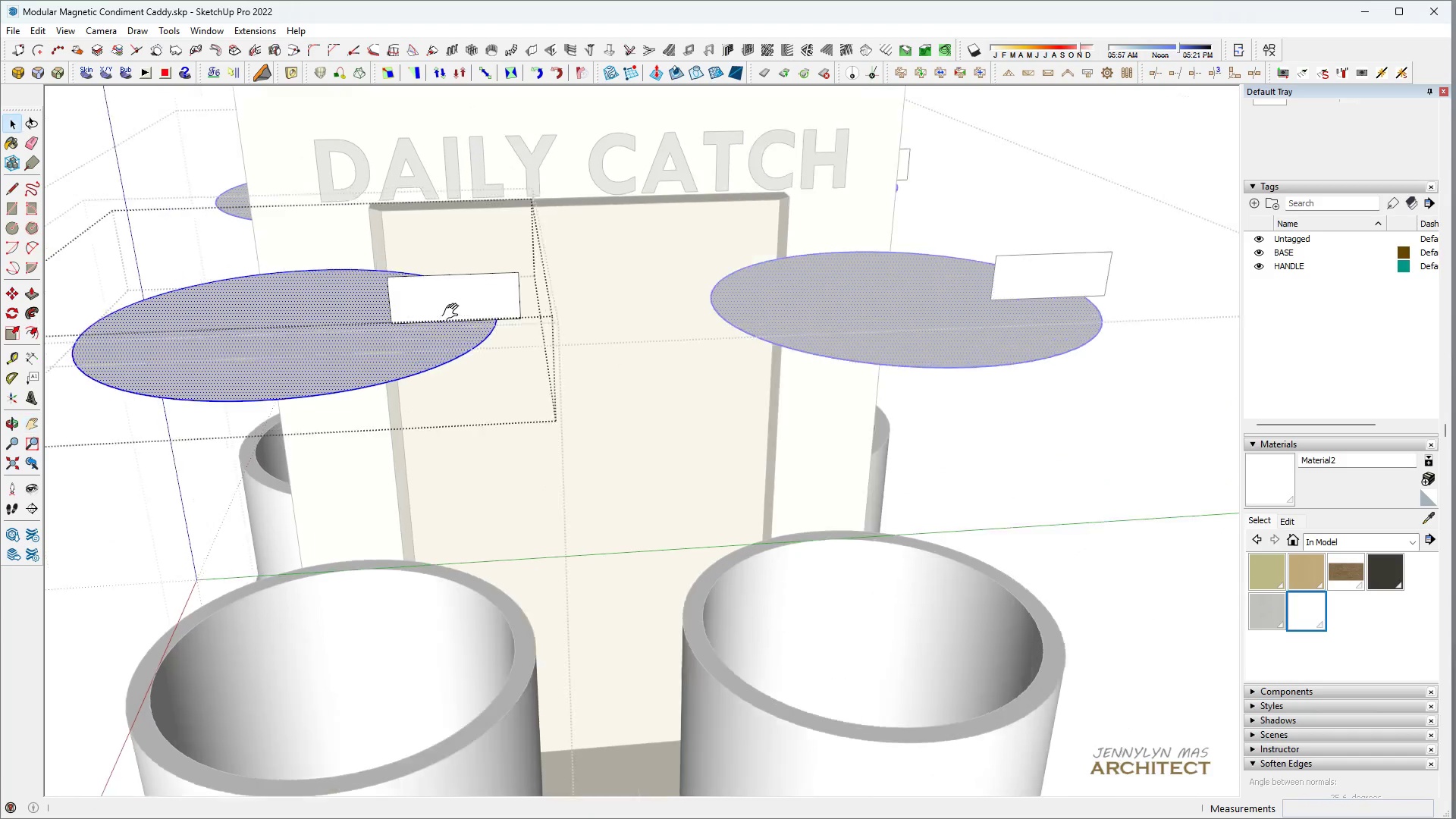 
scroll: coordinate [457, 315], scroll_direction: up, amount: 9.0
 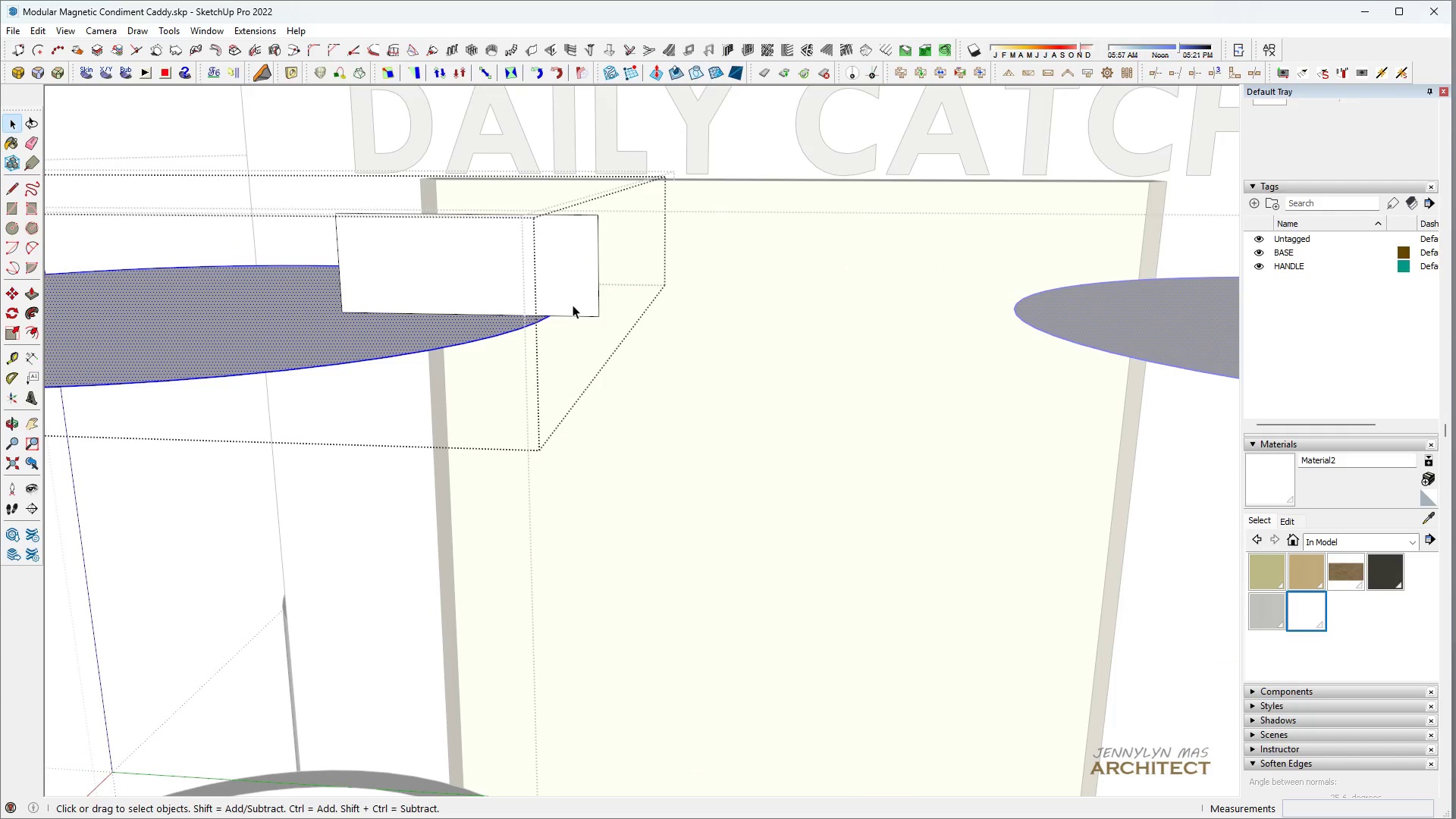 
key(L)
 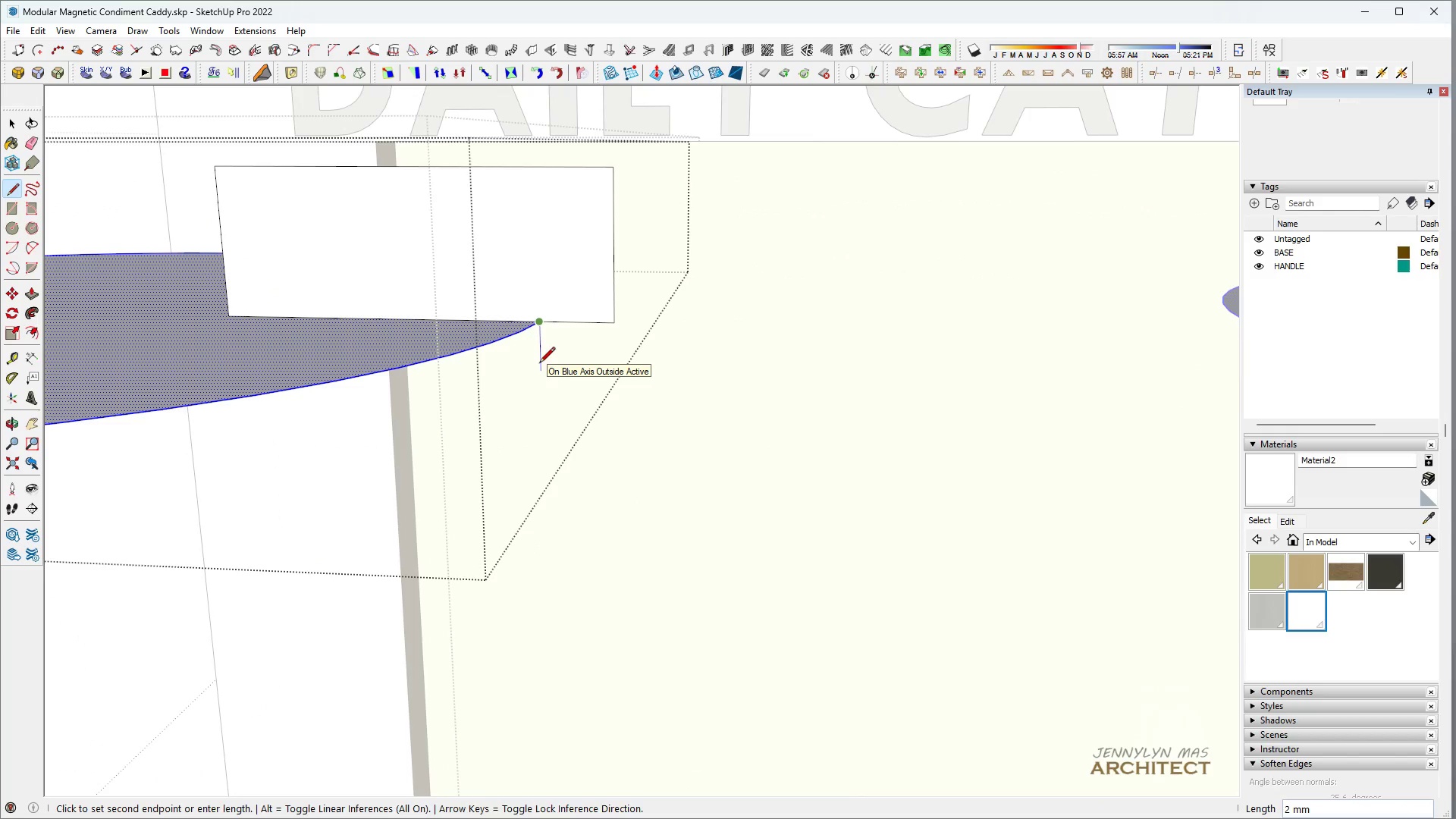 
scroll: coordinate [567, 304], scroll_direction: up, amount: 4.0
 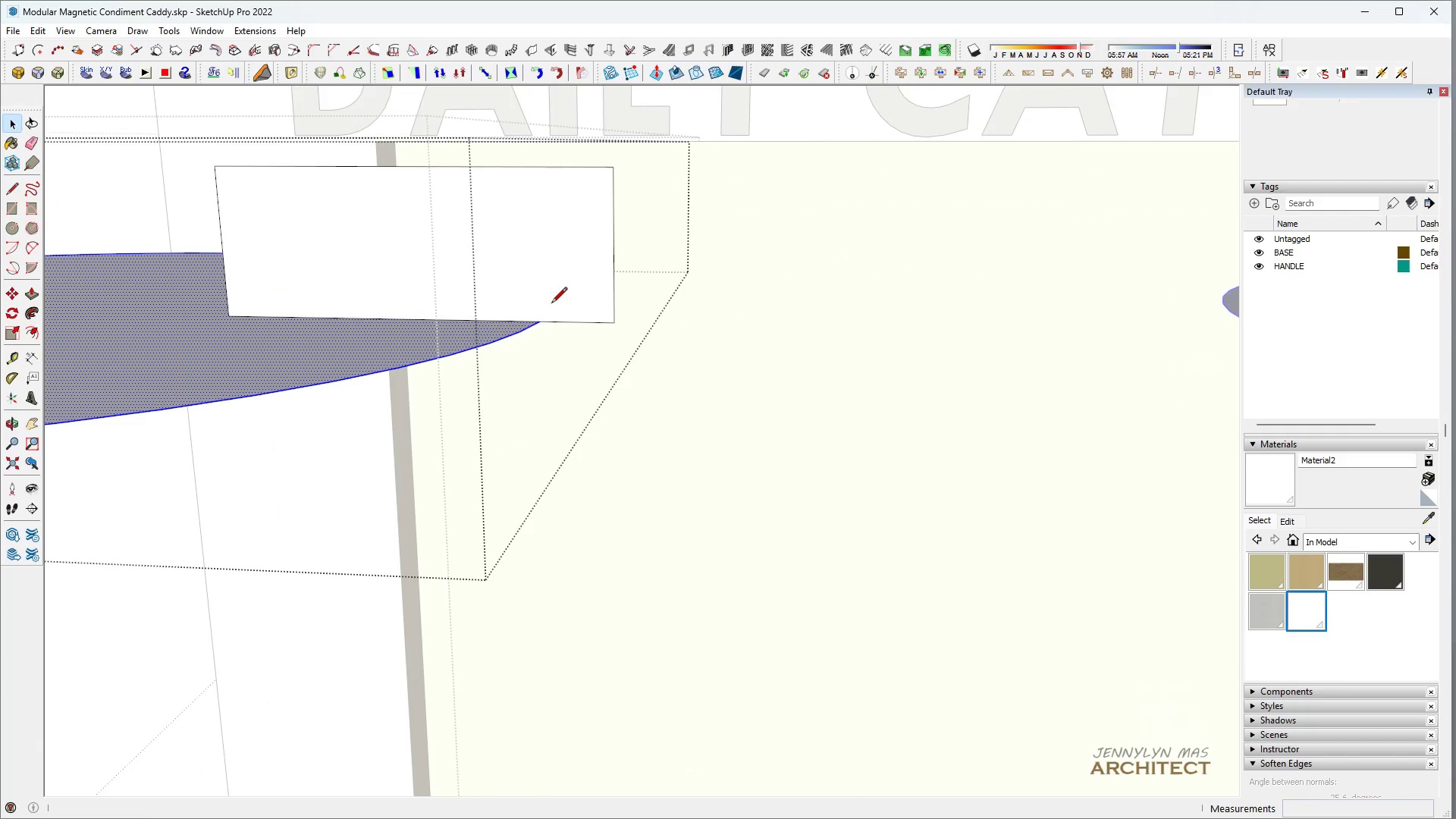 
key(5)
 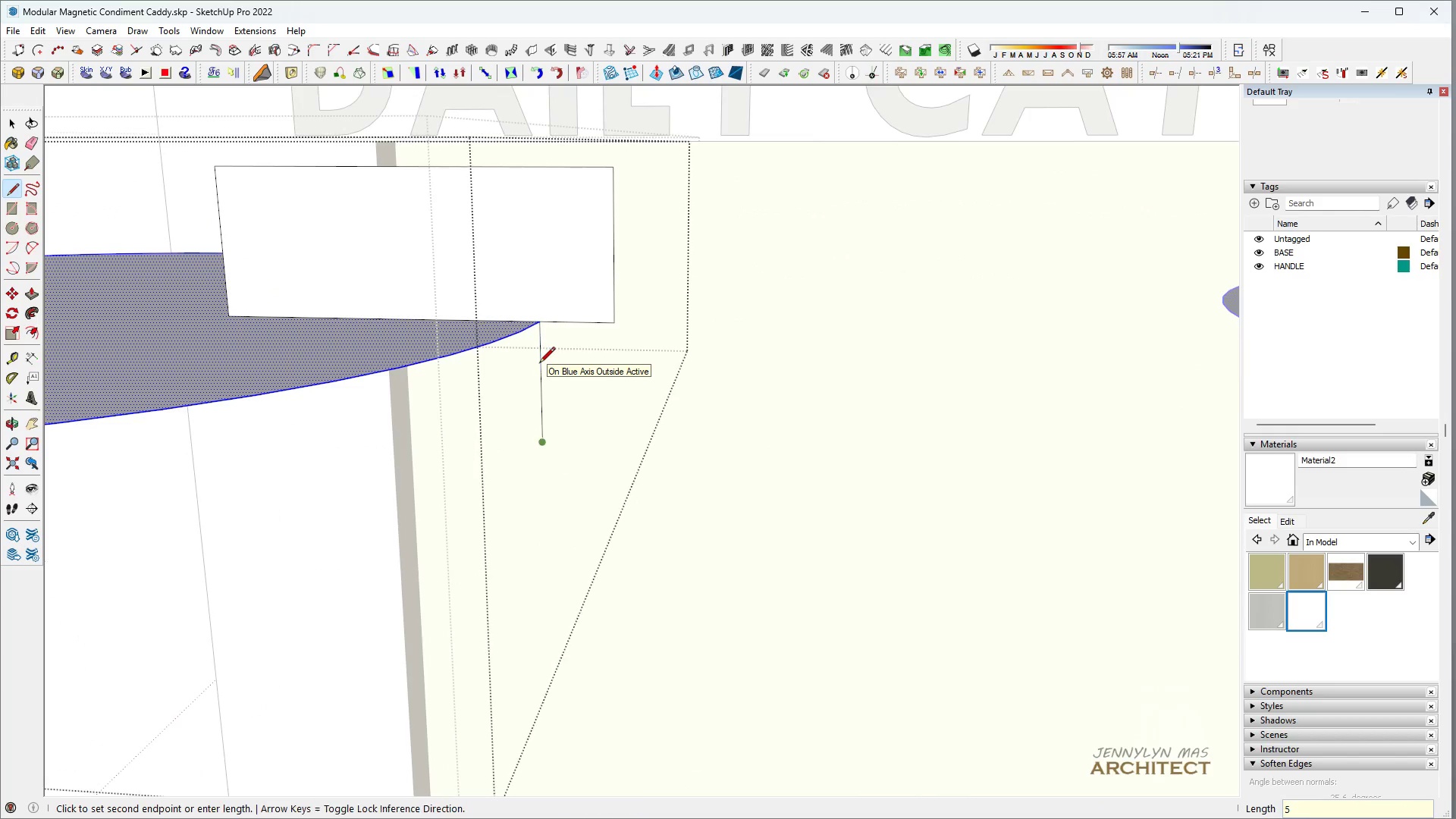 
key(Enter)
 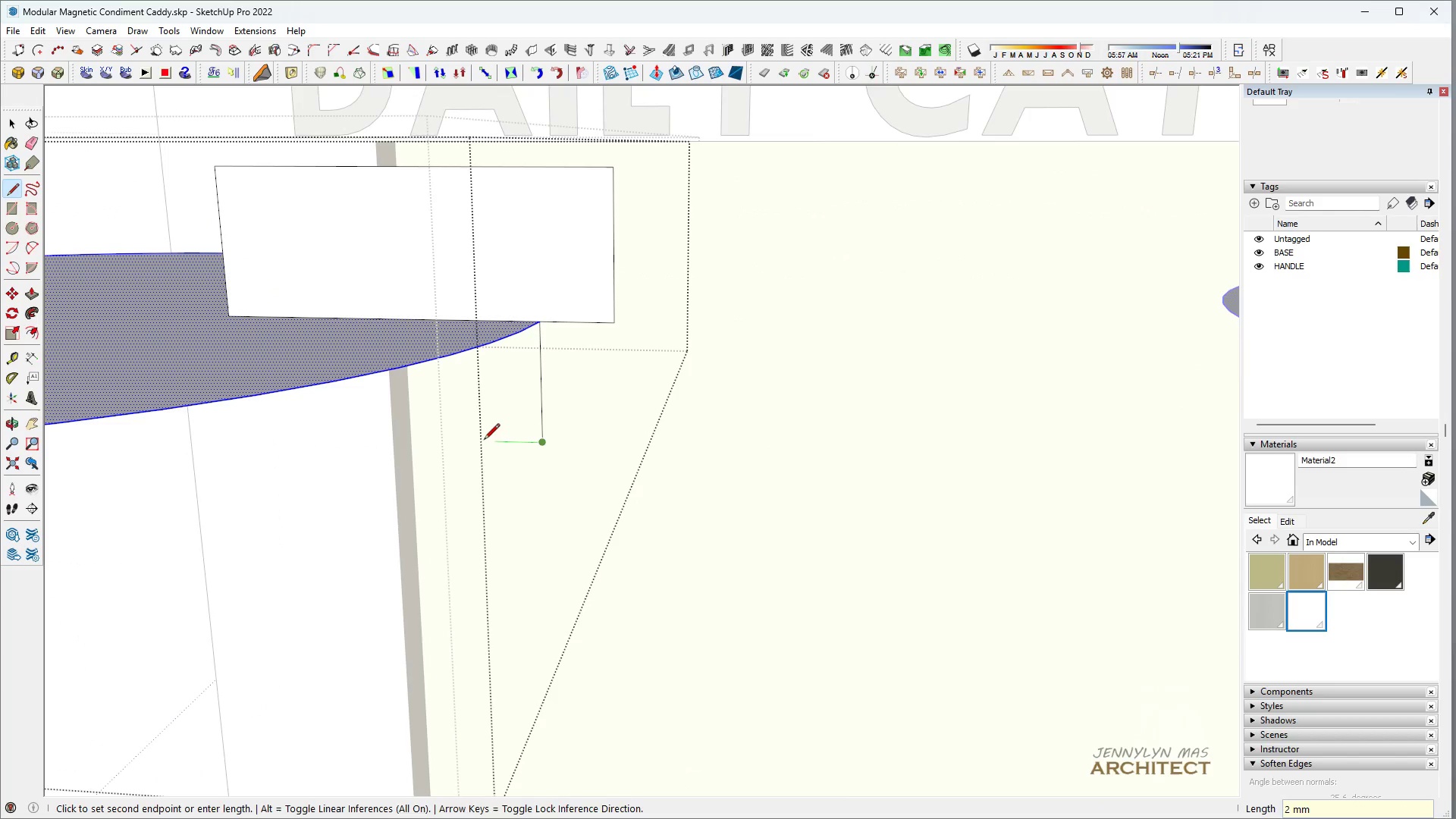 
hold_key(key=ShiftLeft, duration=1.0)
 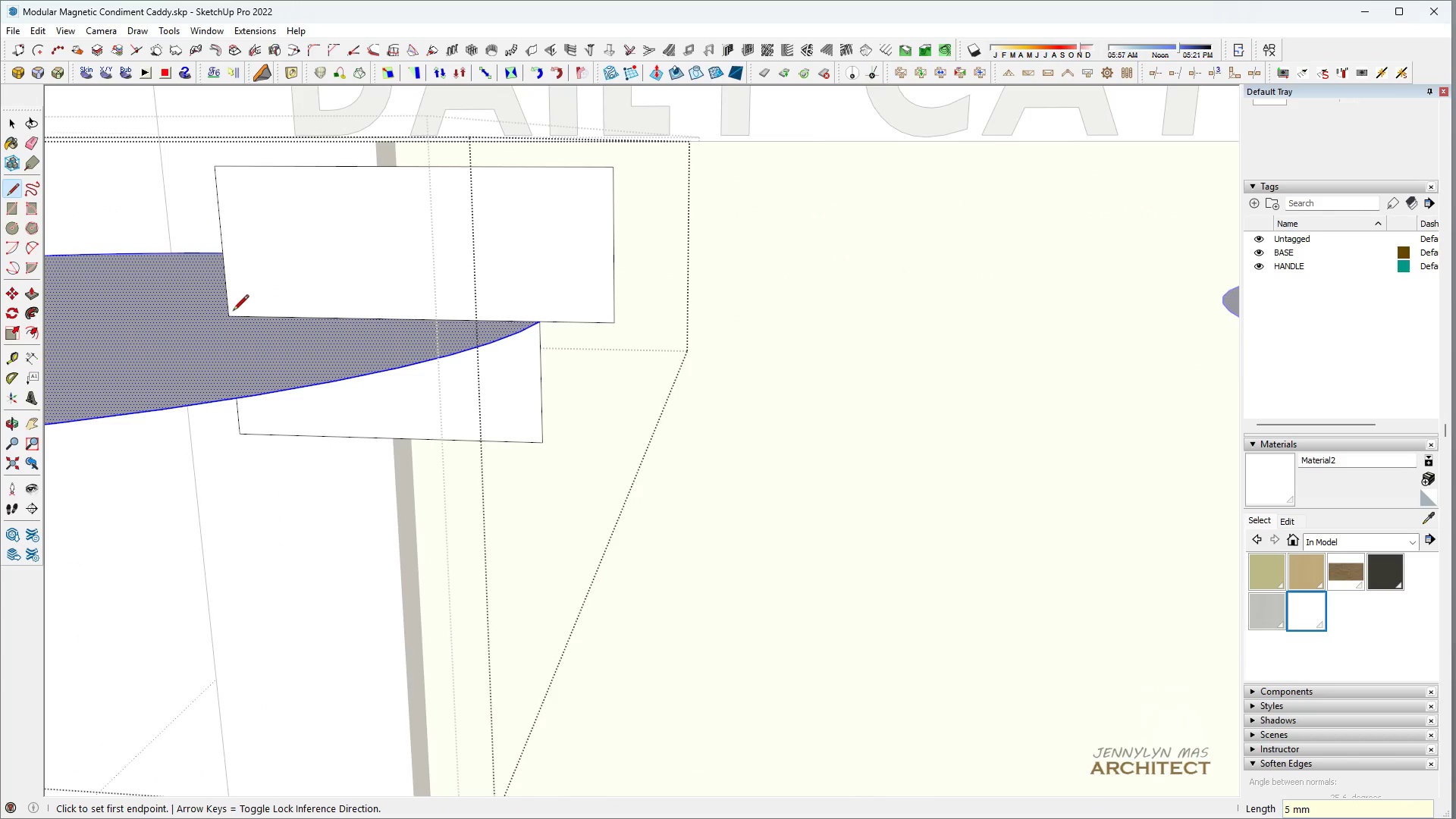 
double_click([229, 312])
 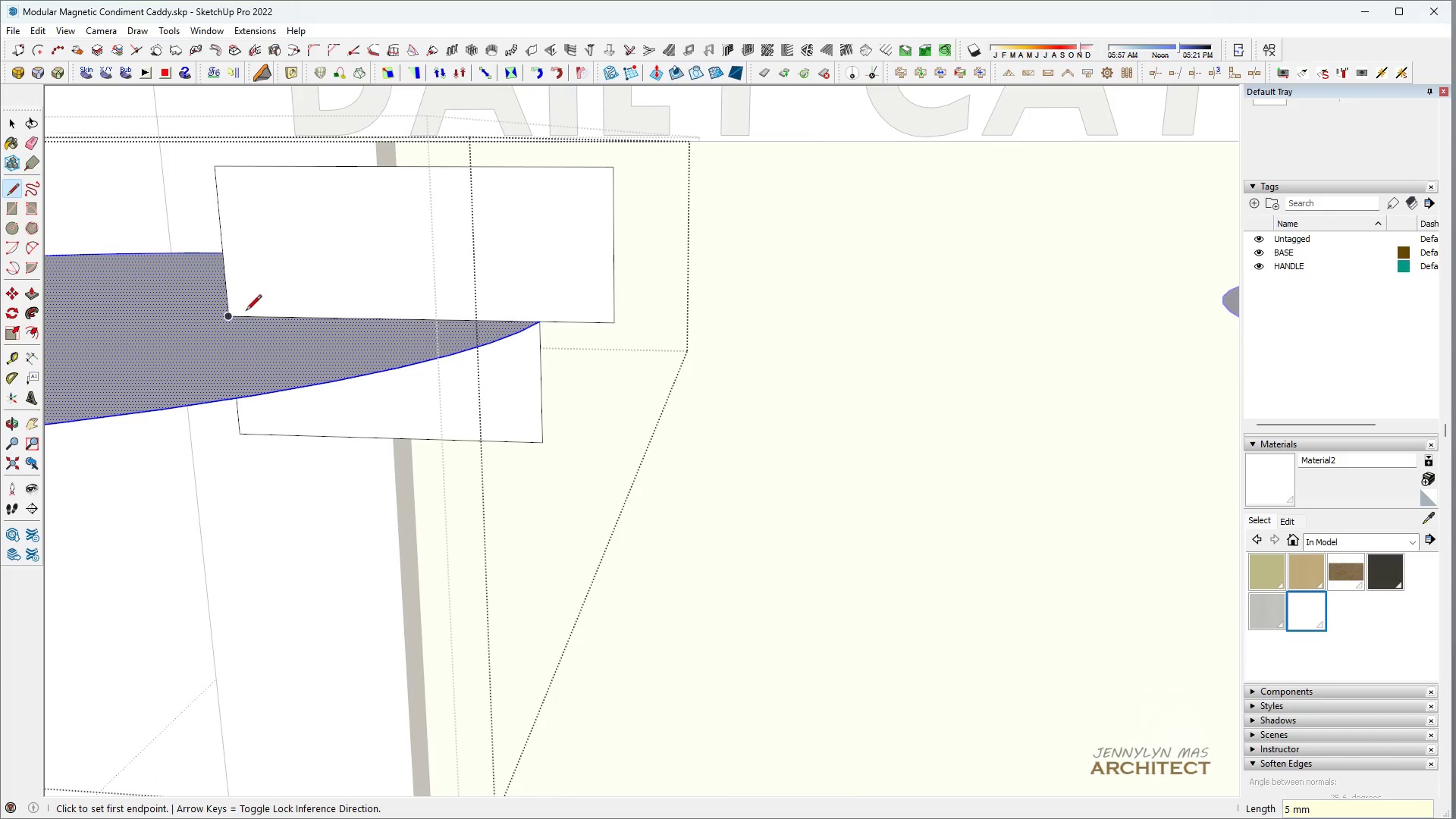 
key(Space)
 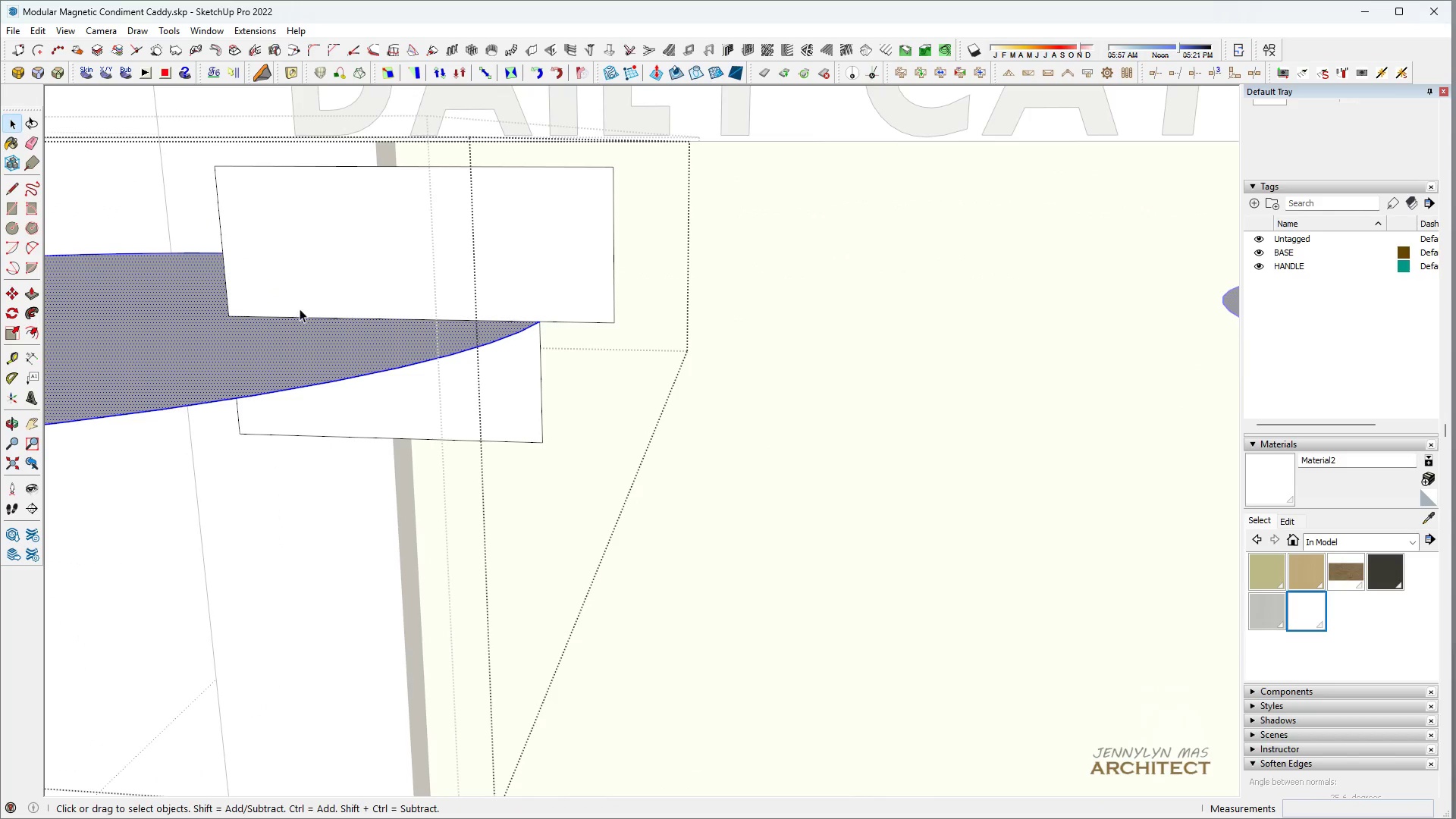 
key(E)
 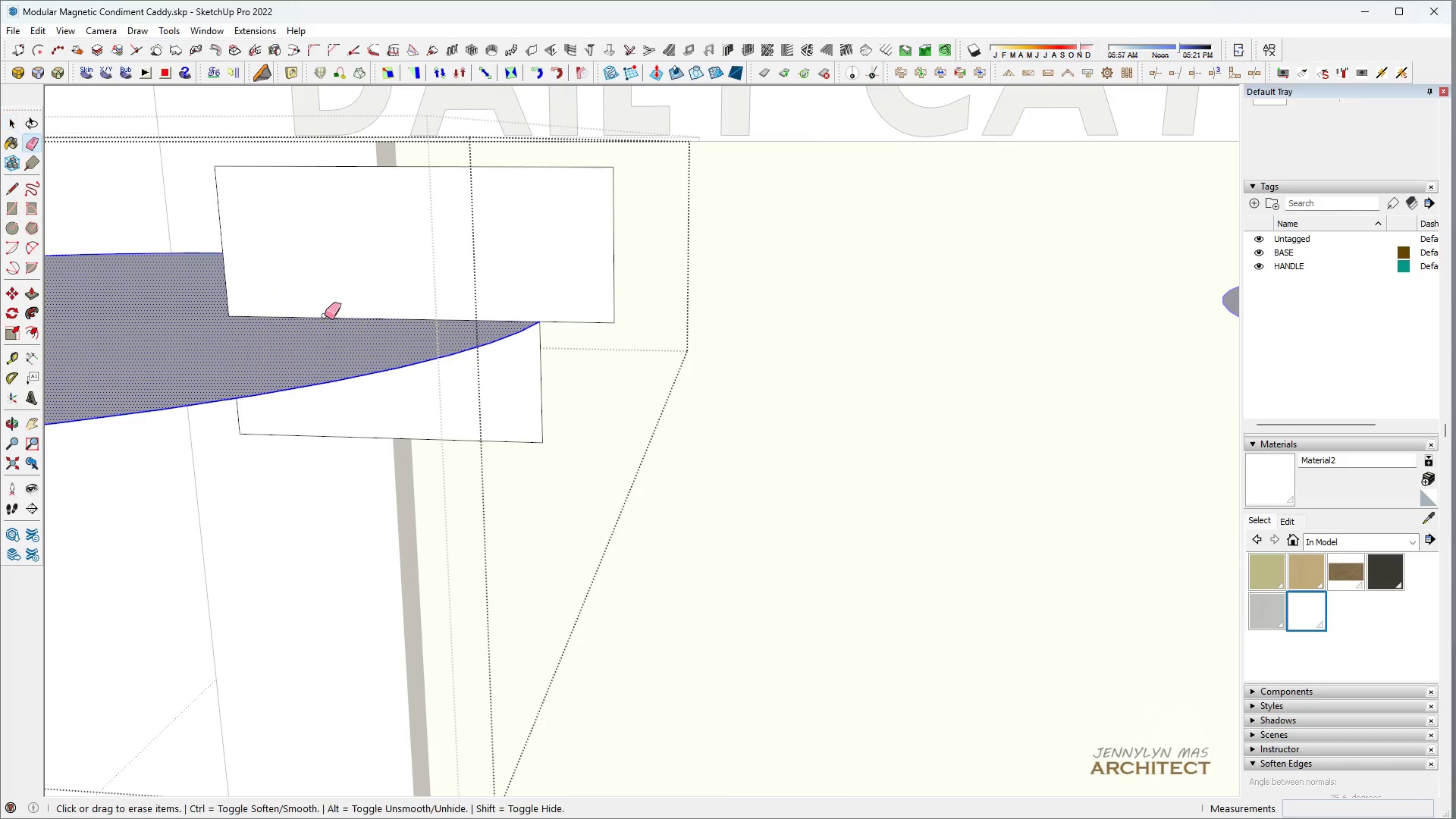 
left_click_drag(start_coordinate=[322, 306], to_coordinate=[327, 337])
 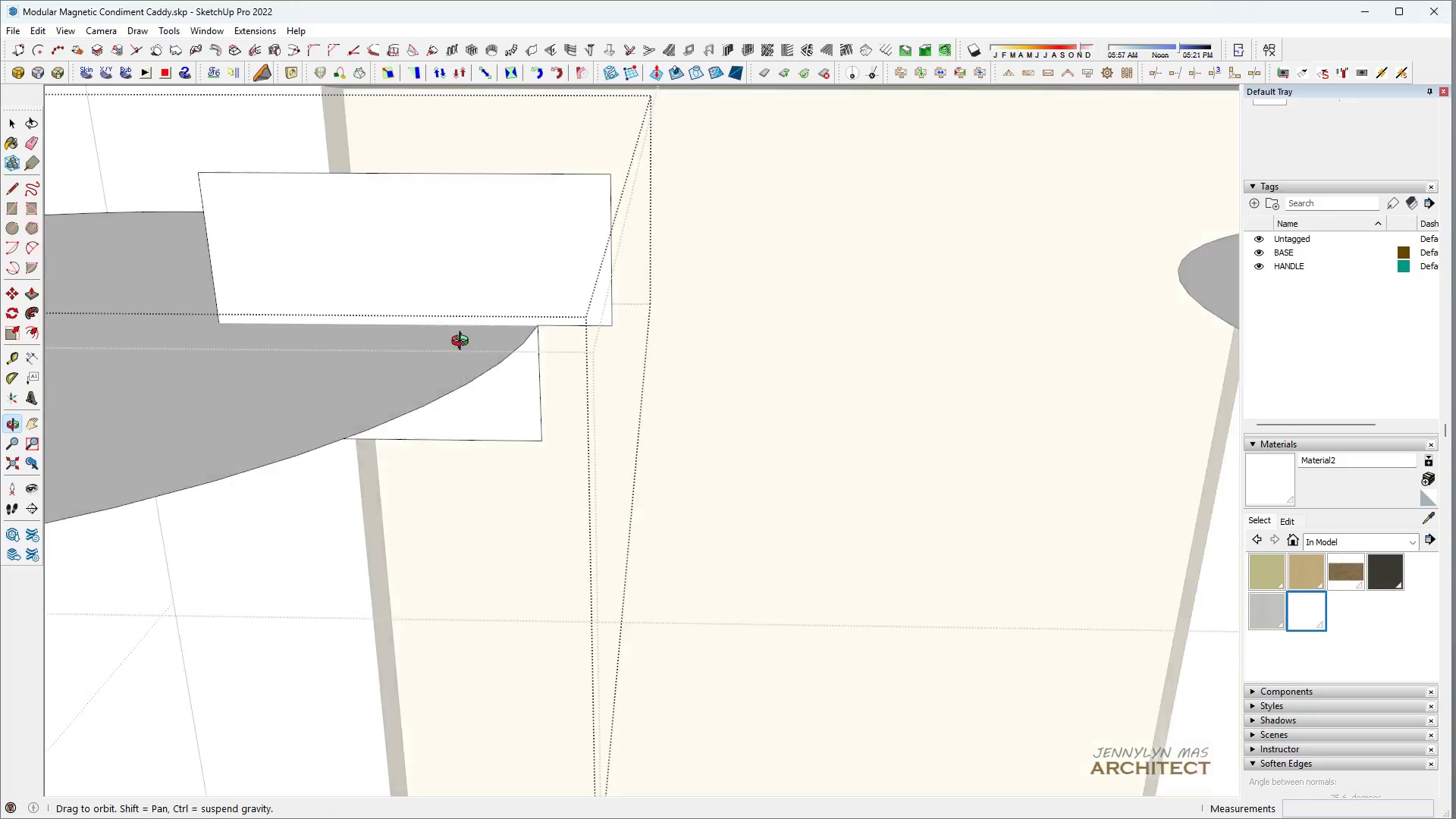 
key(Space)
 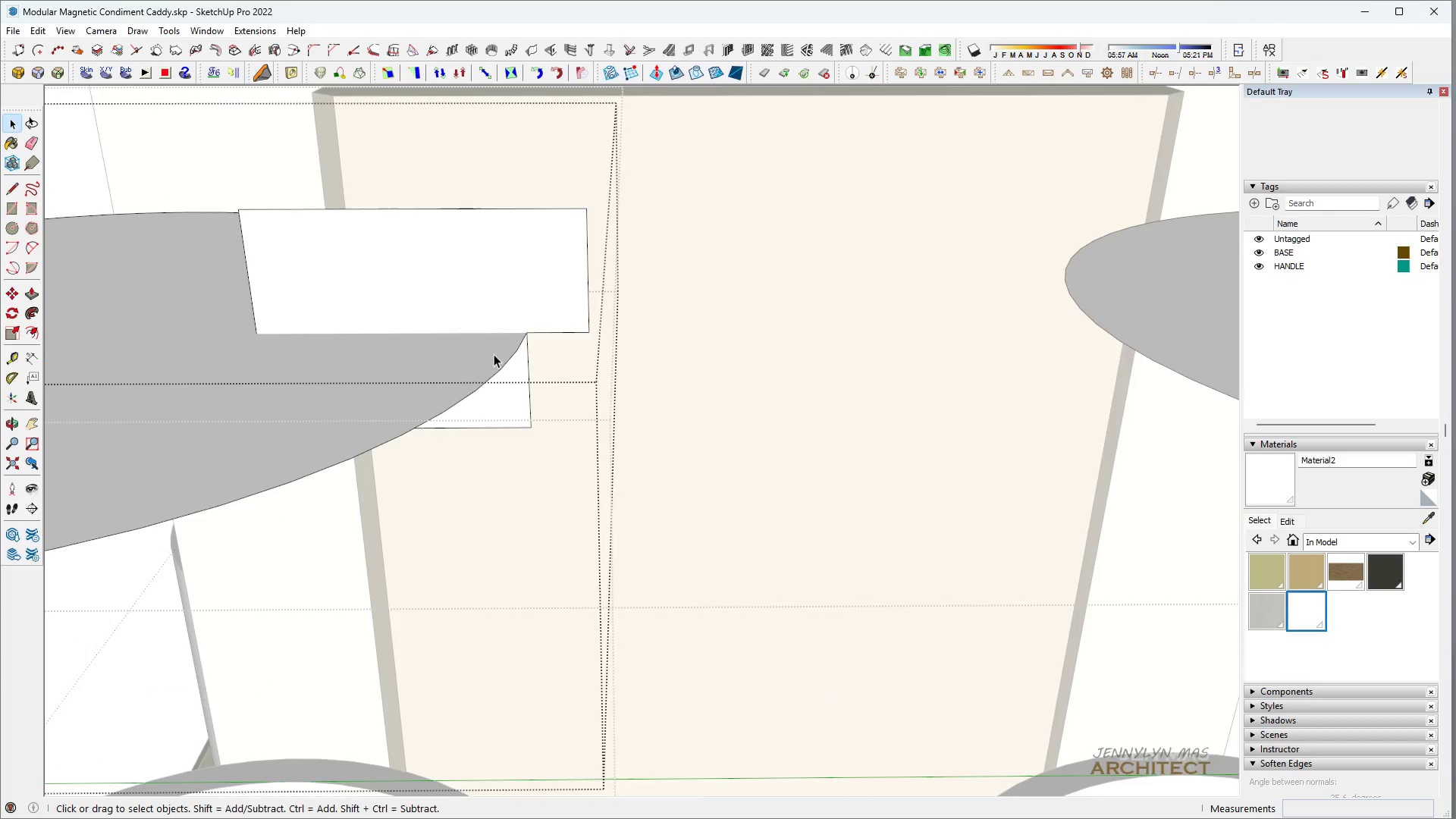 
double_click([529, 284])
 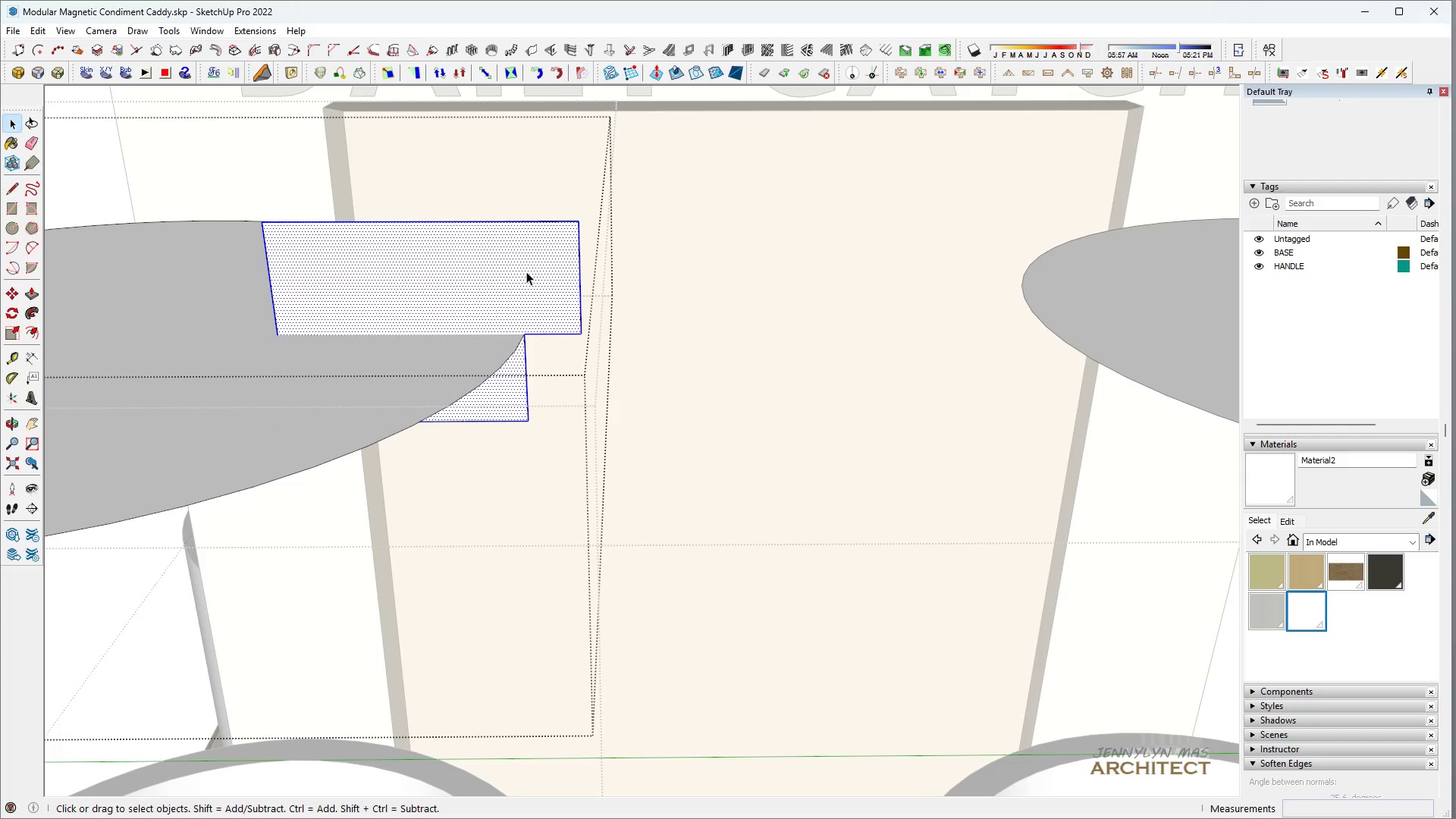 
scroll: coordinate [498, 350], scroll_direction: down, amount: 3.0
 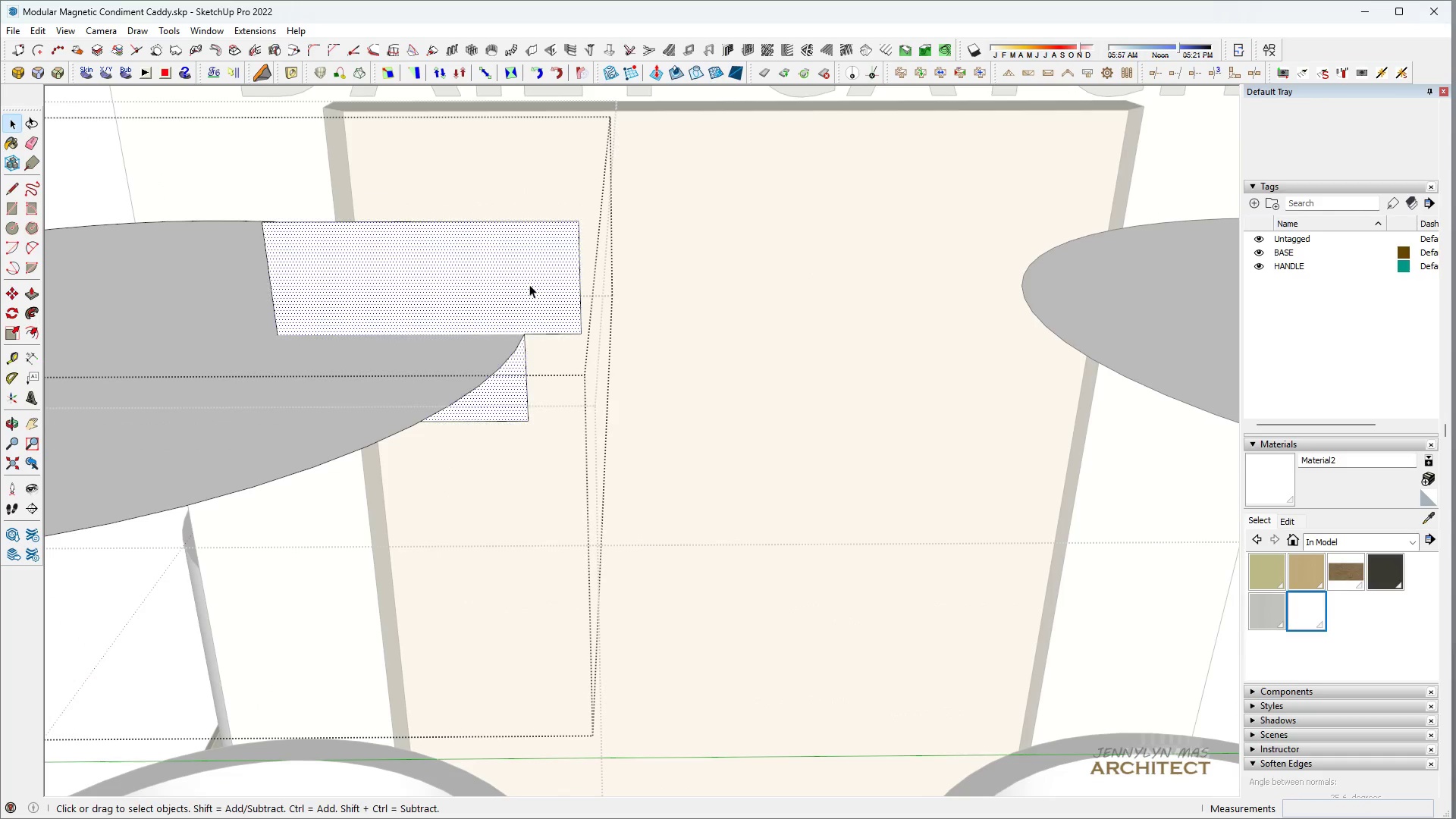 
key(Space)
 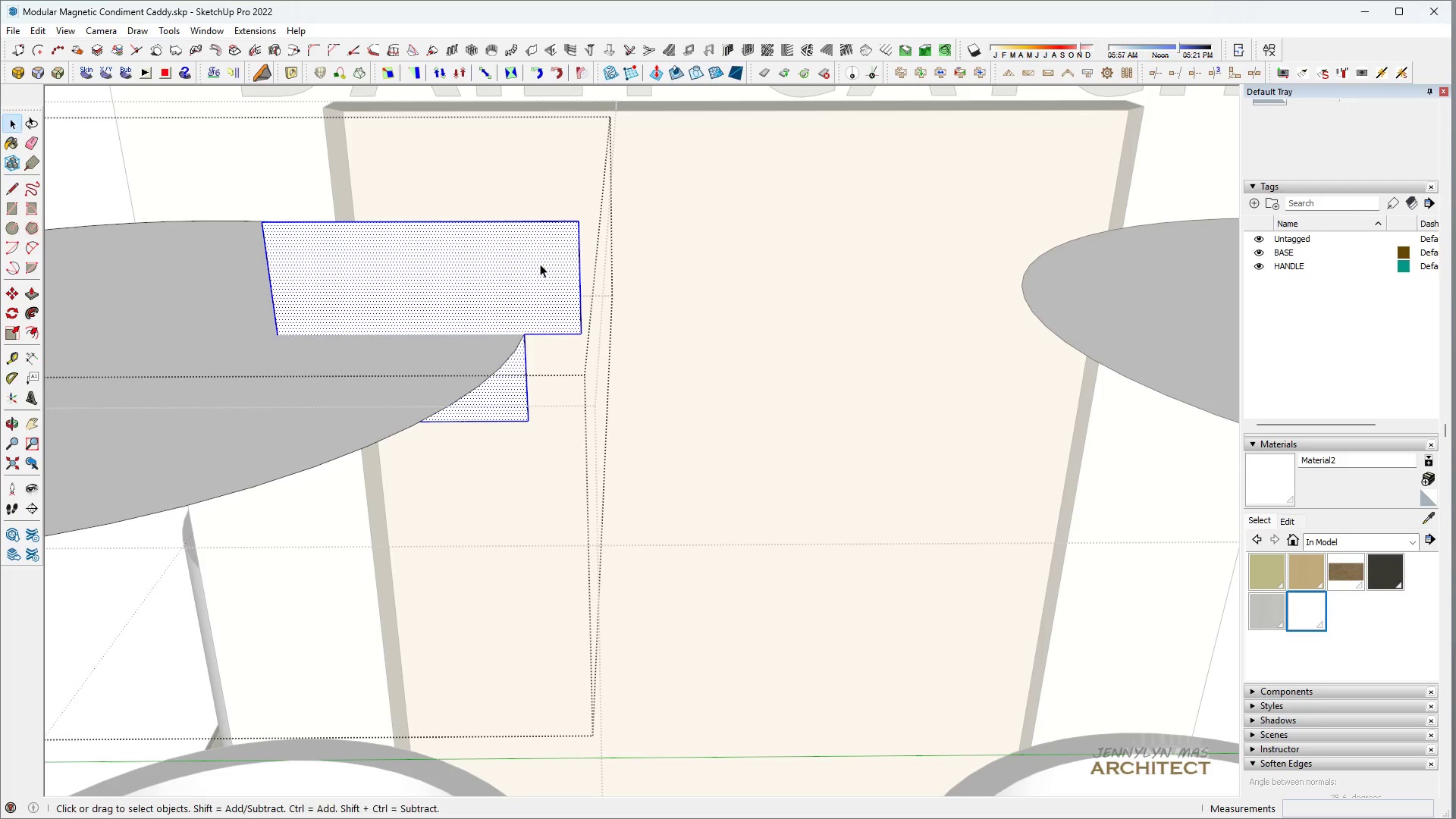 
key(H)
 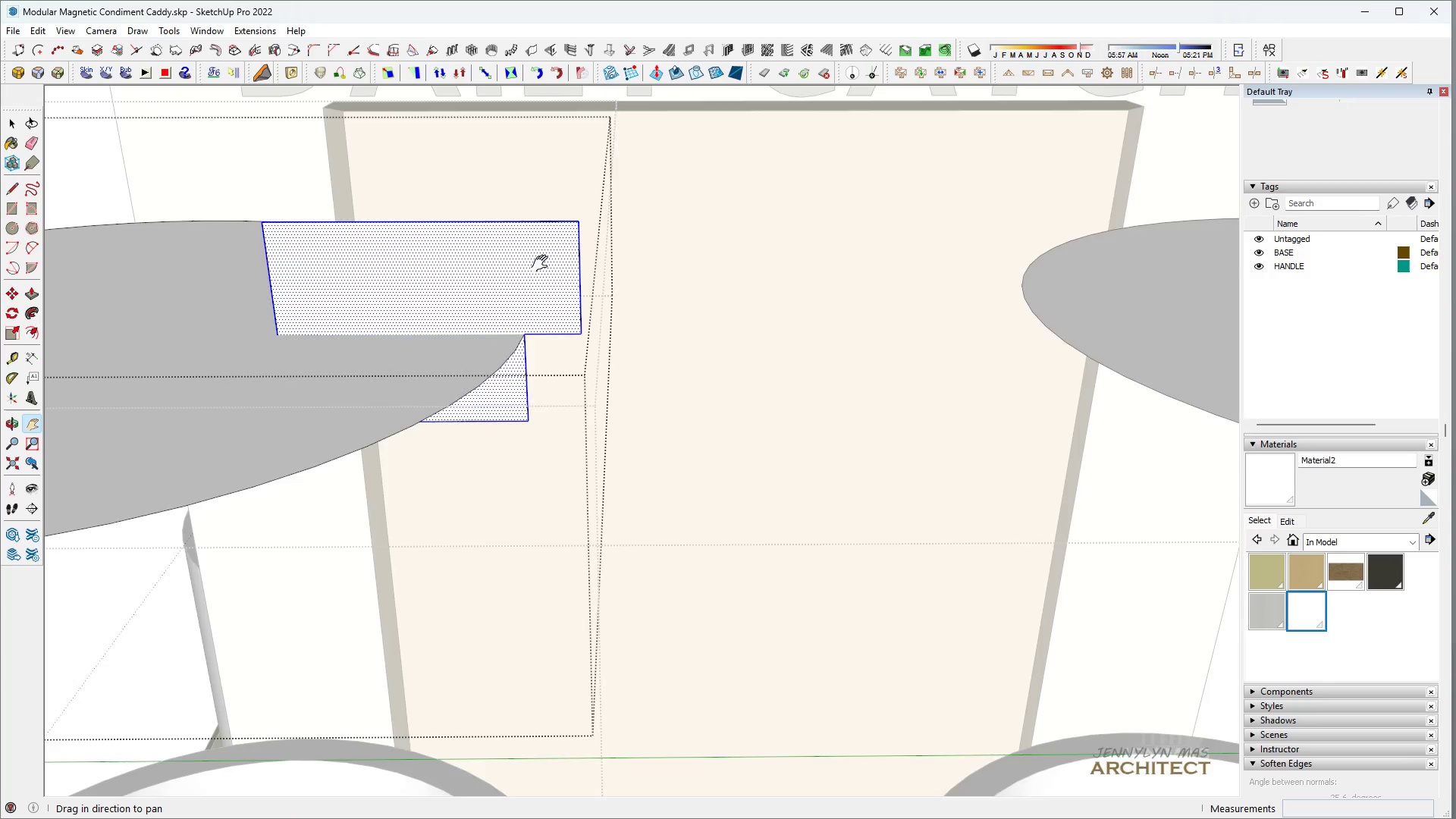 
left_click_drag(start_coordinate=[544, 265], to_coordinate=[570, 336])
 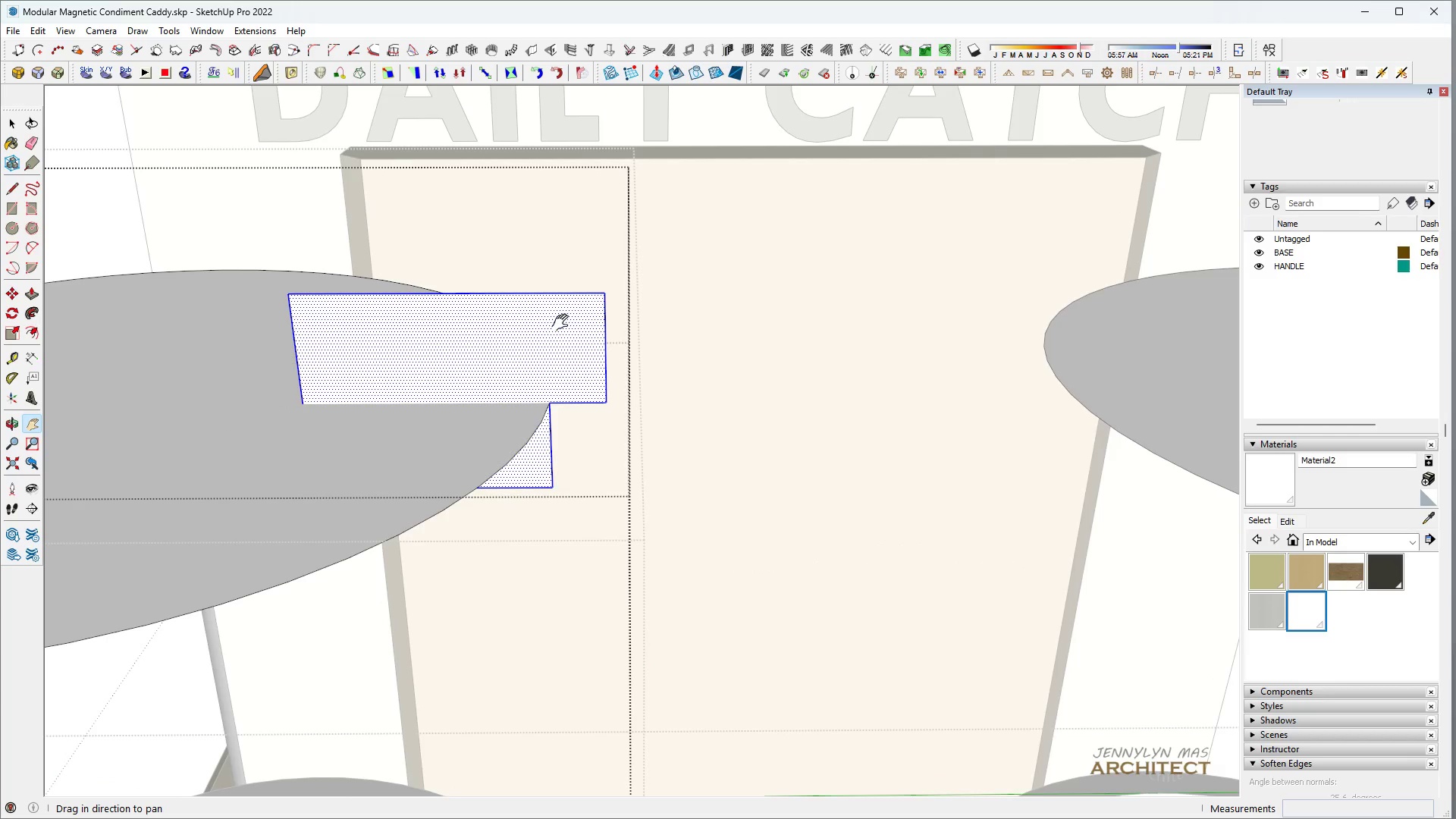 
scroll: coordinate [569, 314], scroll_direction: up, amount: 5.0
 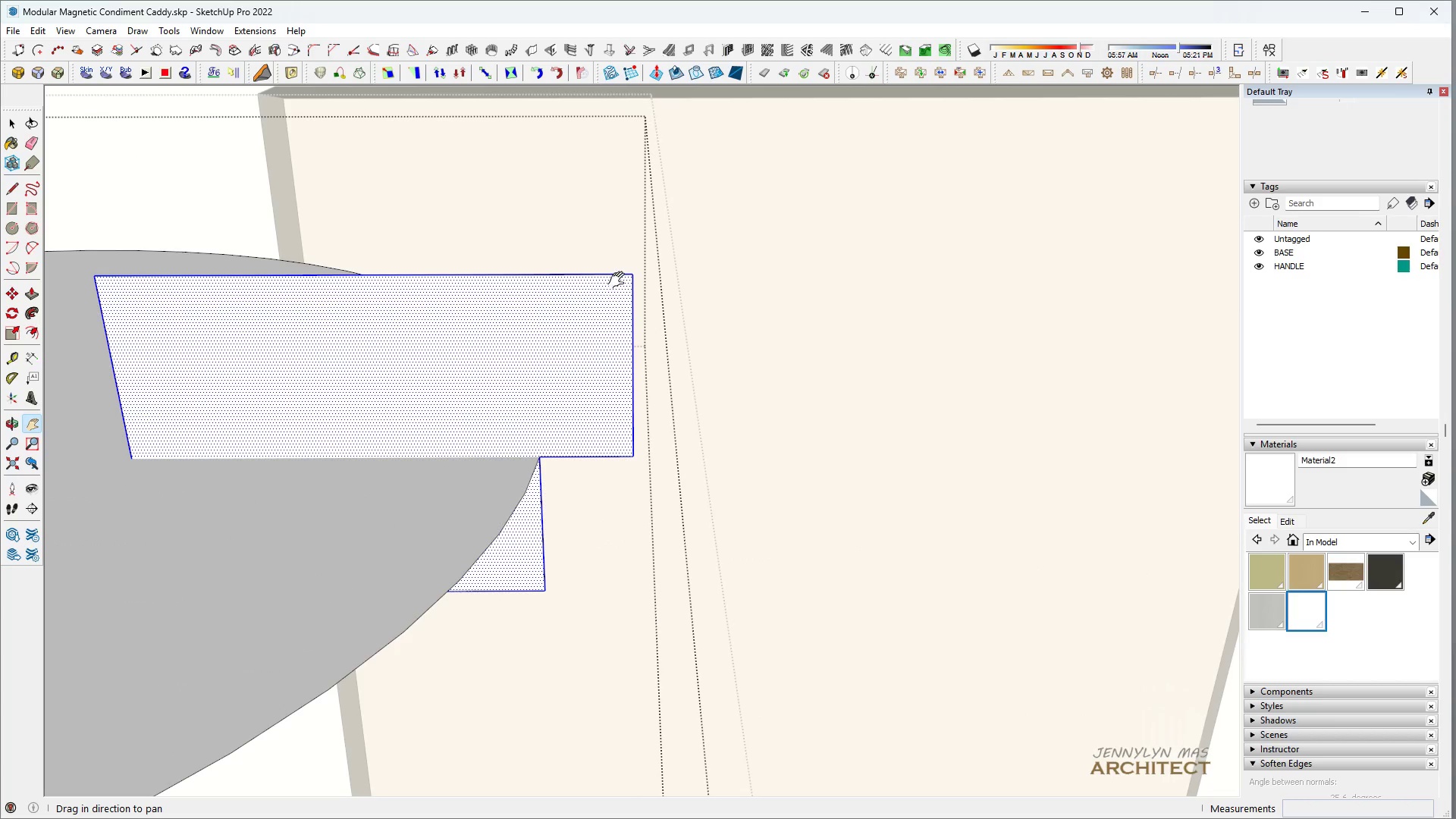 
key(L)
 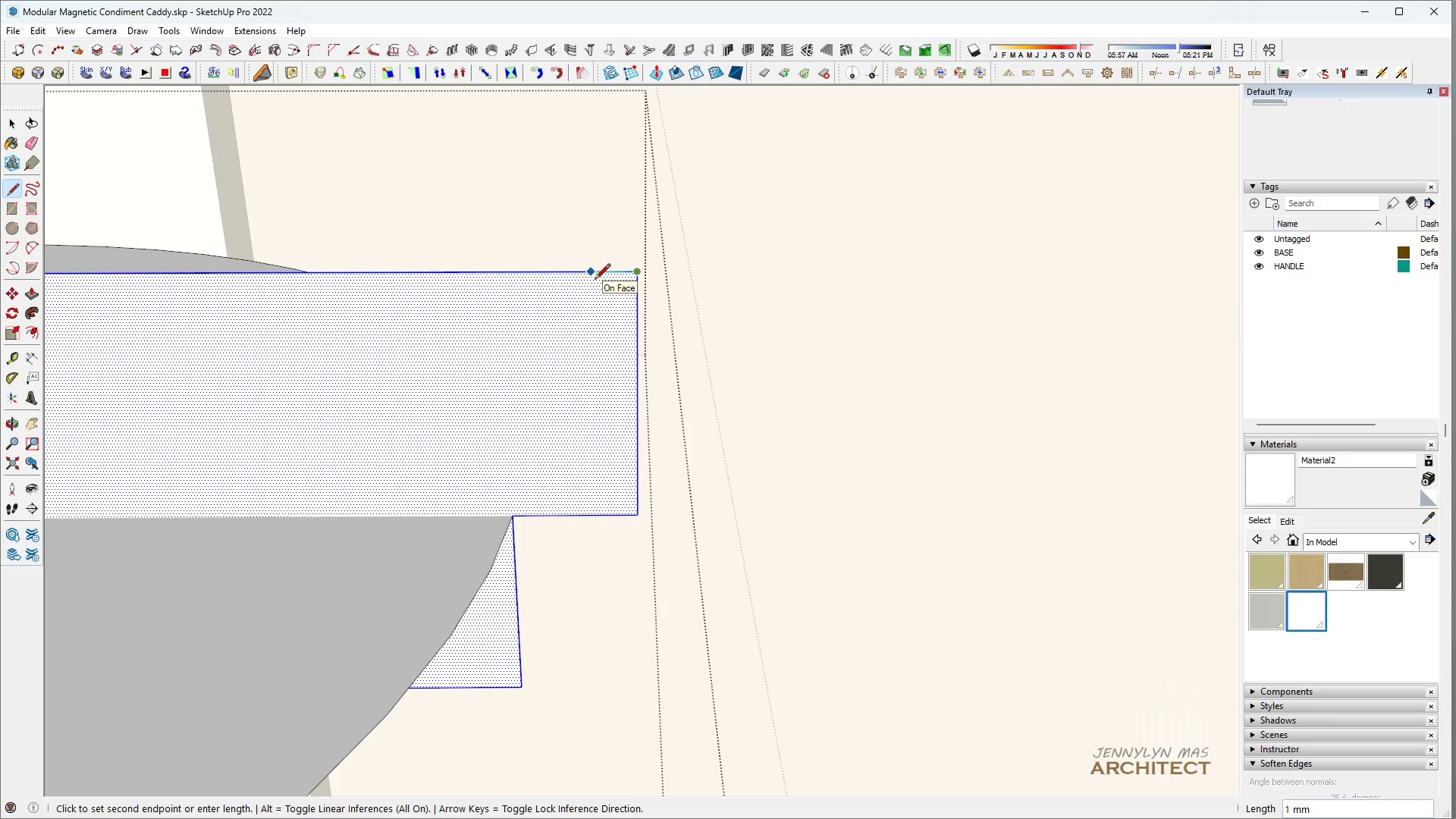 
scroll: coordinate [620, 281], scroll_direction: up, amount: 3.0
 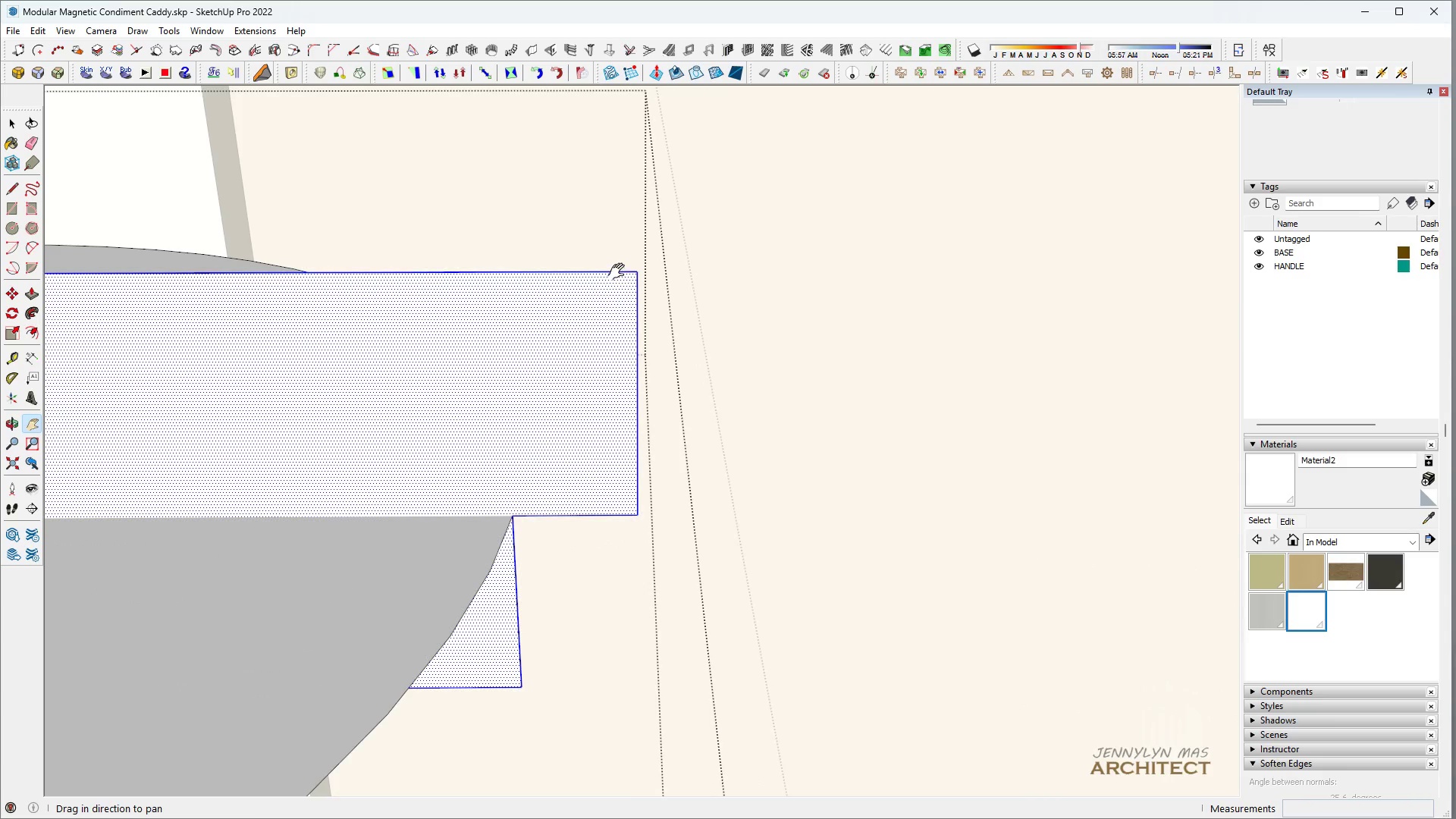 
key(2)
 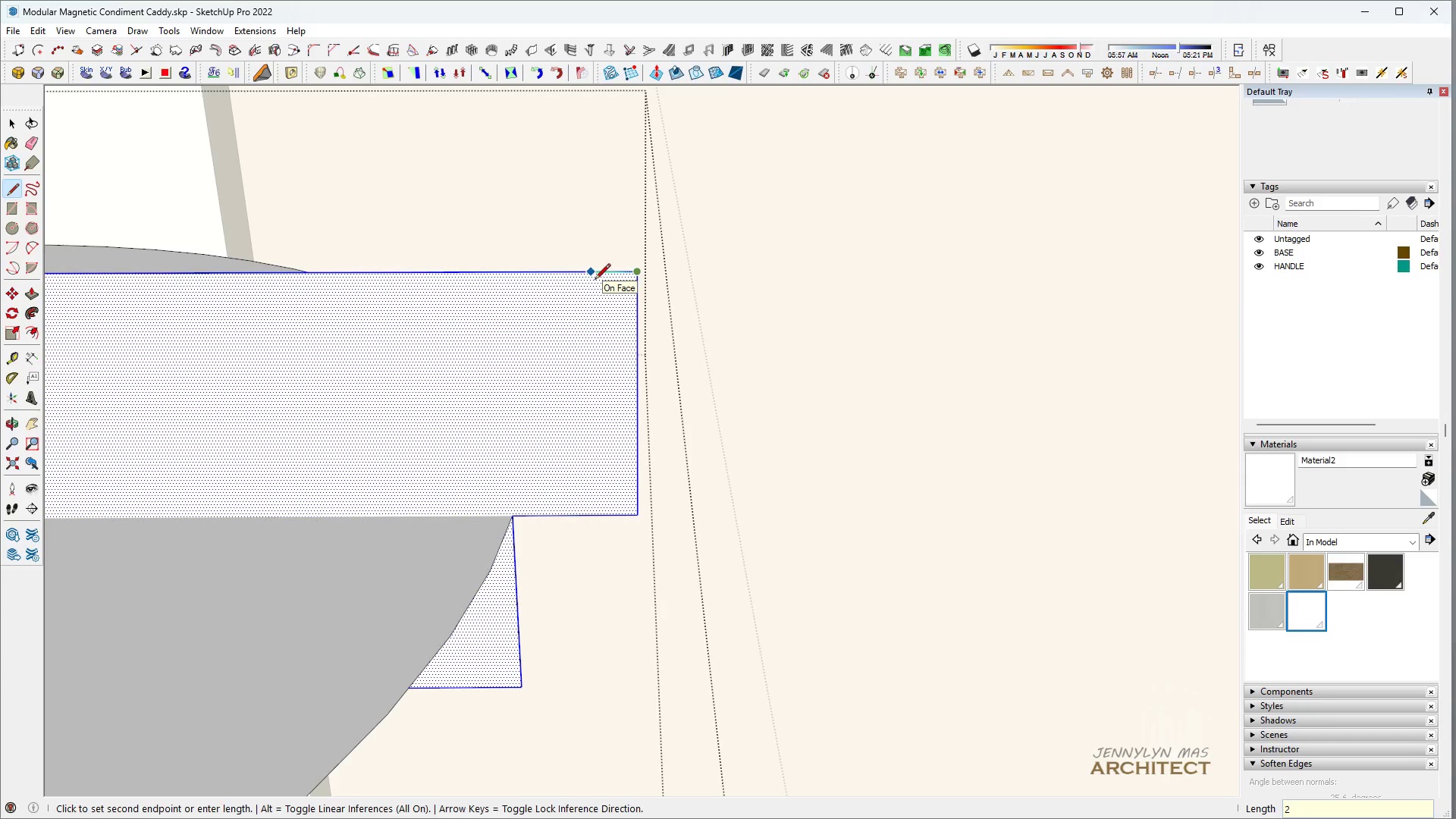 
key(Enter)
 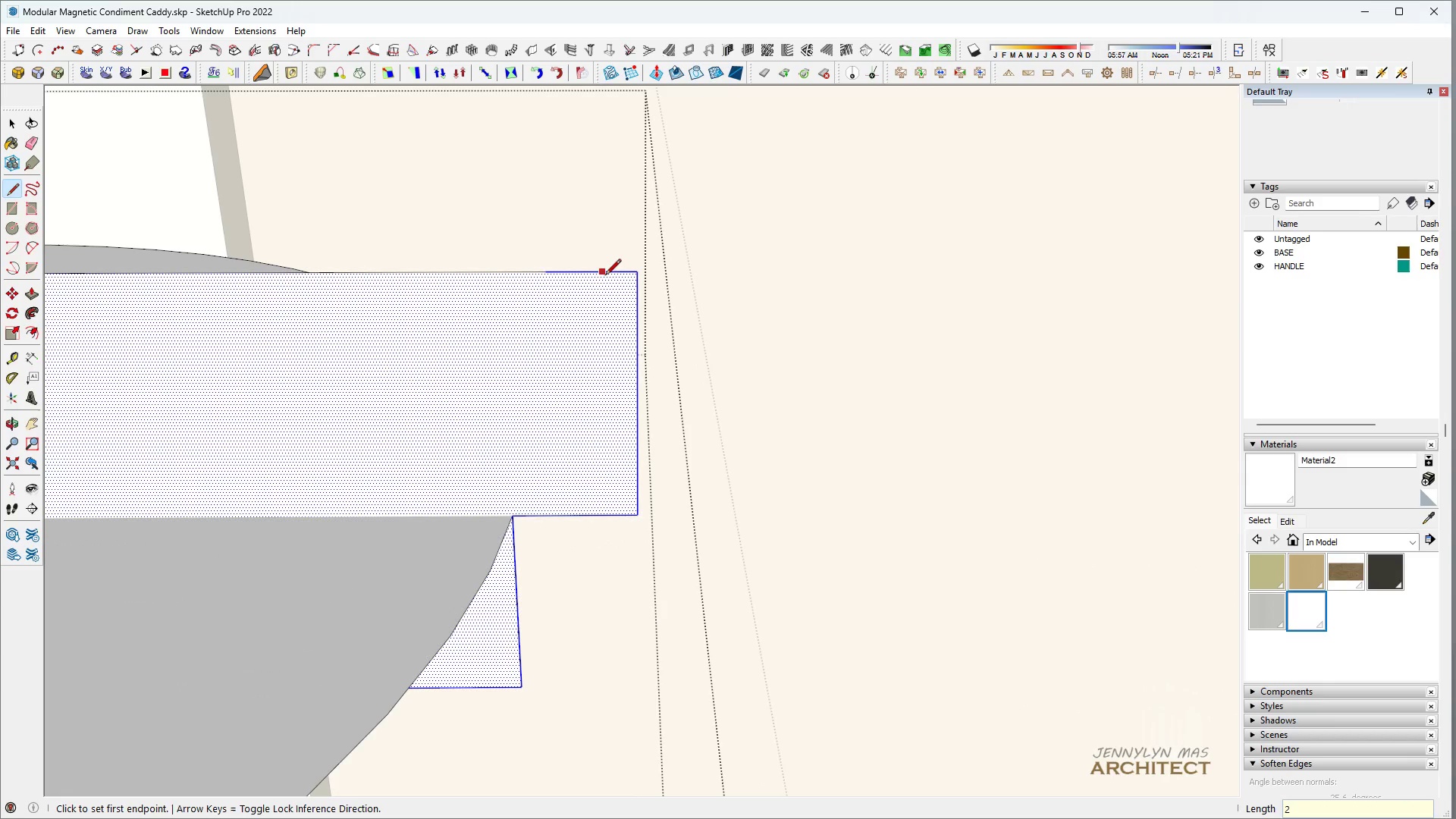 
left_click_drag(start_coordinate=[634, 272], to_coordinate=[635, 278])
 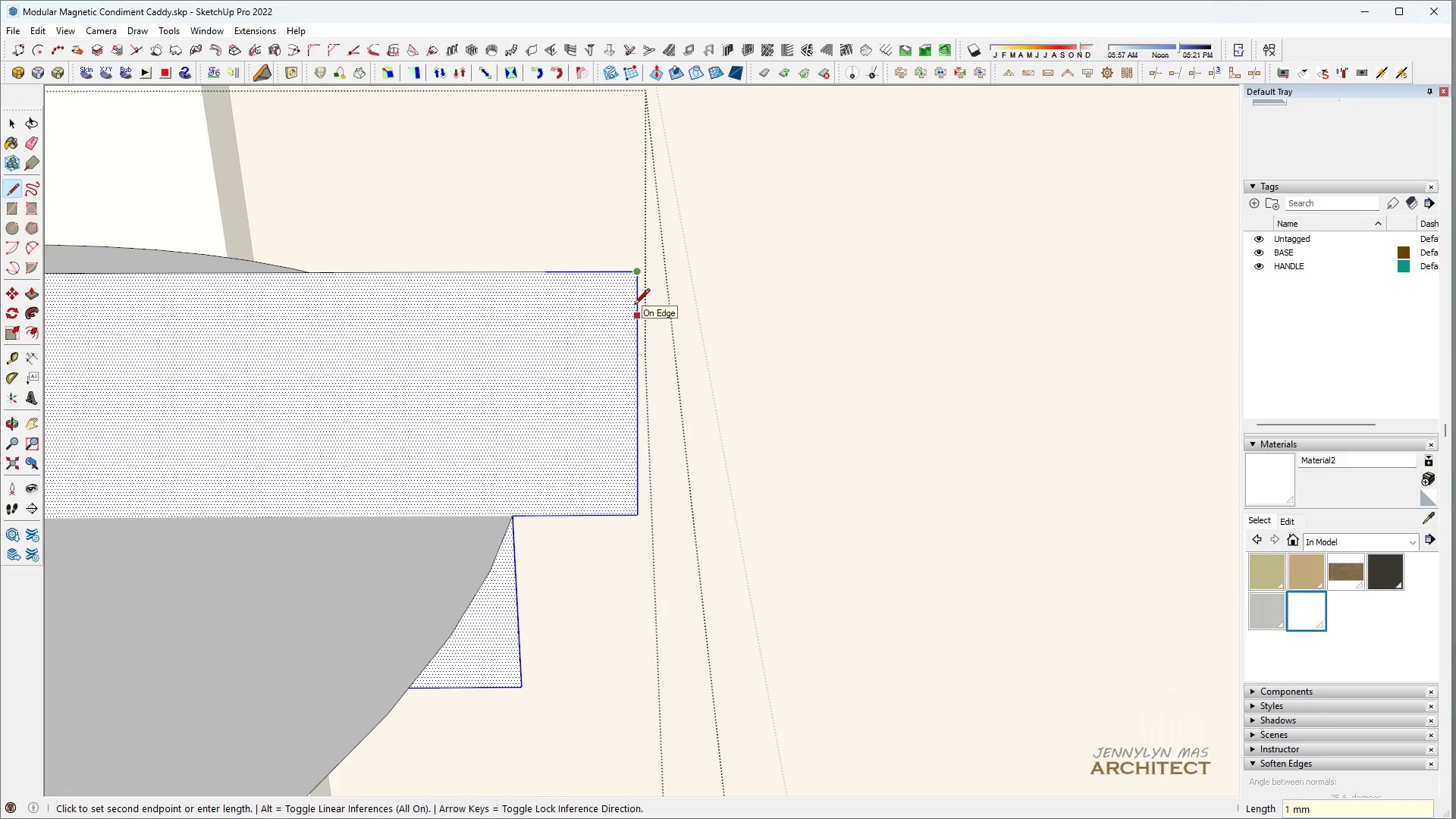 
key(2)
 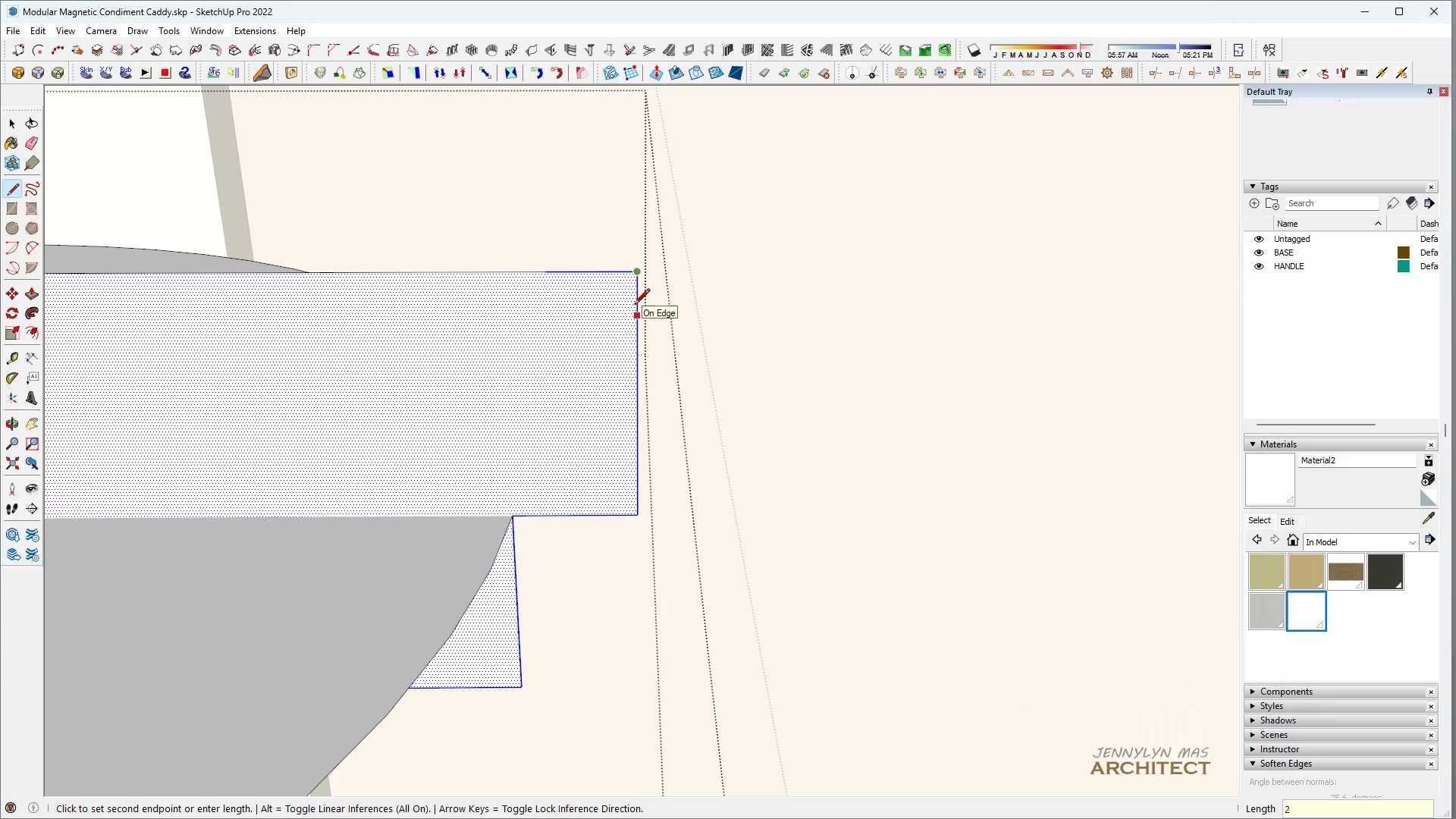 
key(Enter)
 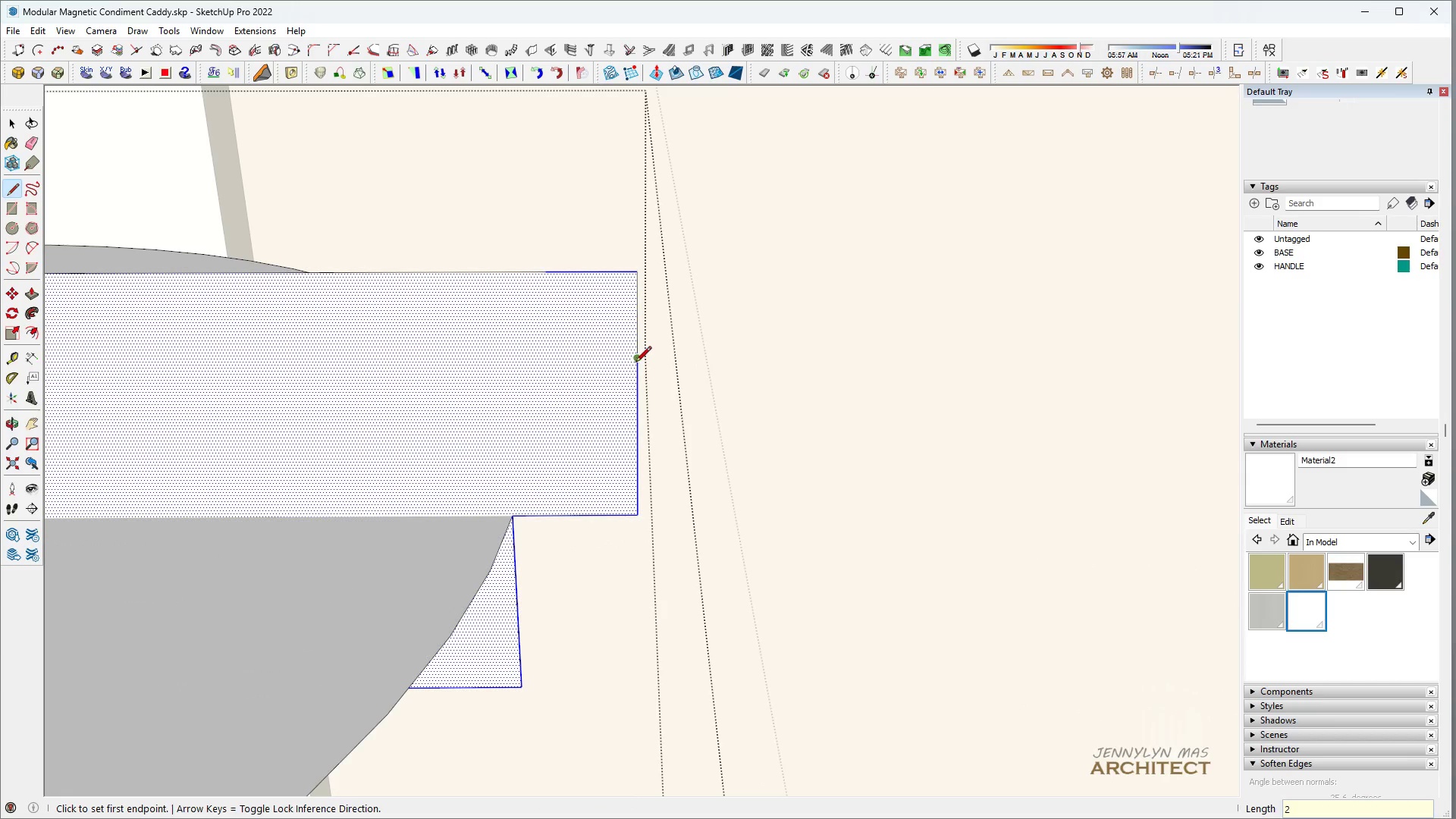 
left_click([639, 360])
 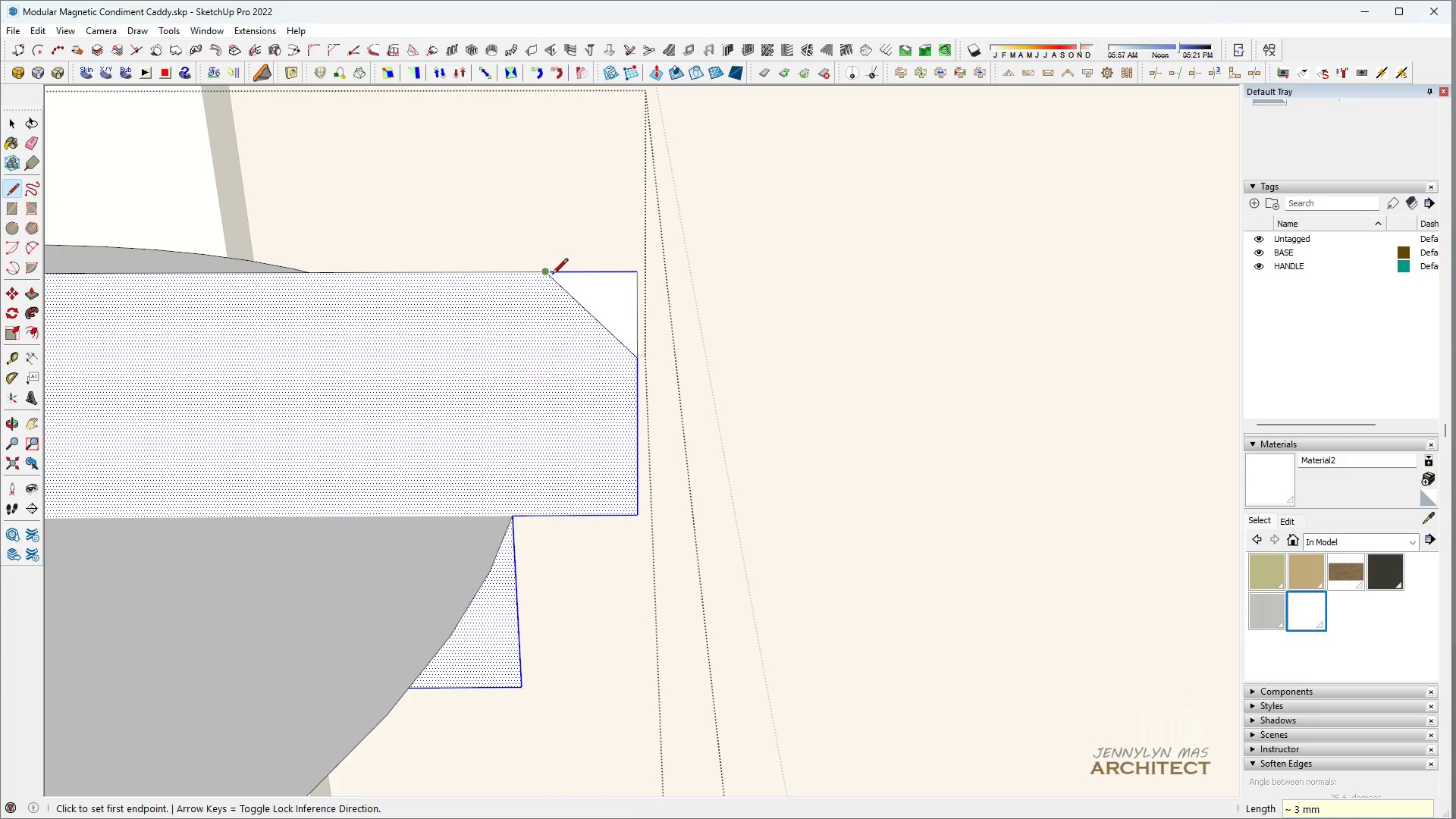 
key(Space)
 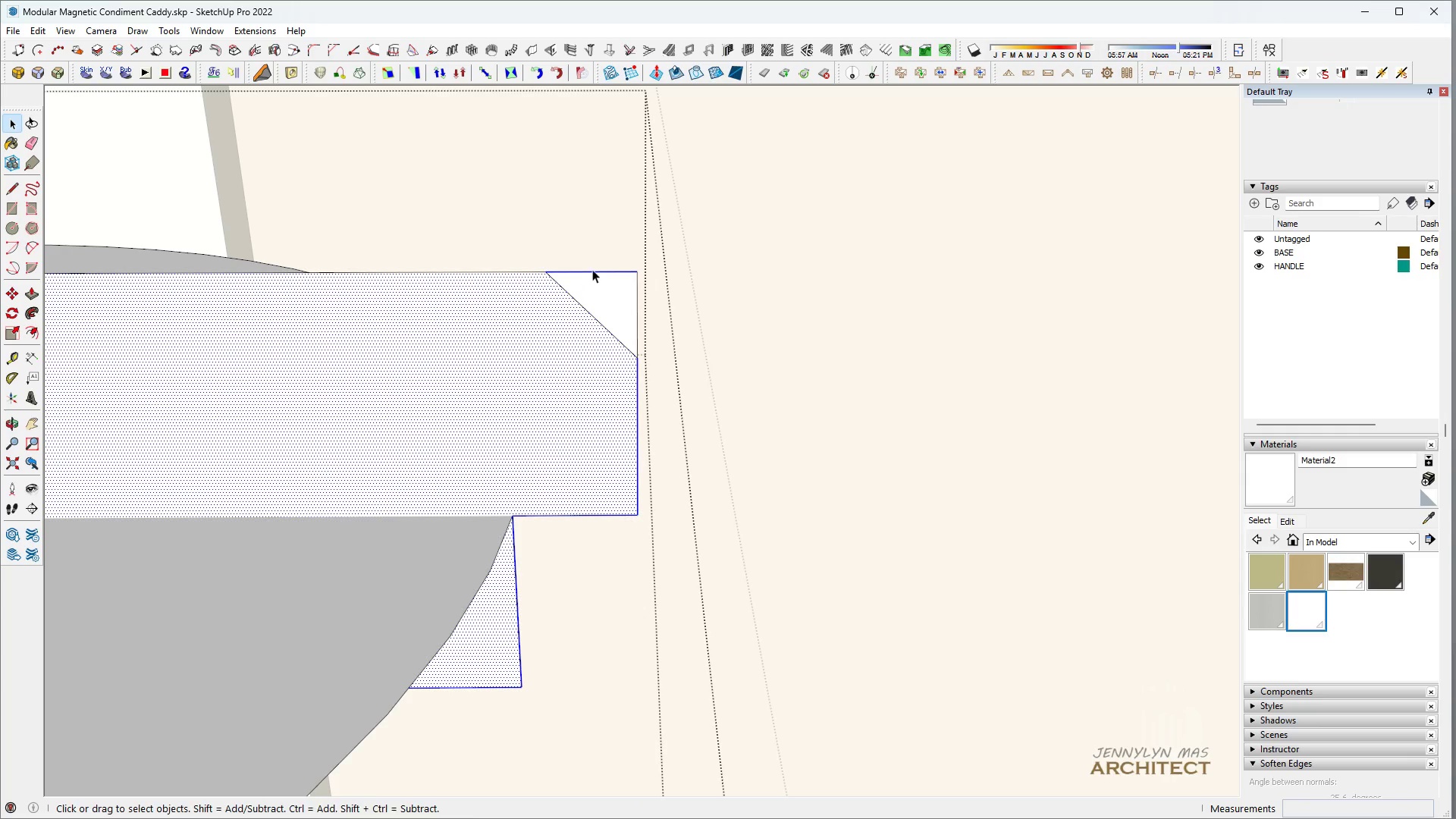 
key(E)
 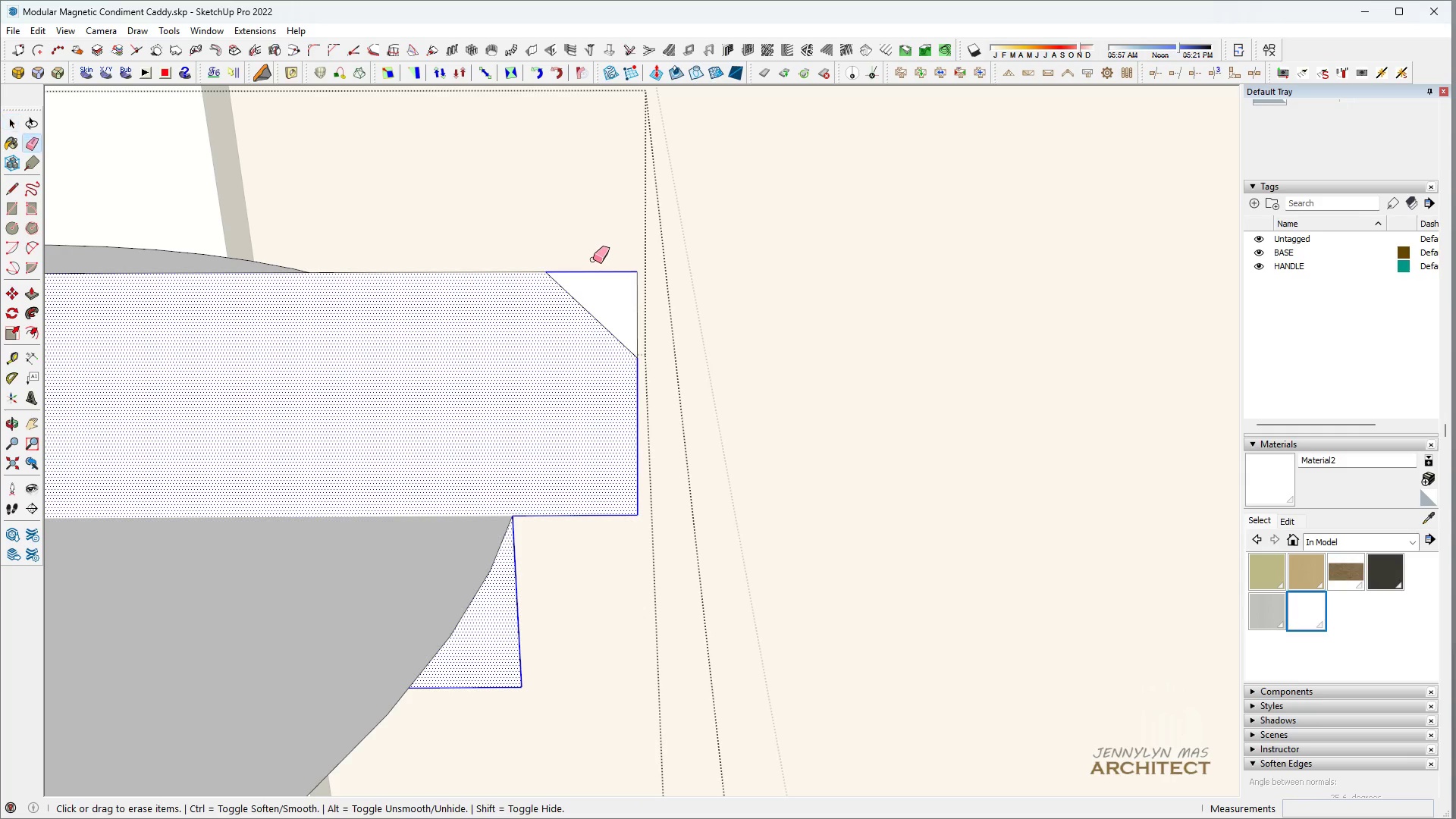 
left_click_drag(start_coordinate=[592, 258], to_coordinate=[651, 319])
 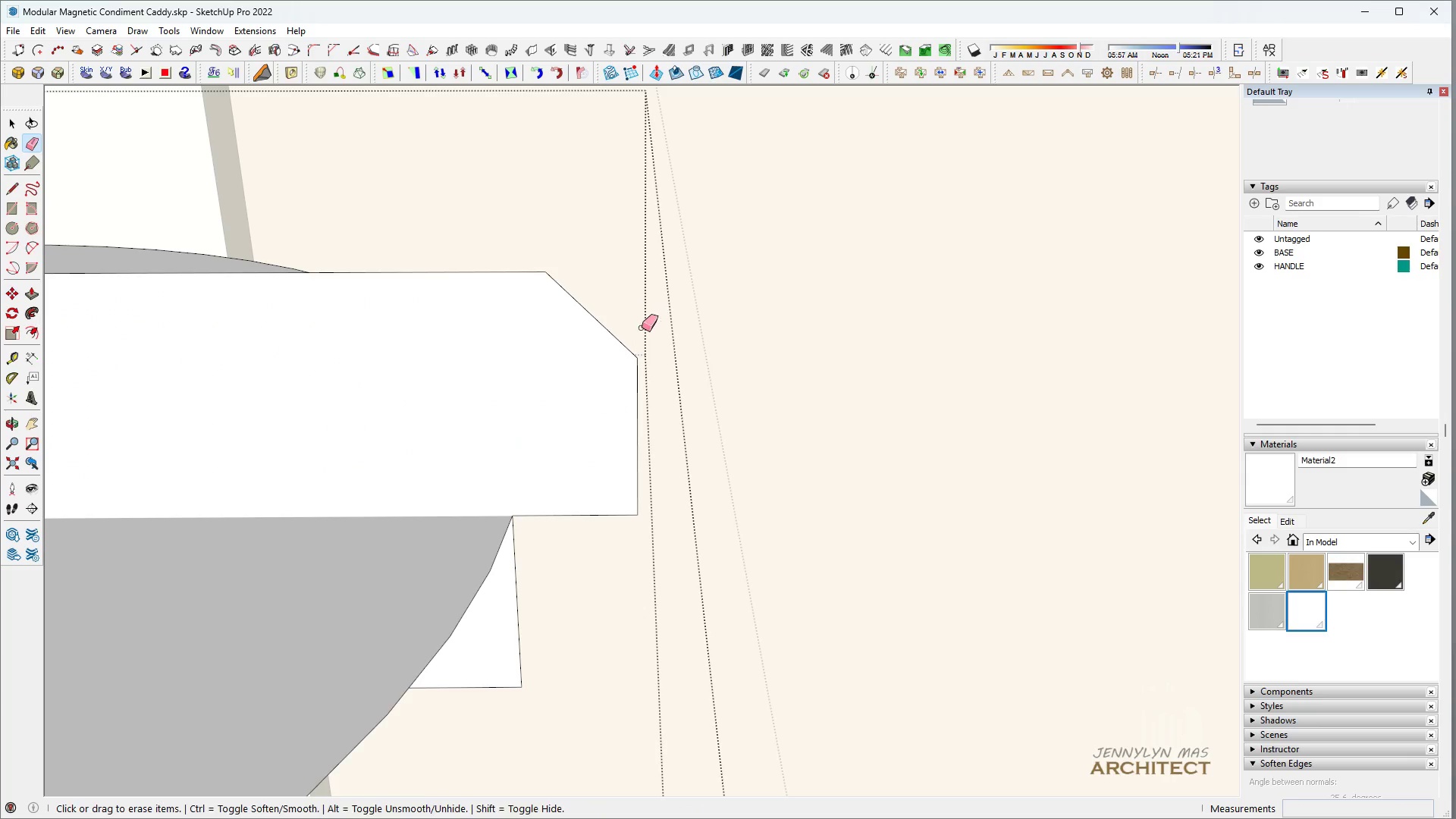 
key(Space)
 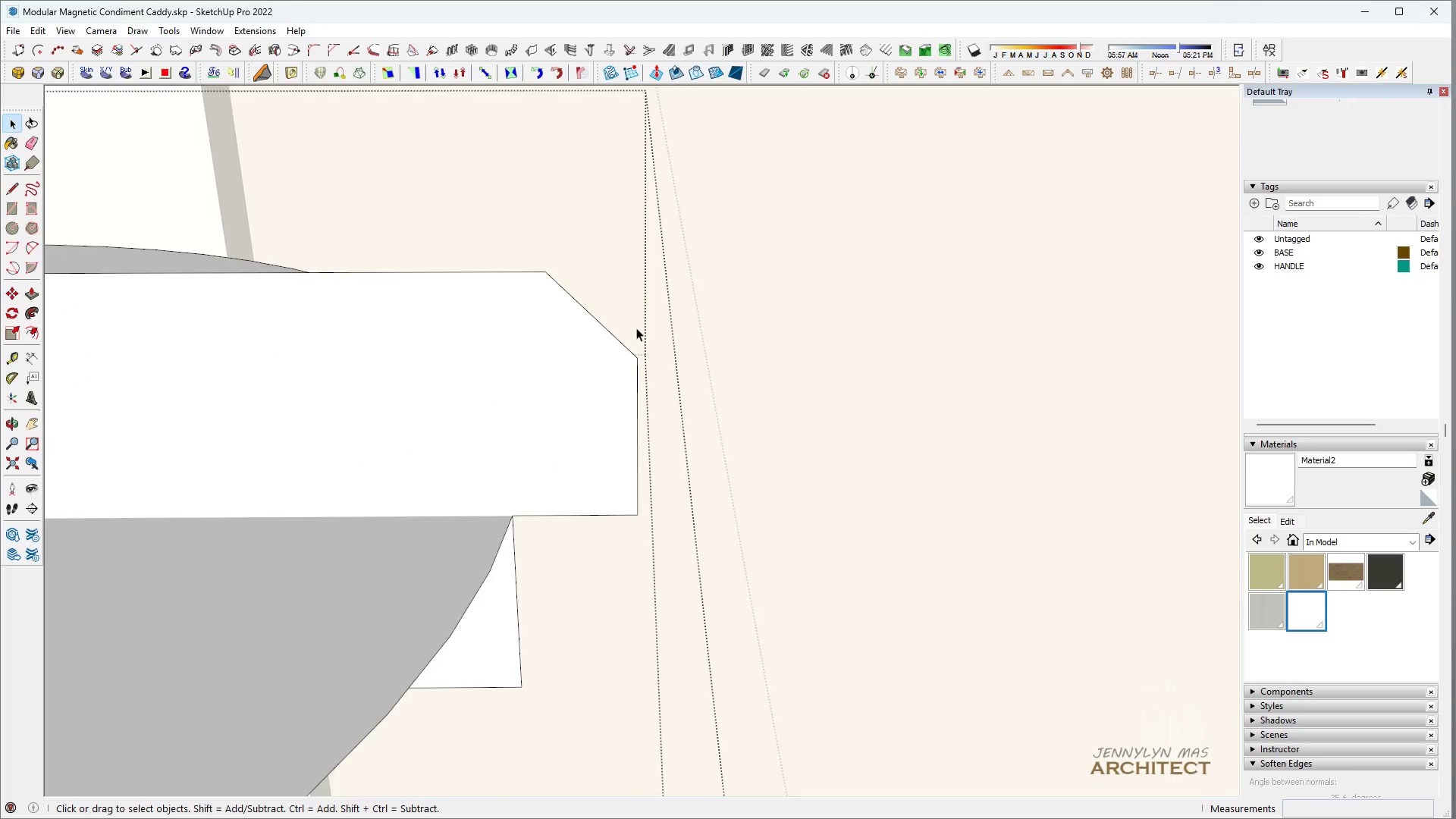 
left_click_drag(start_coordinate=[555, 270], to_coordinate=[657, 369])
 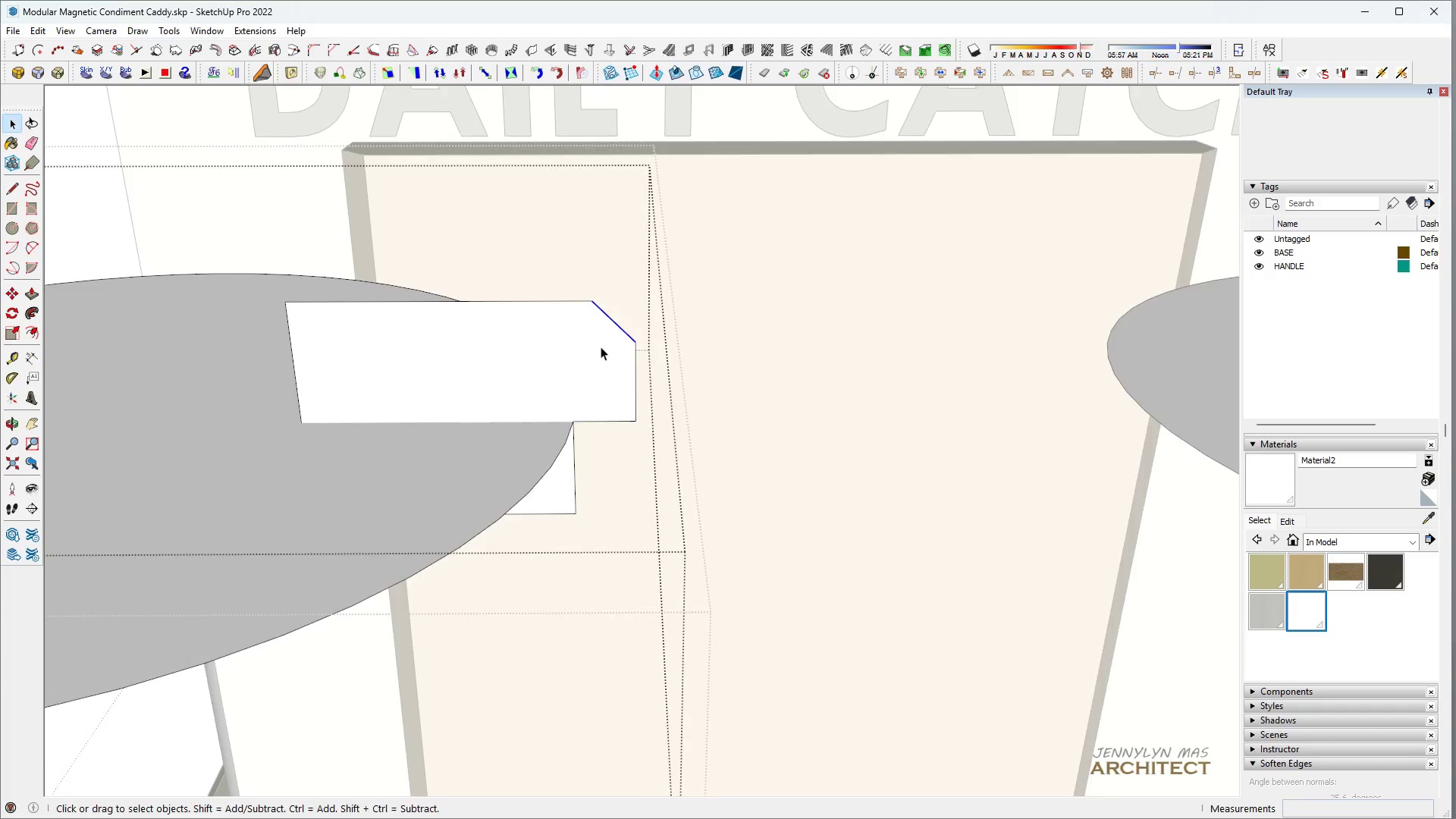 
scroll: coordinate [630, 327], scroll_direction: down, amount: 4.0
 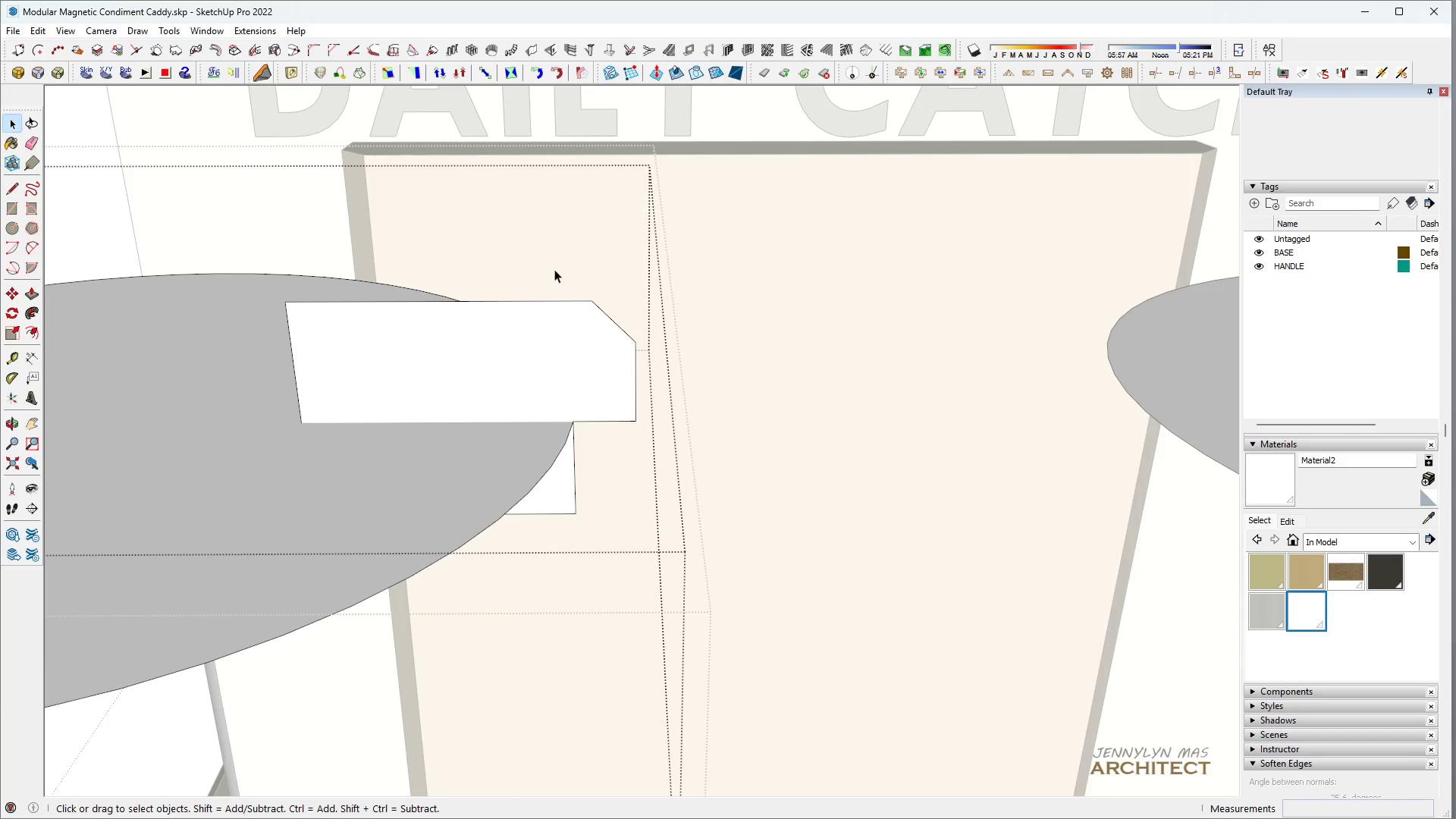 
key(Space)
 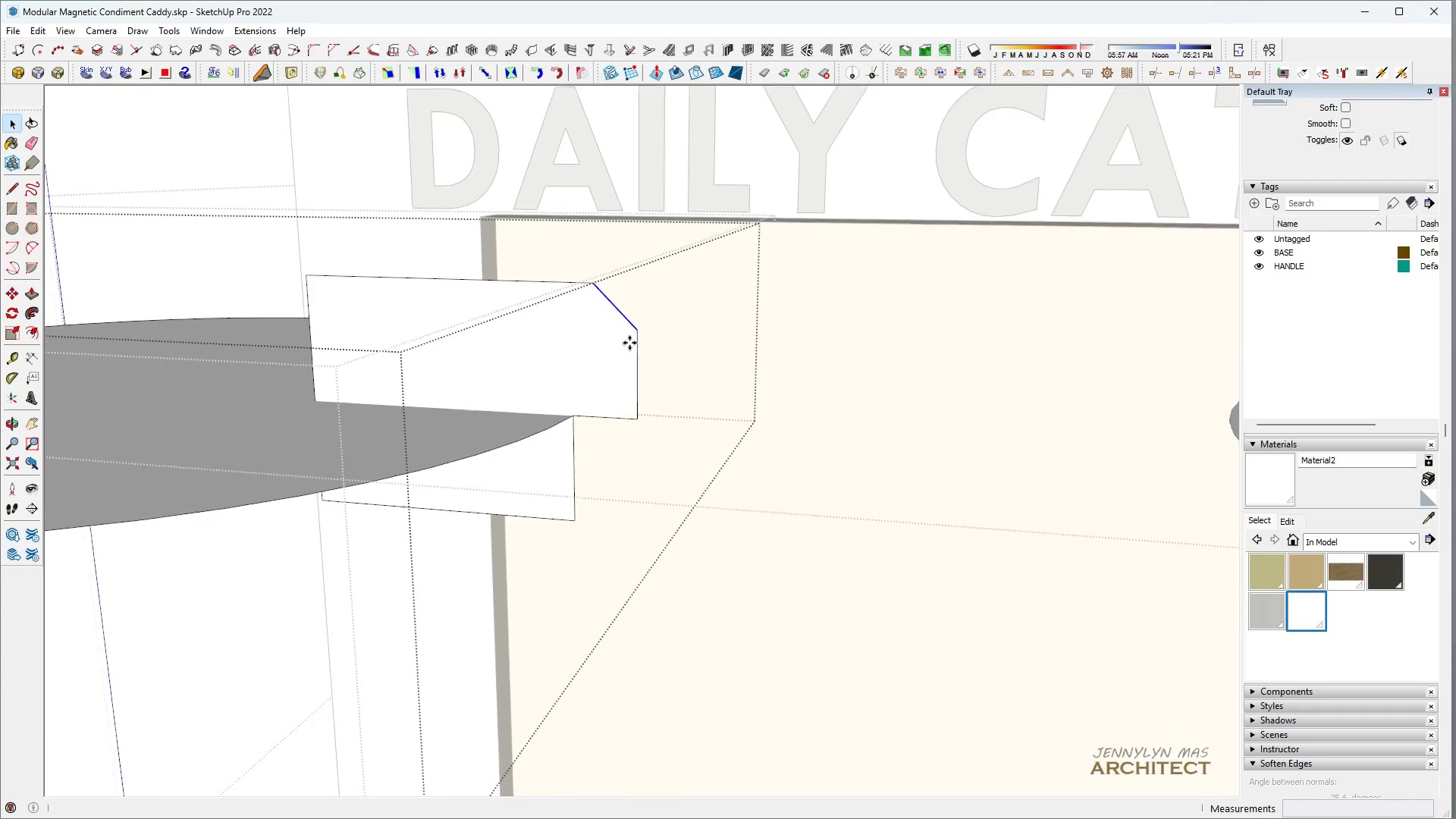 
key(M)
 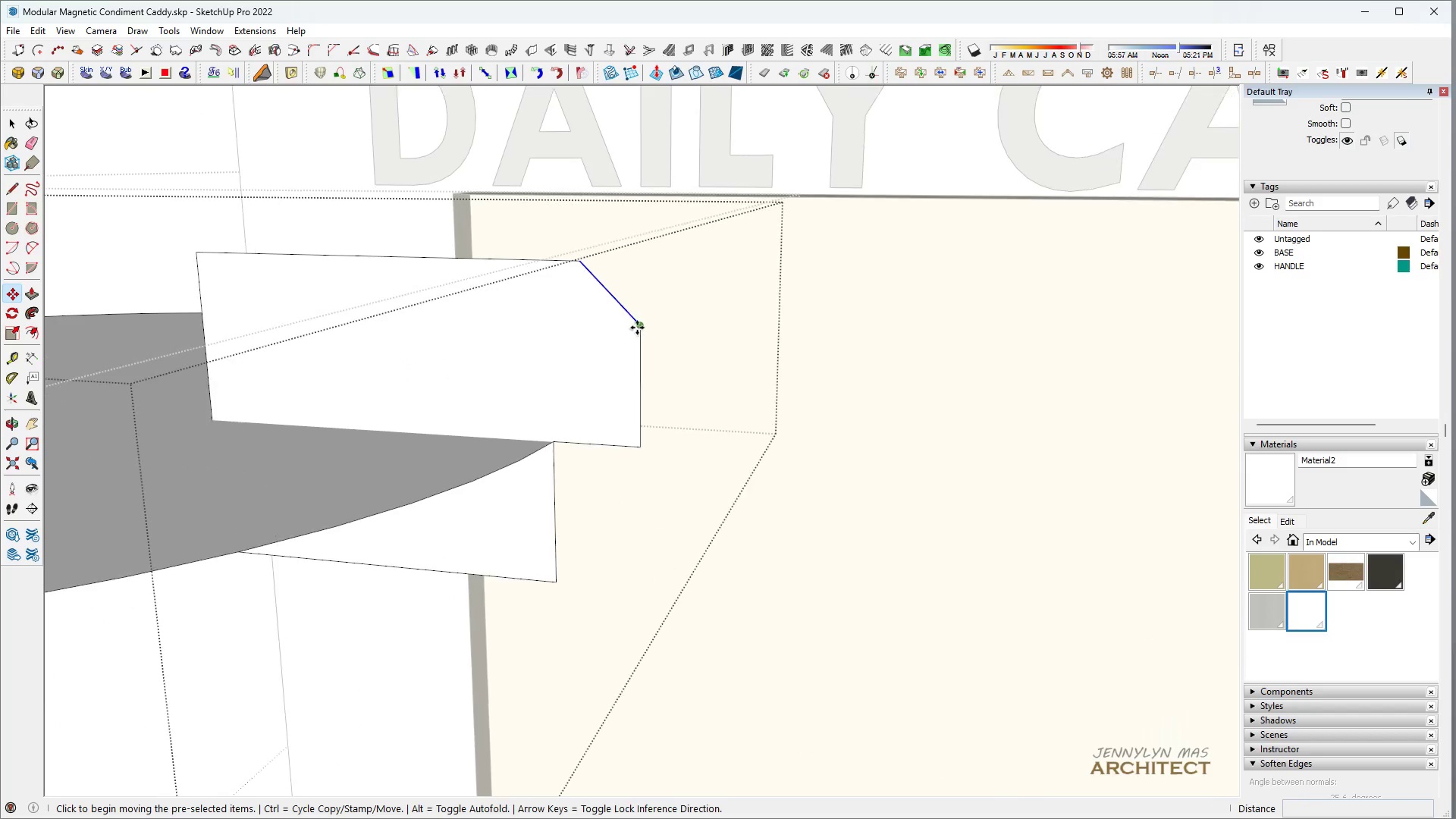 
key(Control+ControlLeft)
 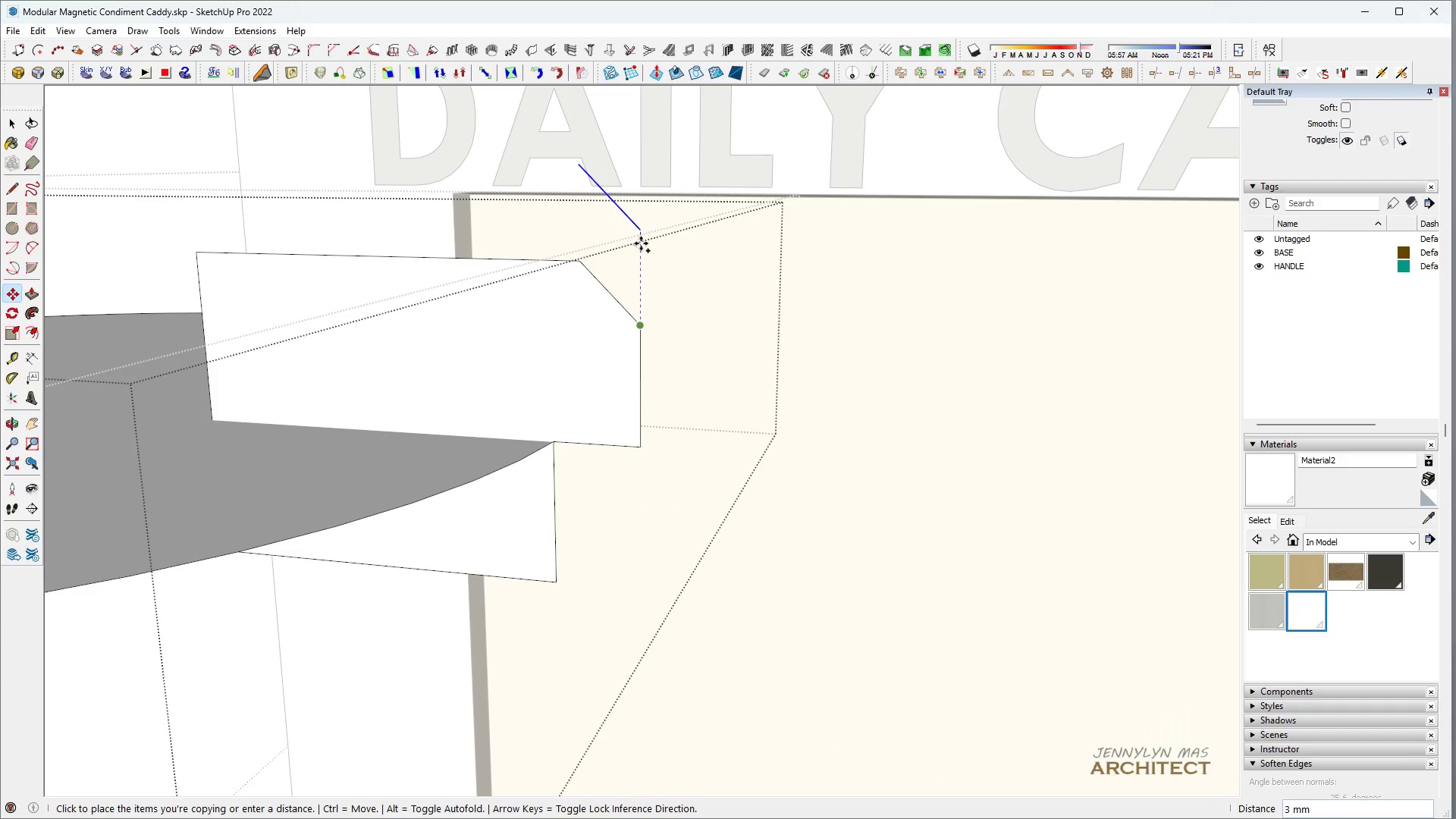 
scroll: coordinate [628, 341], scroll_direction: up, amount: 4.0
 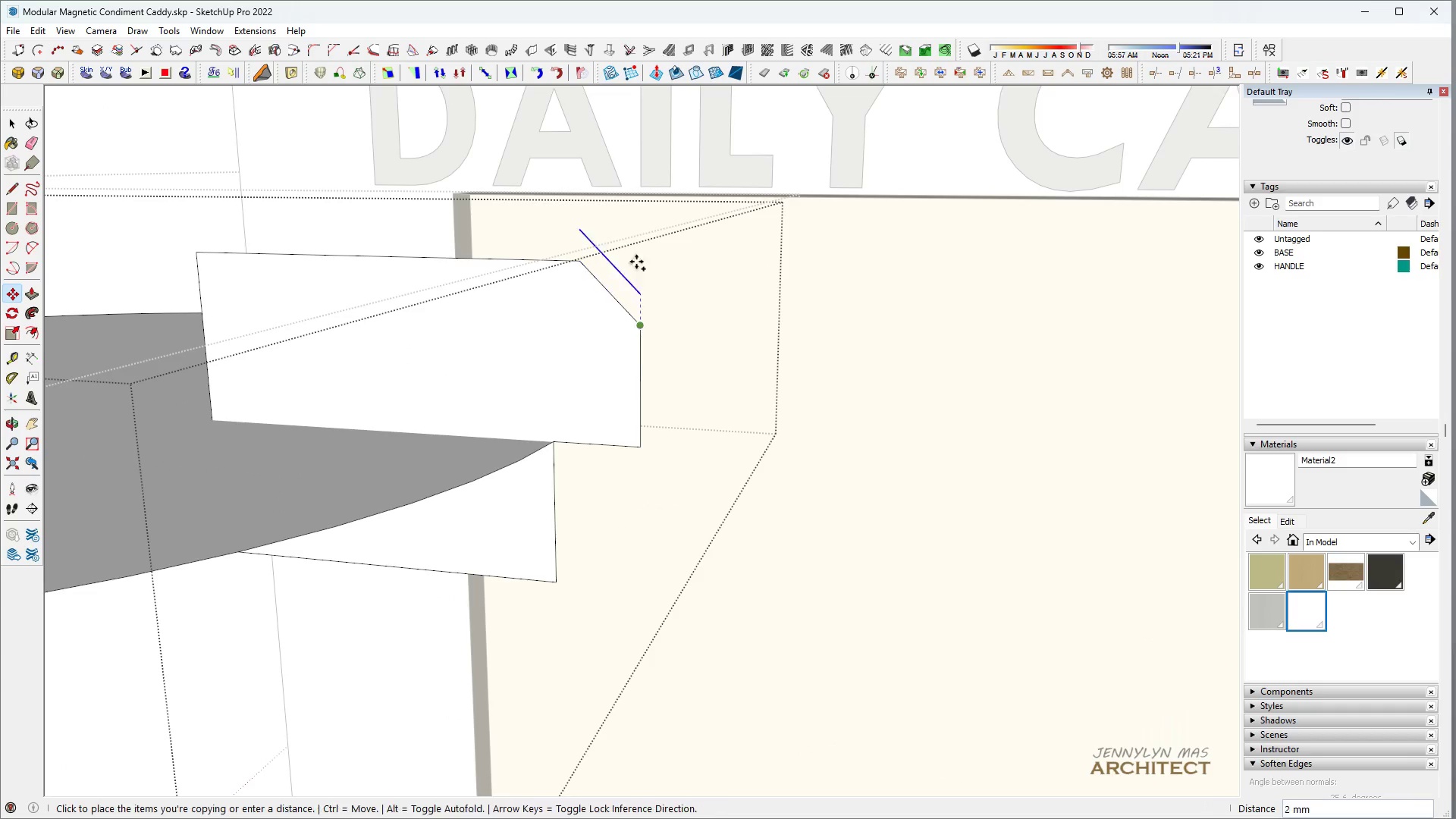 
key(Space)
 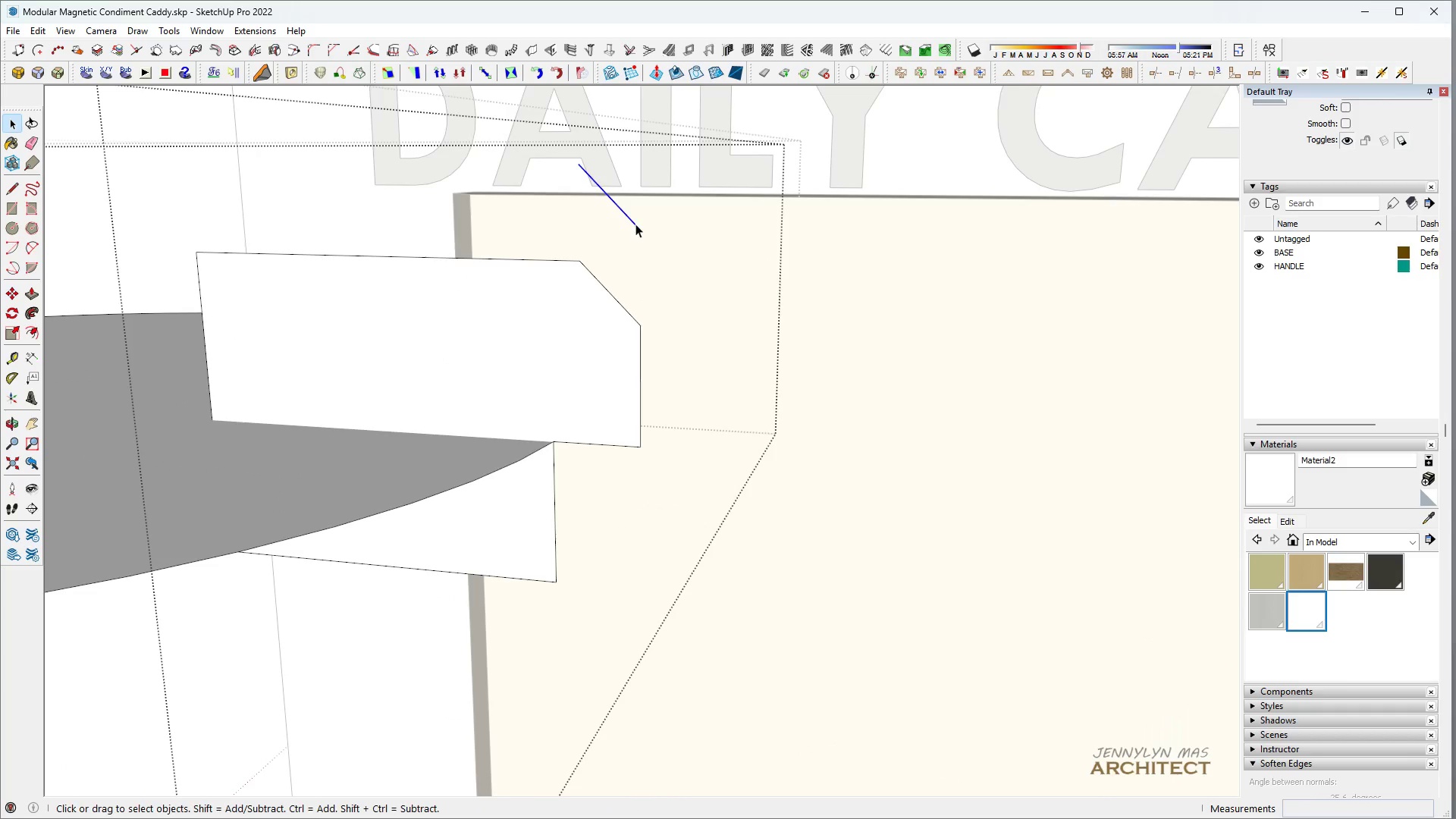 
right_click([635, 219])
 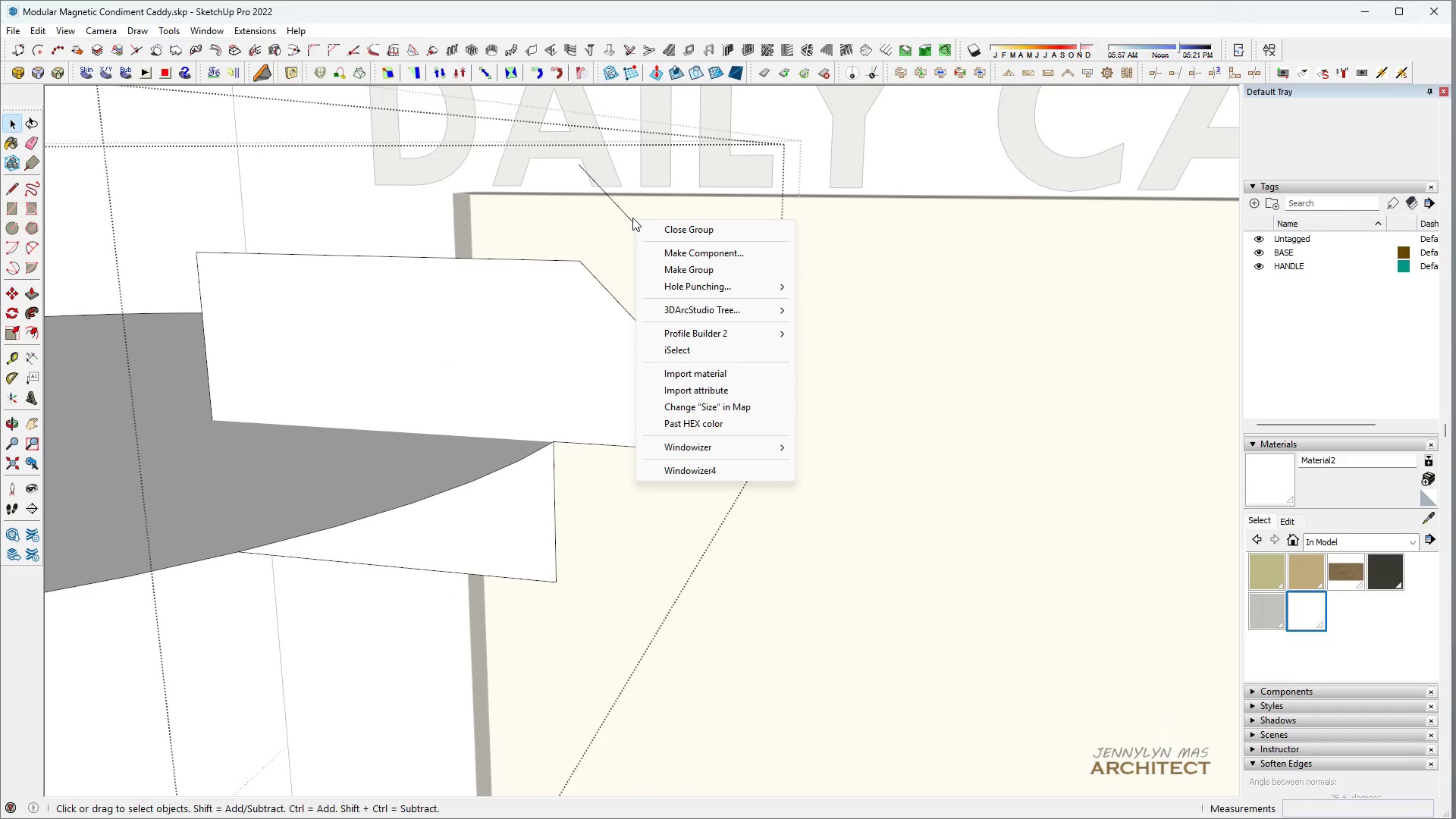 
left_click([632, 218])
 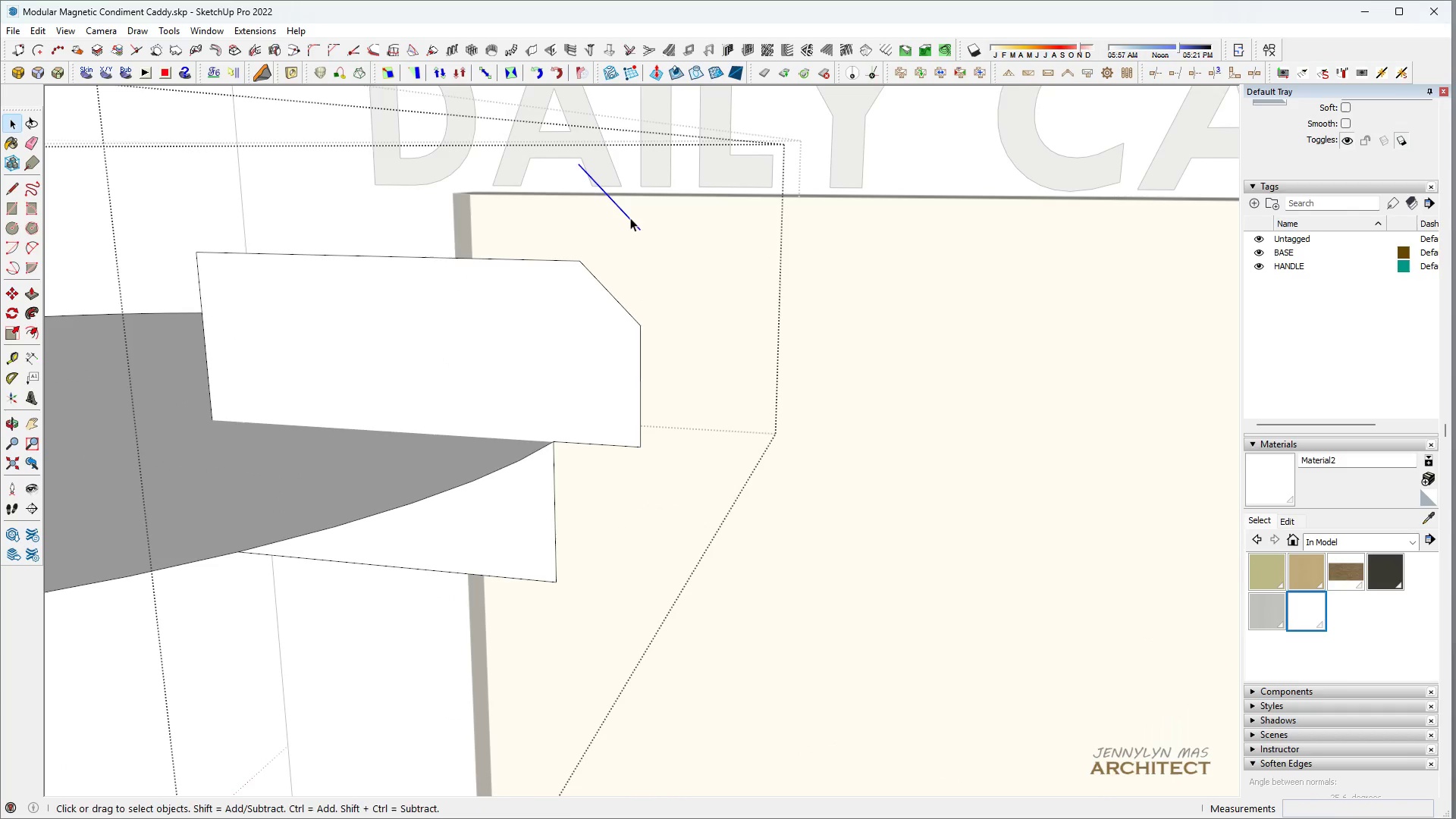 
key(S)
 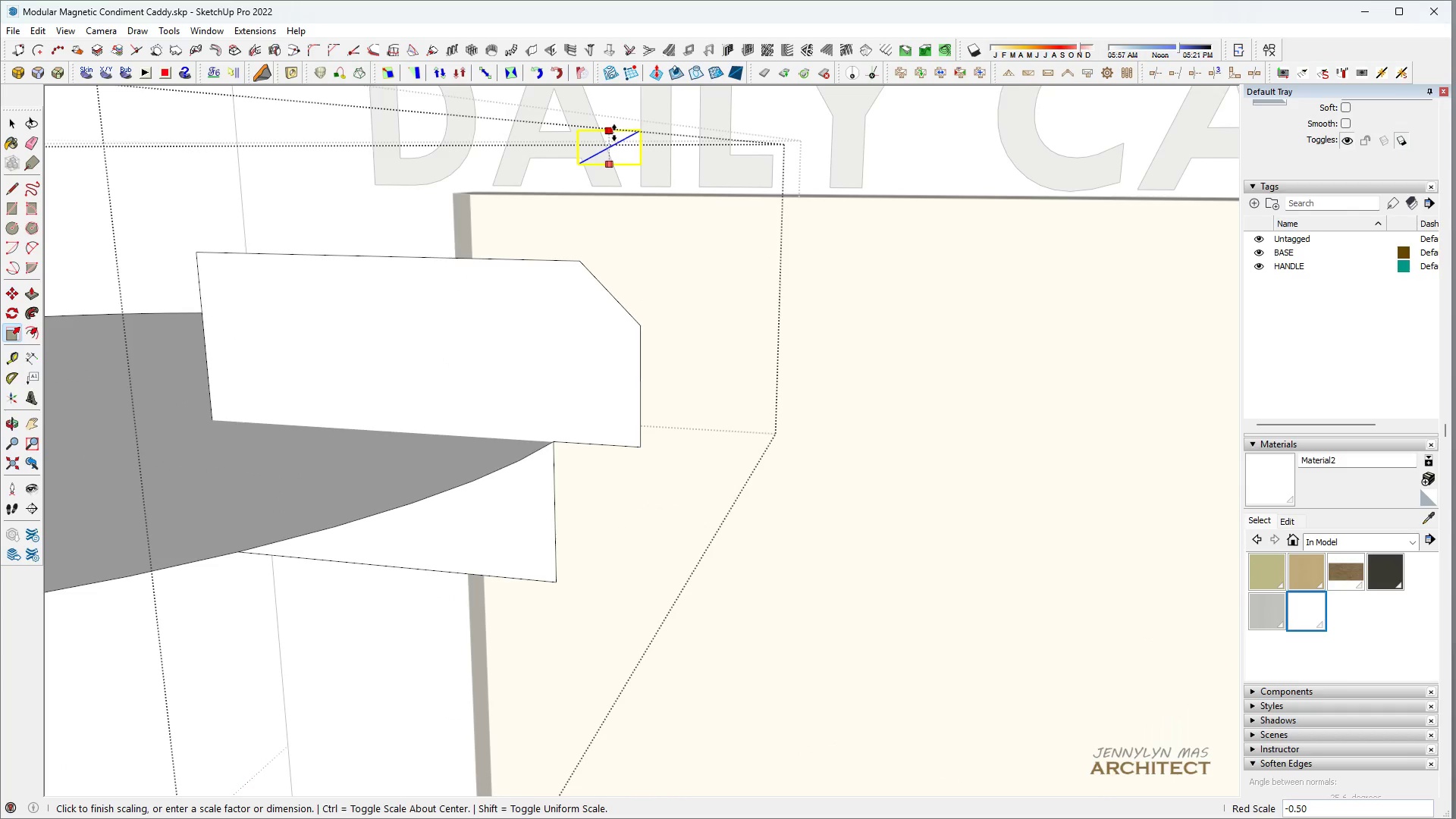 
key(Minus)
 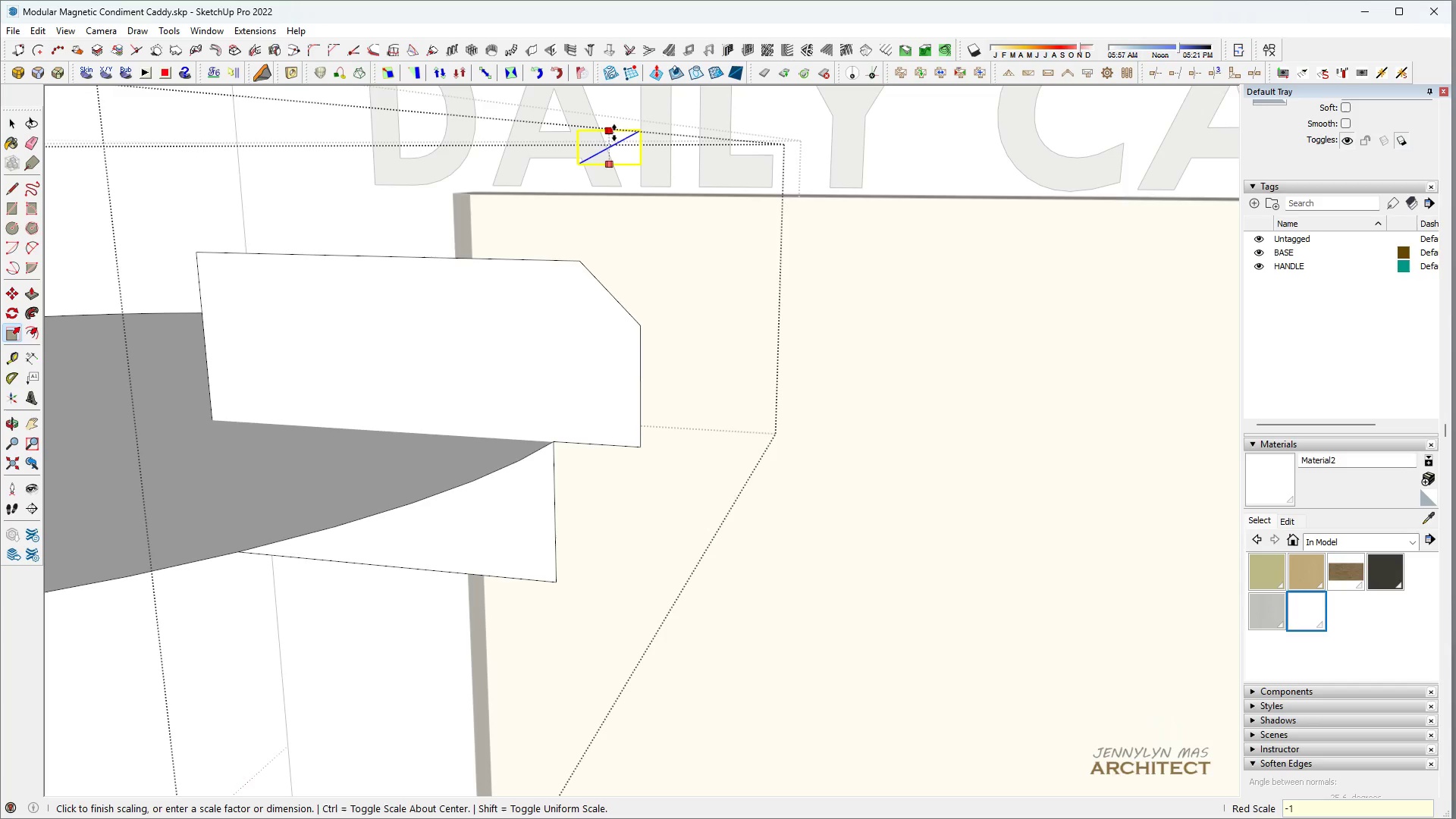 
key(1)
 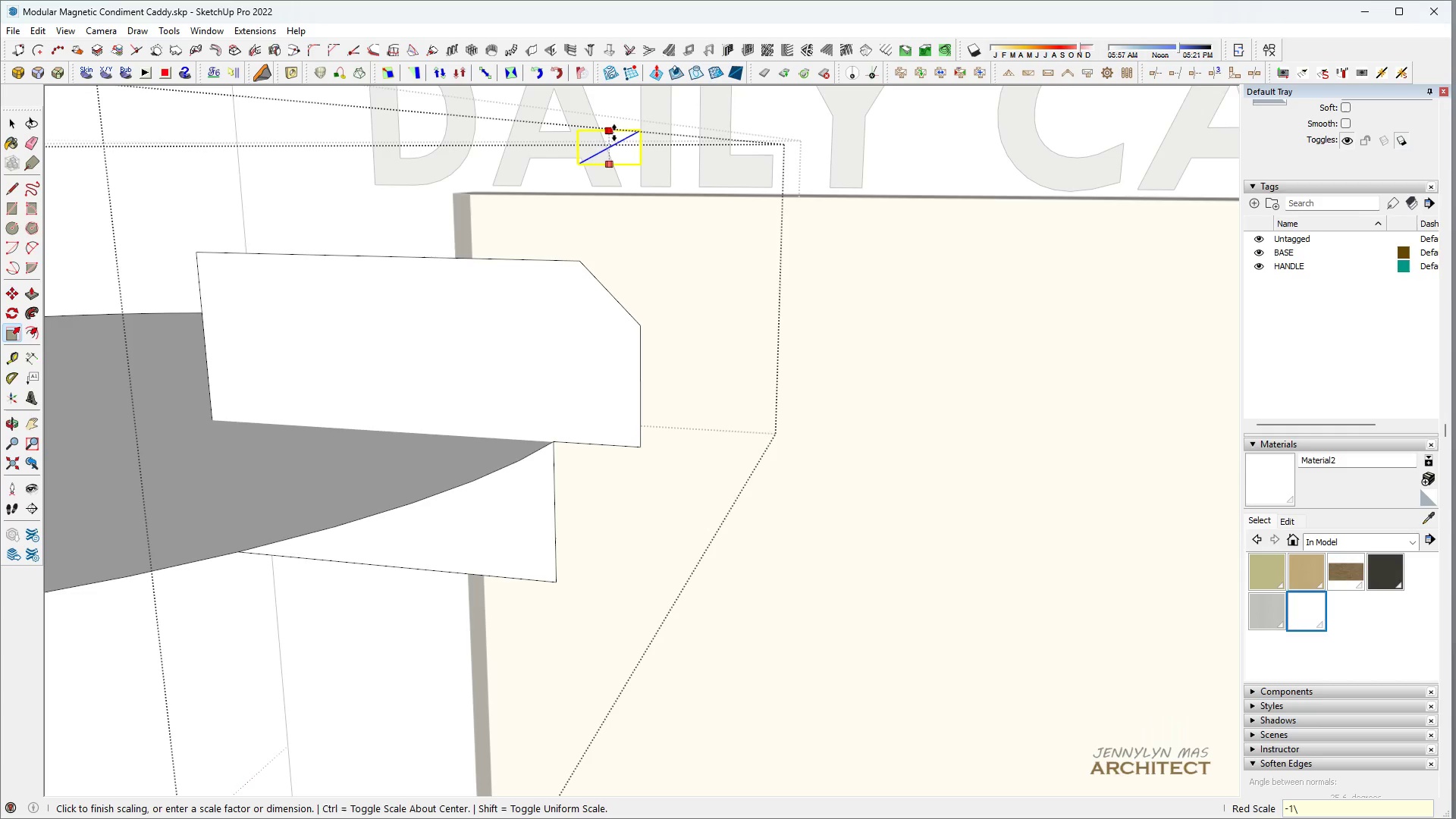 
key(Backslash)
 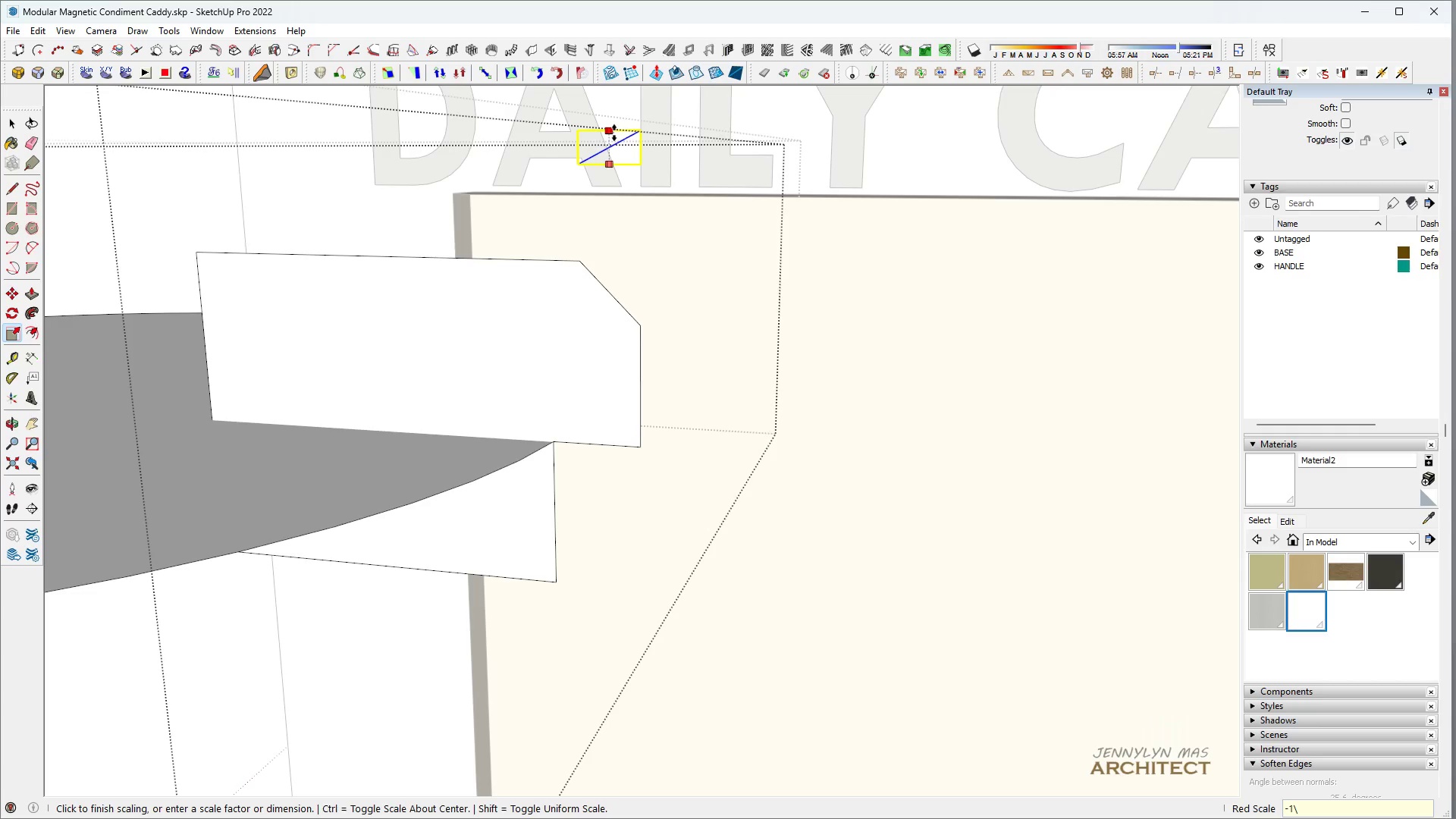 
key(Backspace)
 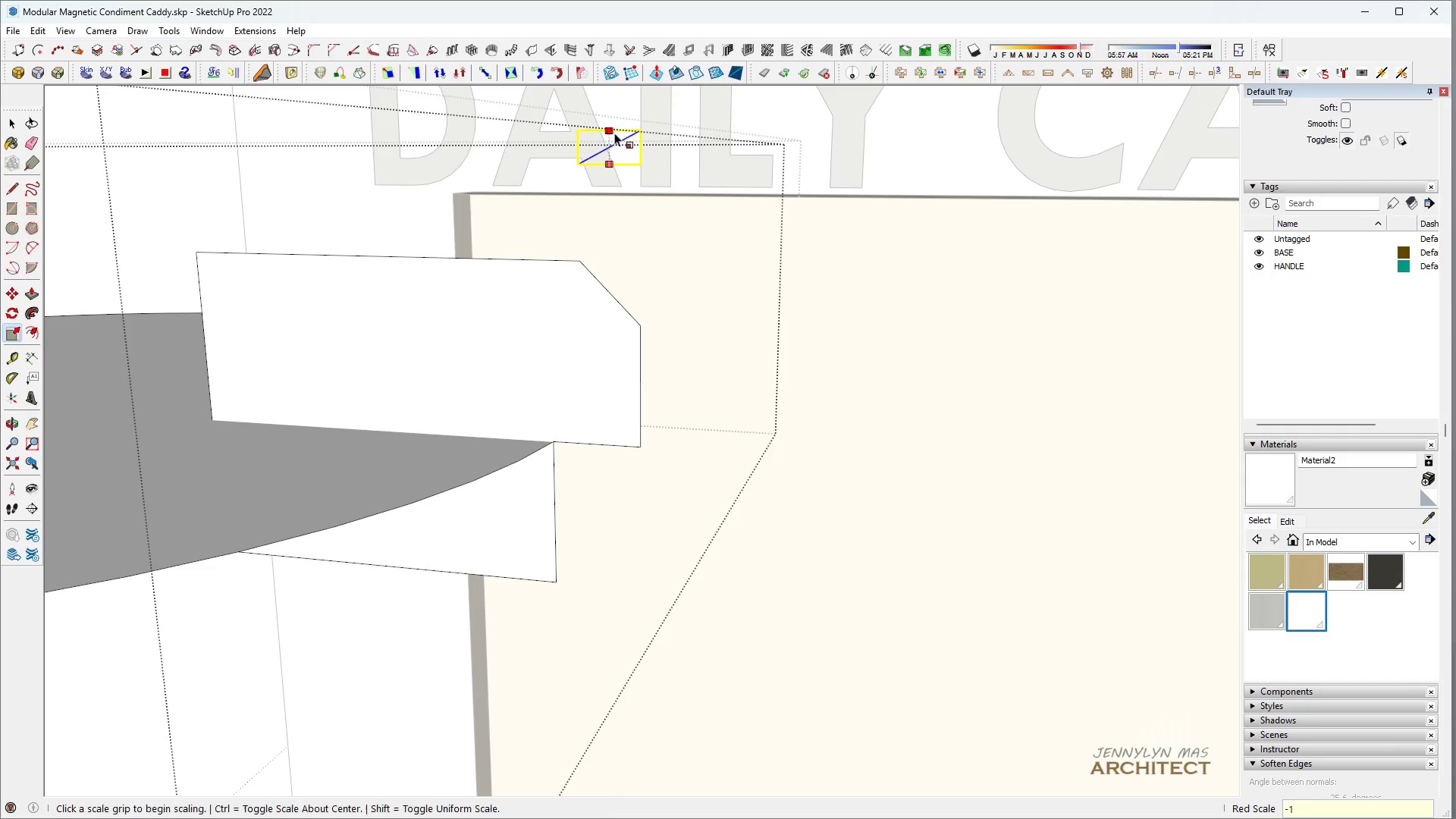 
key(Enter)
 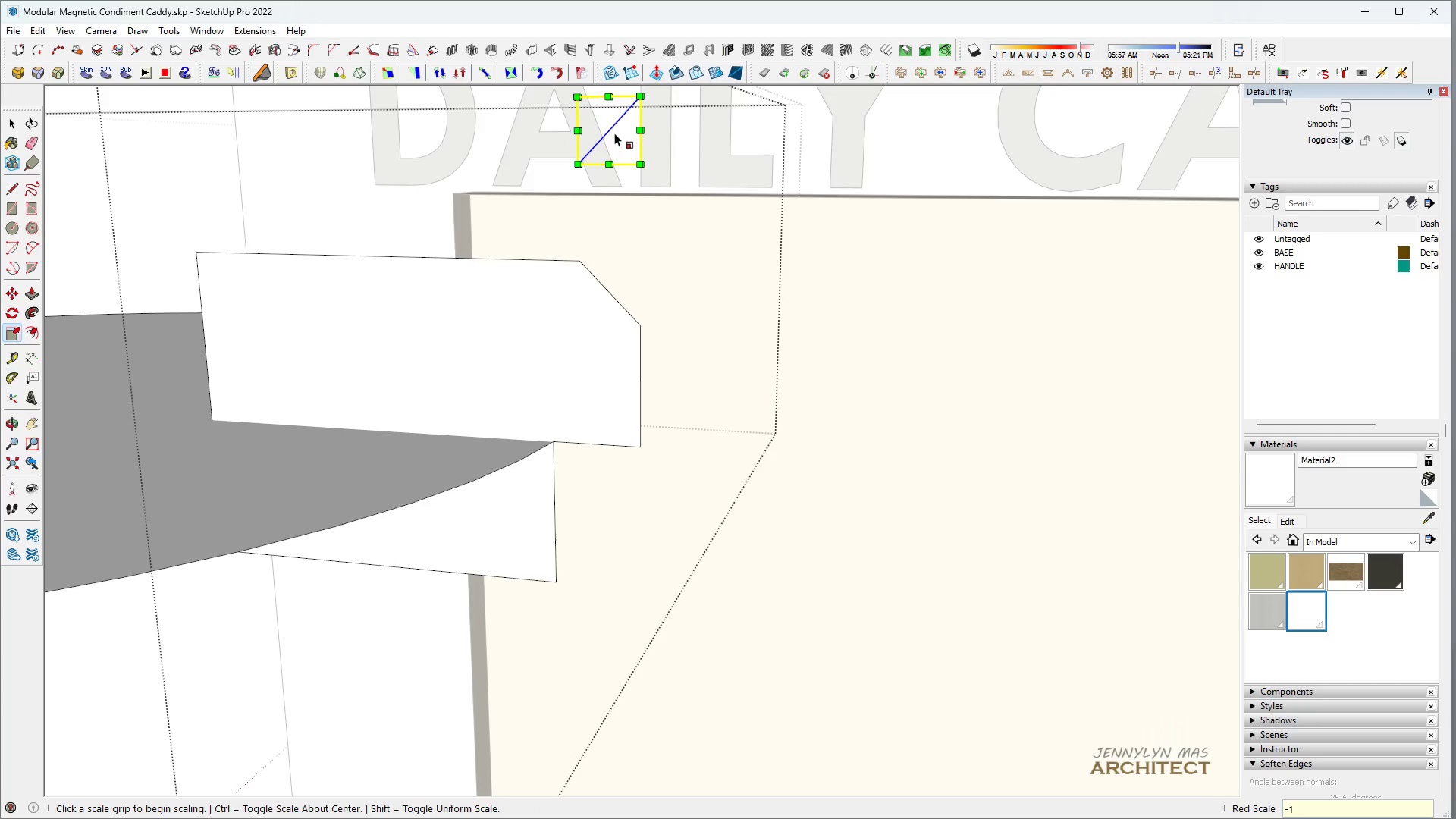 
key(Space)
 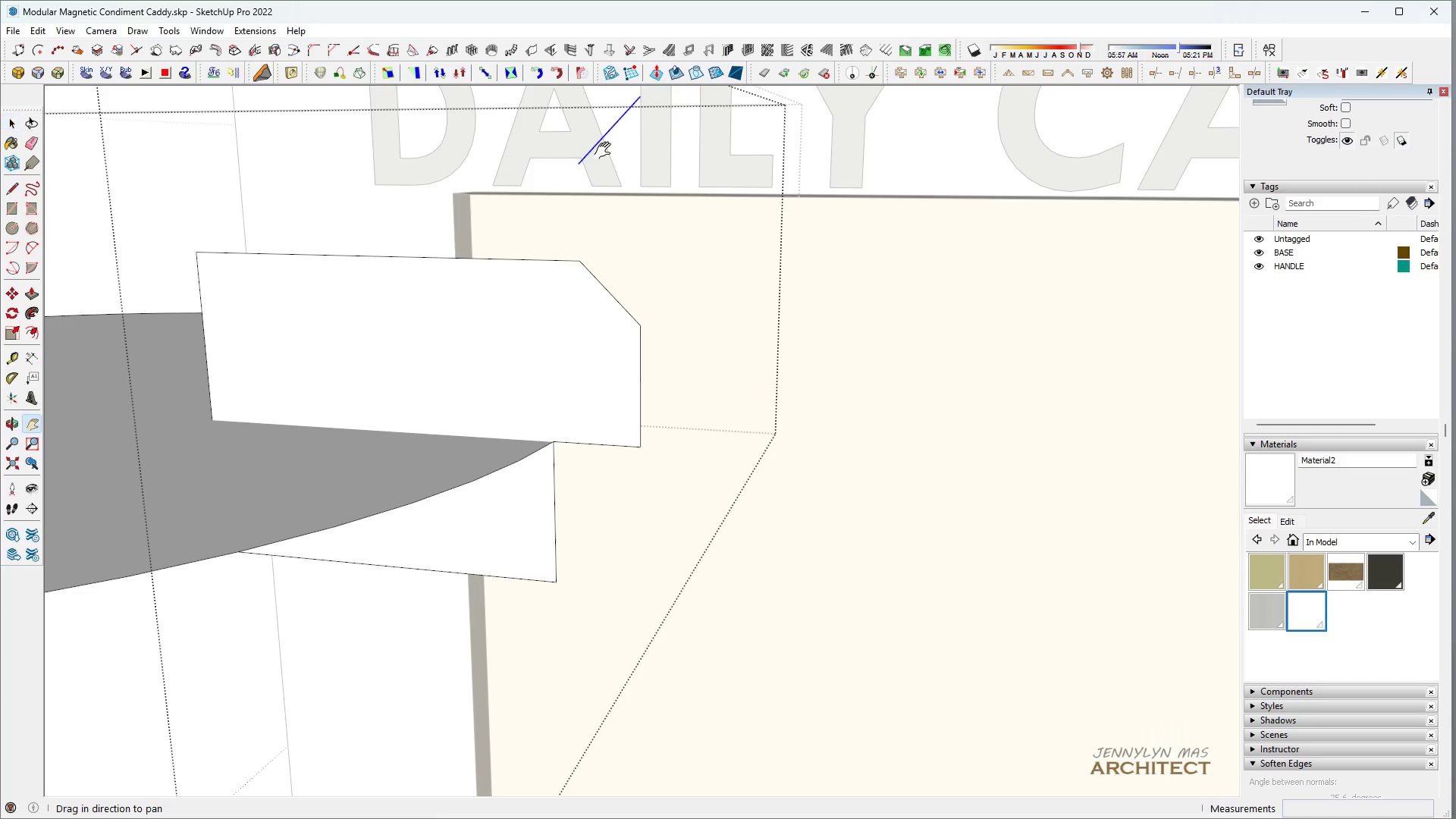 
key(H)
 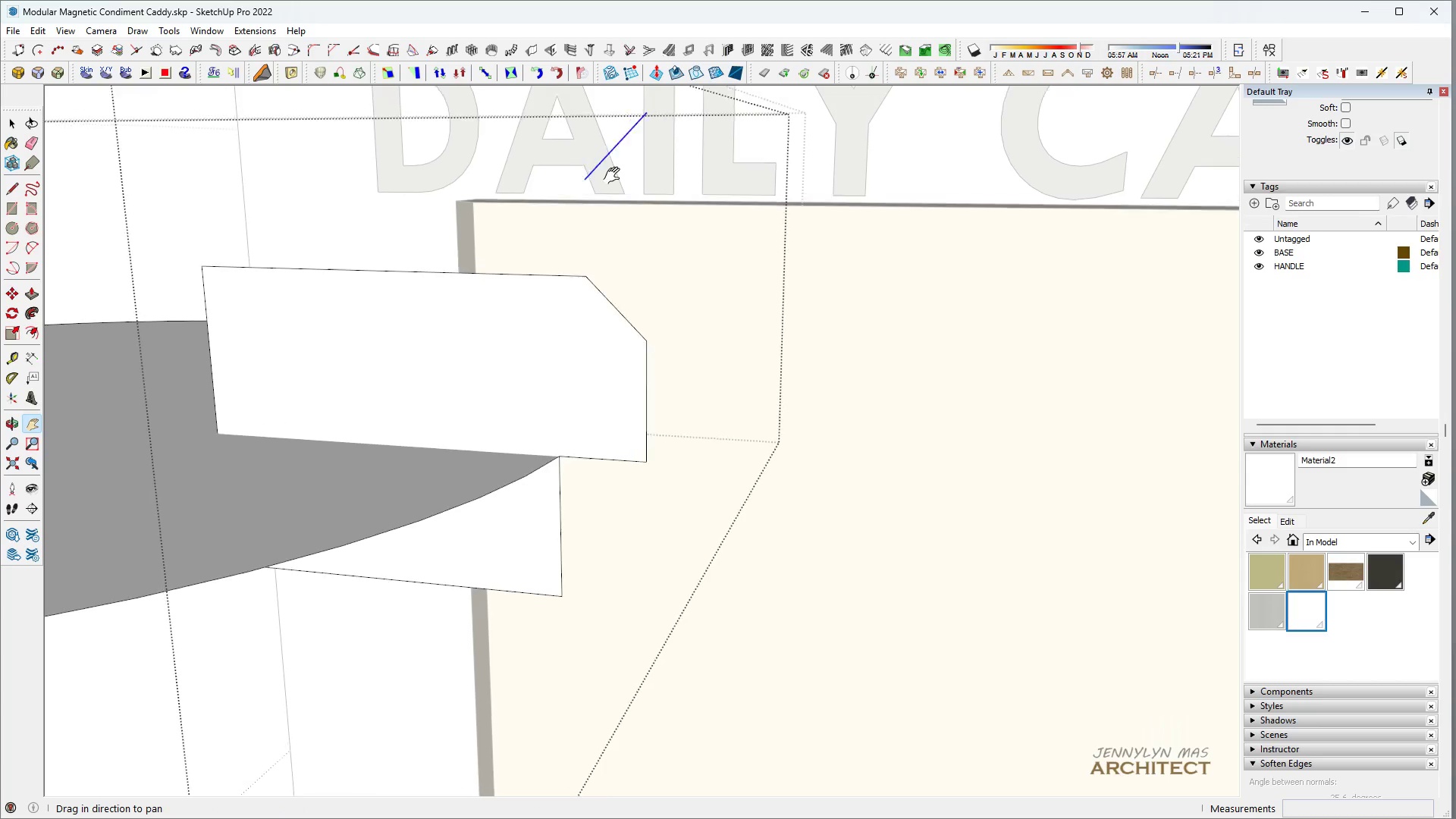 
left_click_drag(start_coordinate=[610, 155], to_coordinate=[615, 179])
 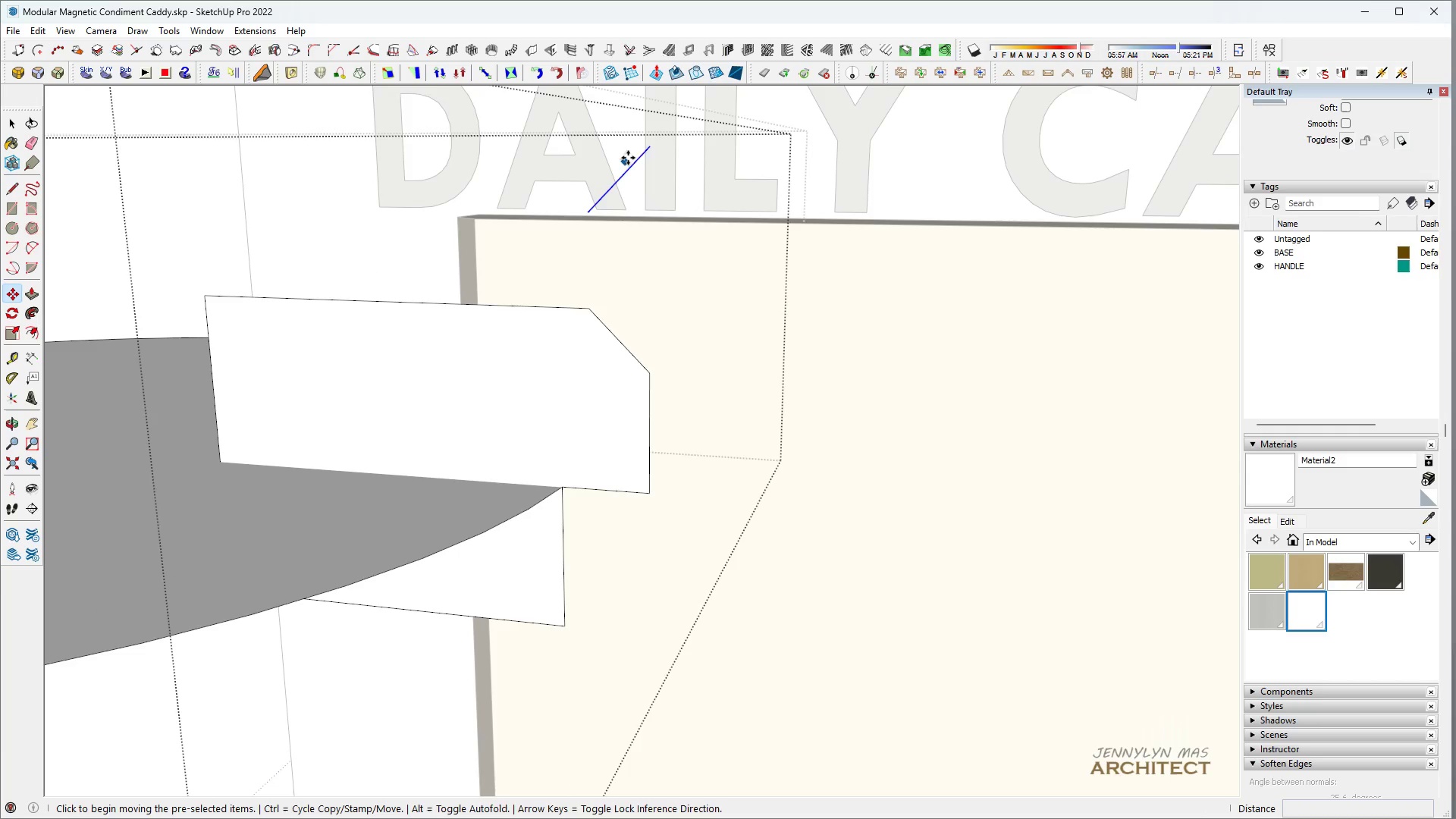 
key(M)
 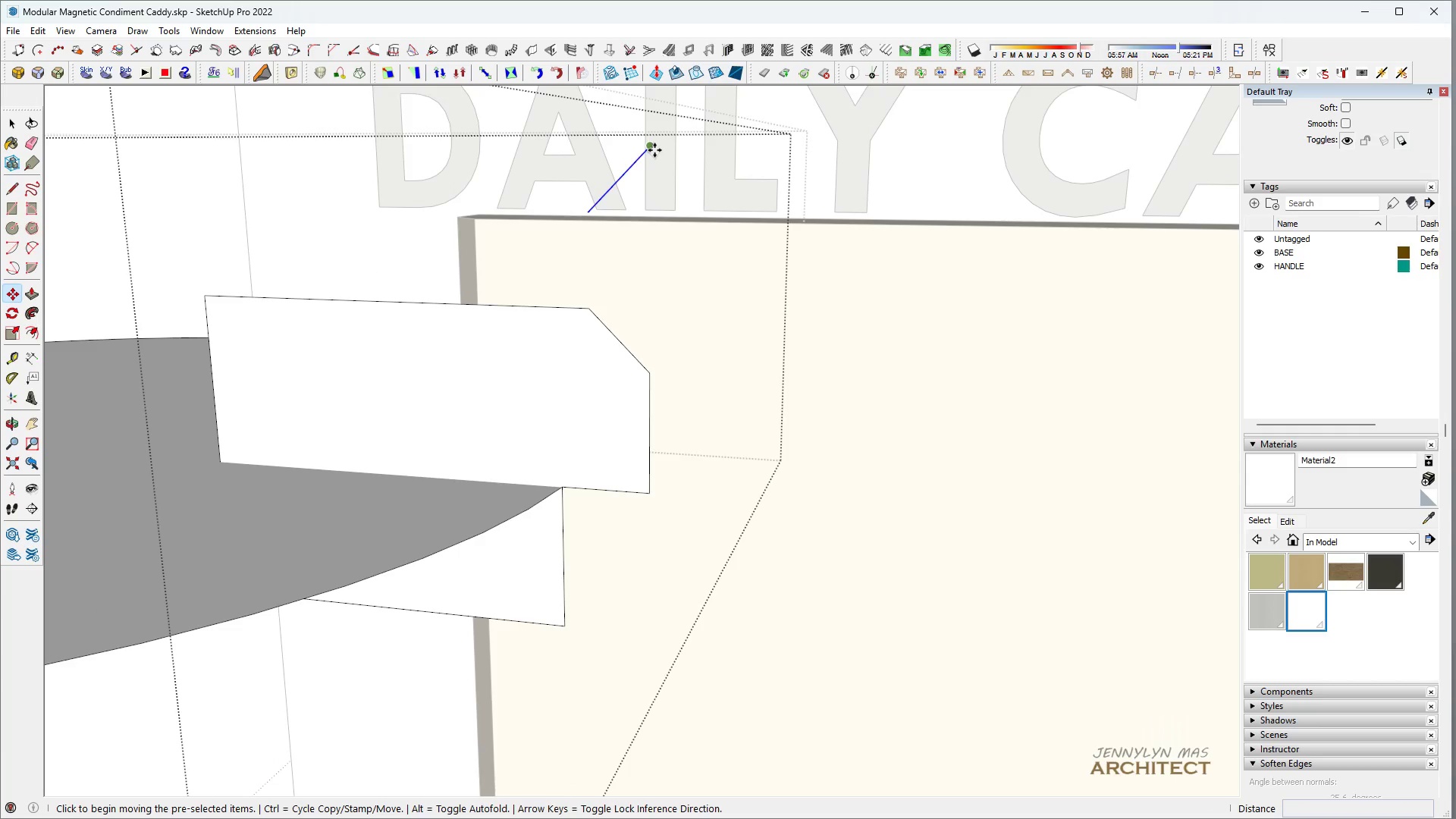 
left_click([654, 150])
 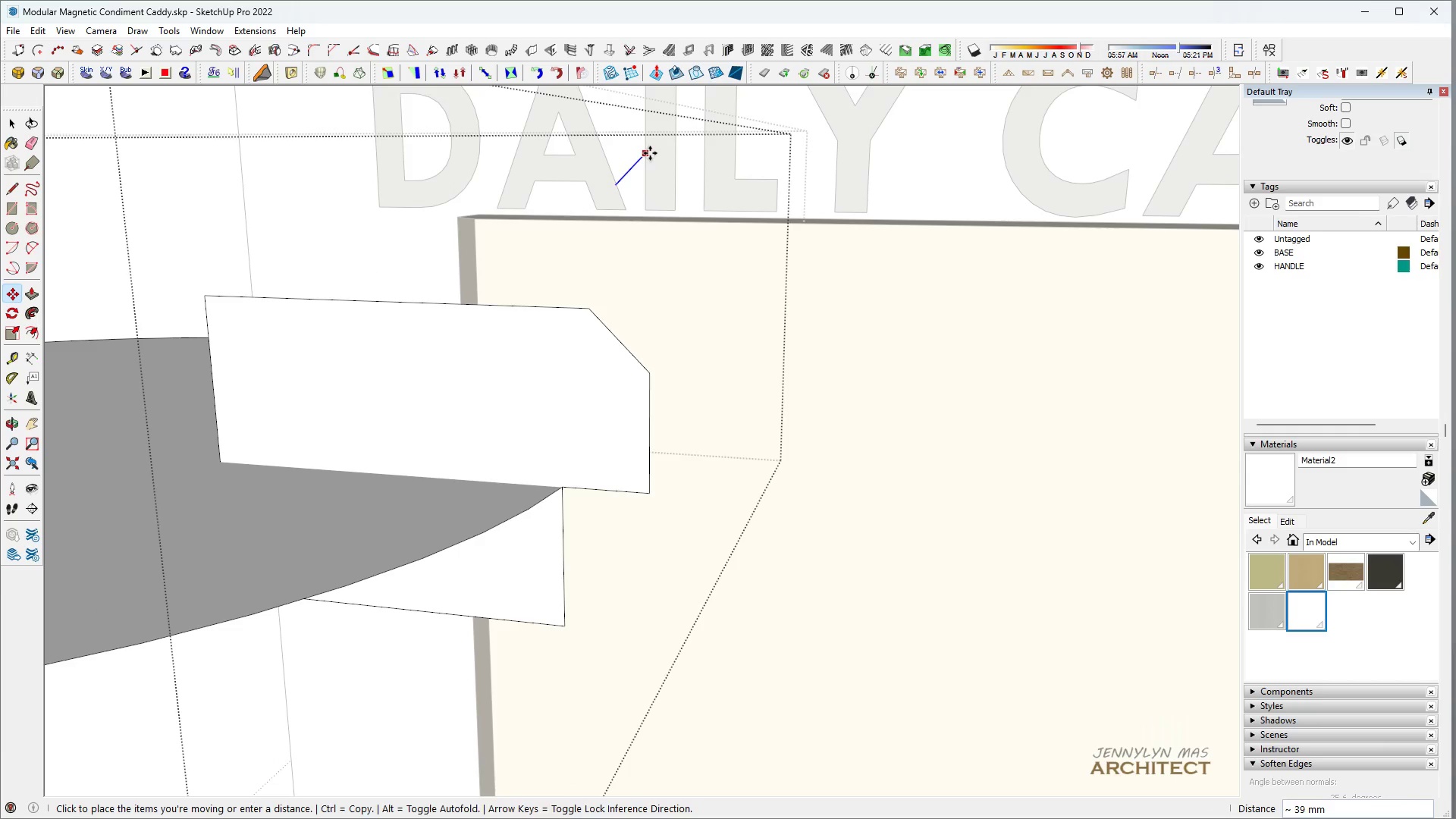 
key(Space)
 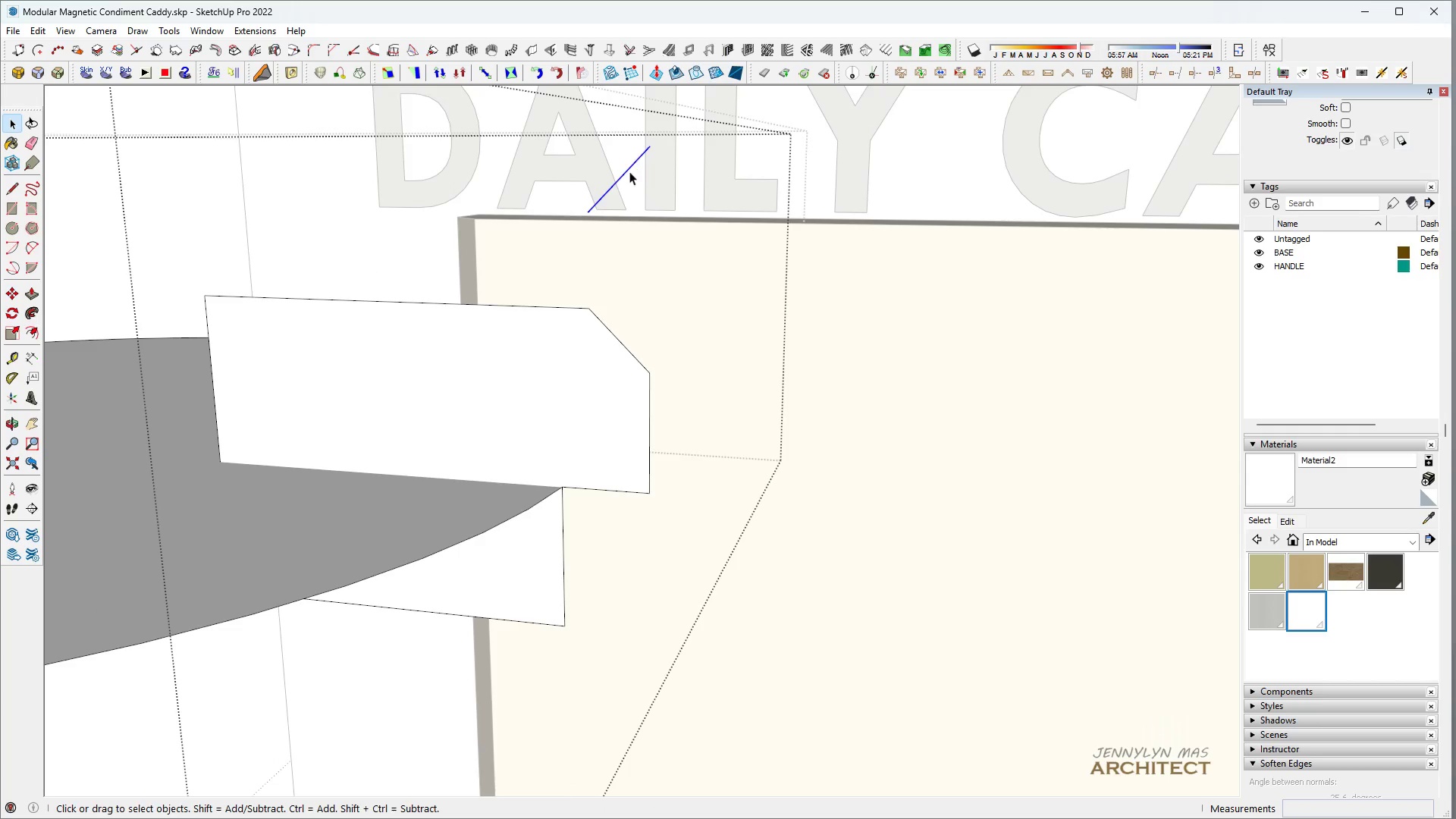 
key(M)
 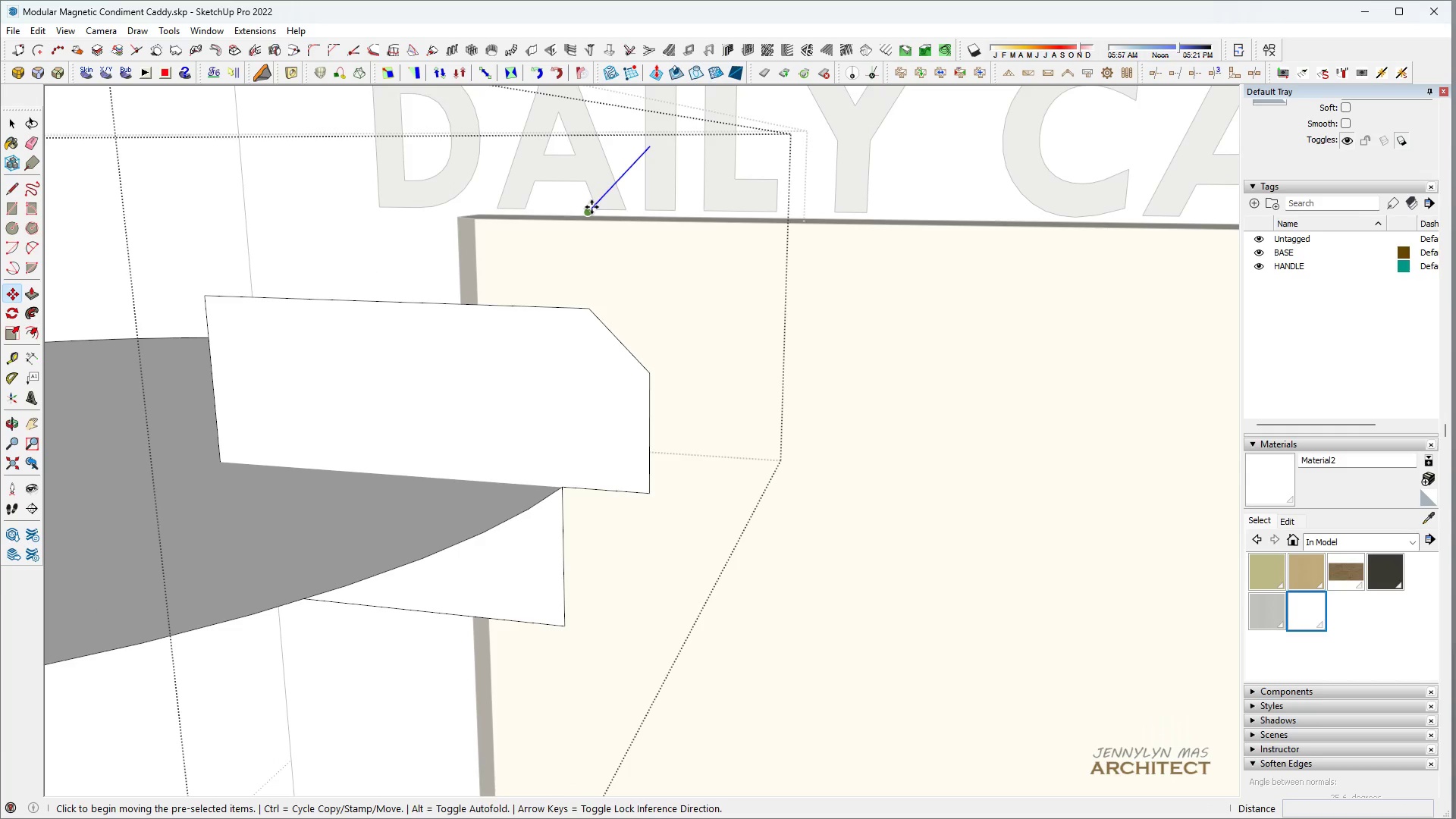 
left_click([592, 207])
 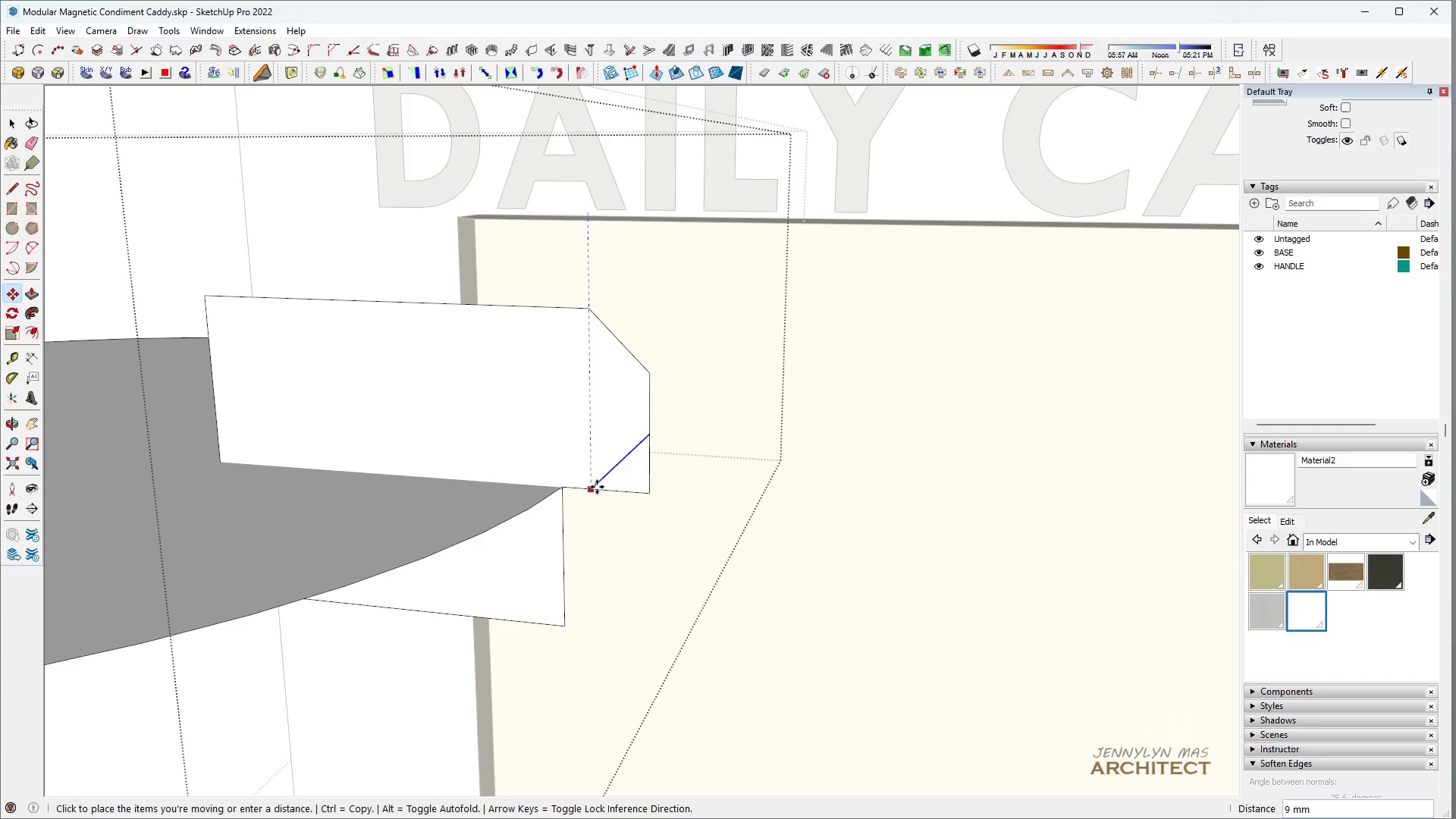 
left_click([597, 487])
 